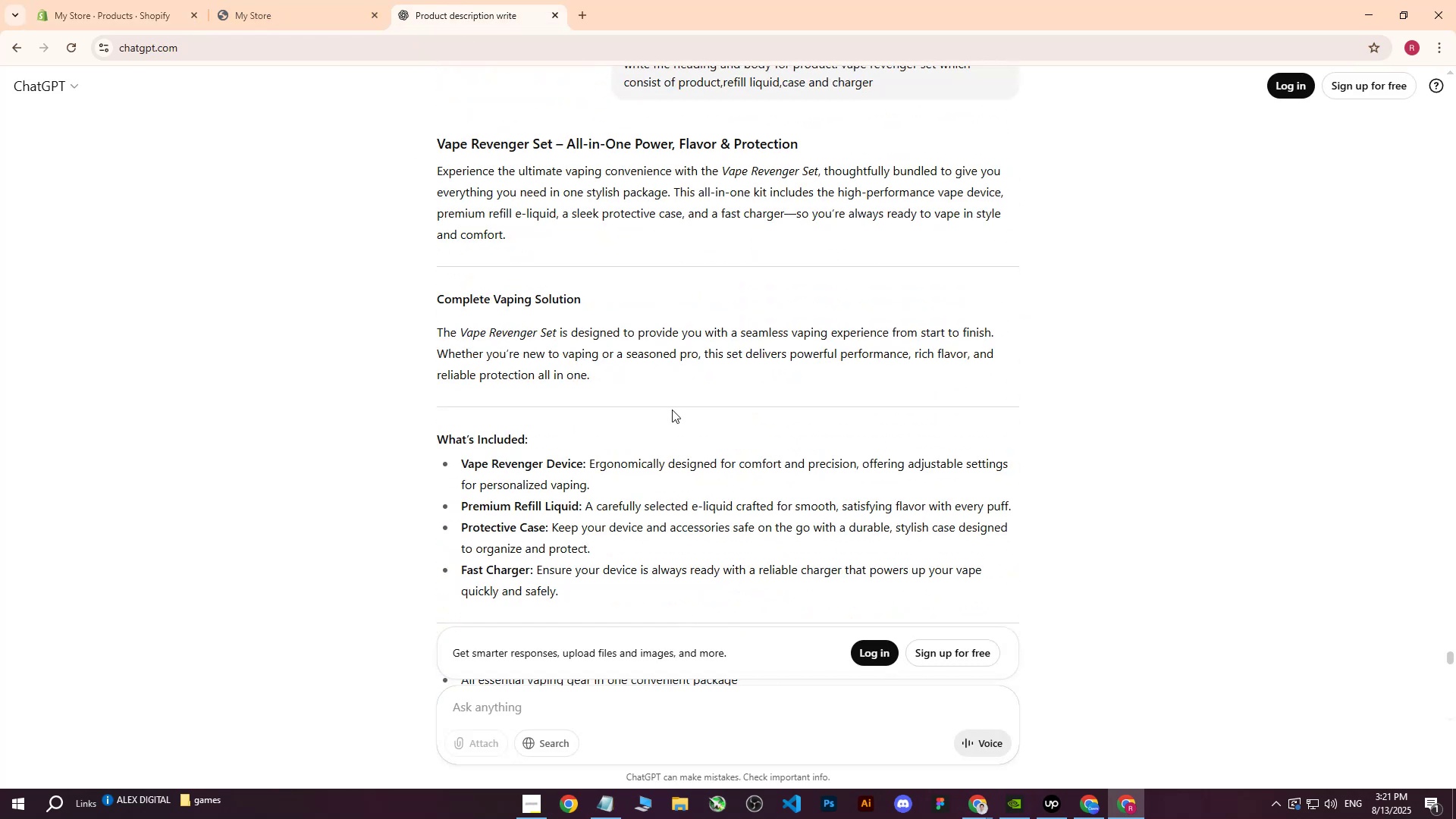 
left_click([673, 410])
 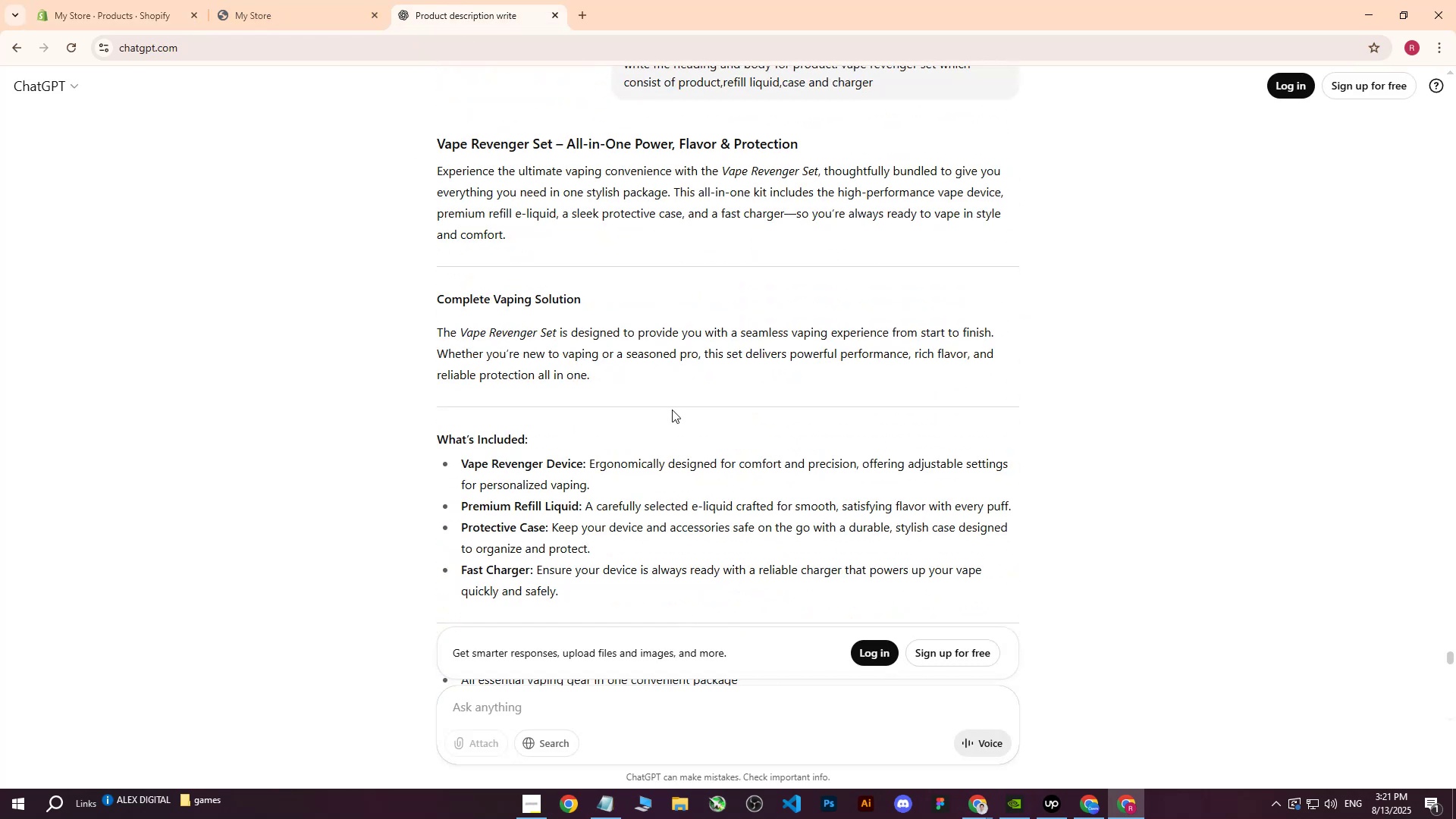 
scroll: coordinate [663, 391], scroll_direction: up, amount: 18.0
 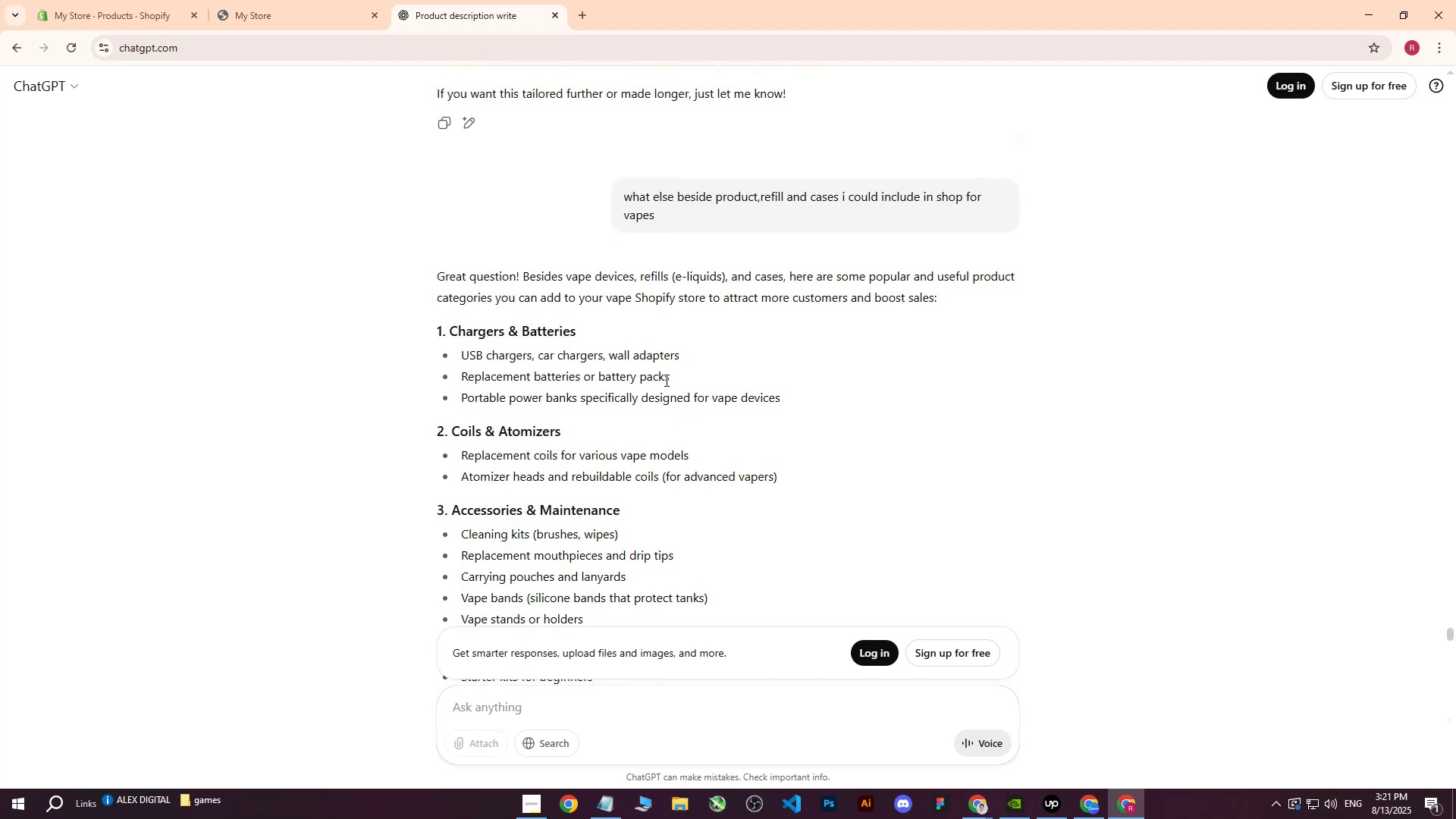 
scroll: coordinate [665, 376], scroll_direction: down, amount: 2.0
 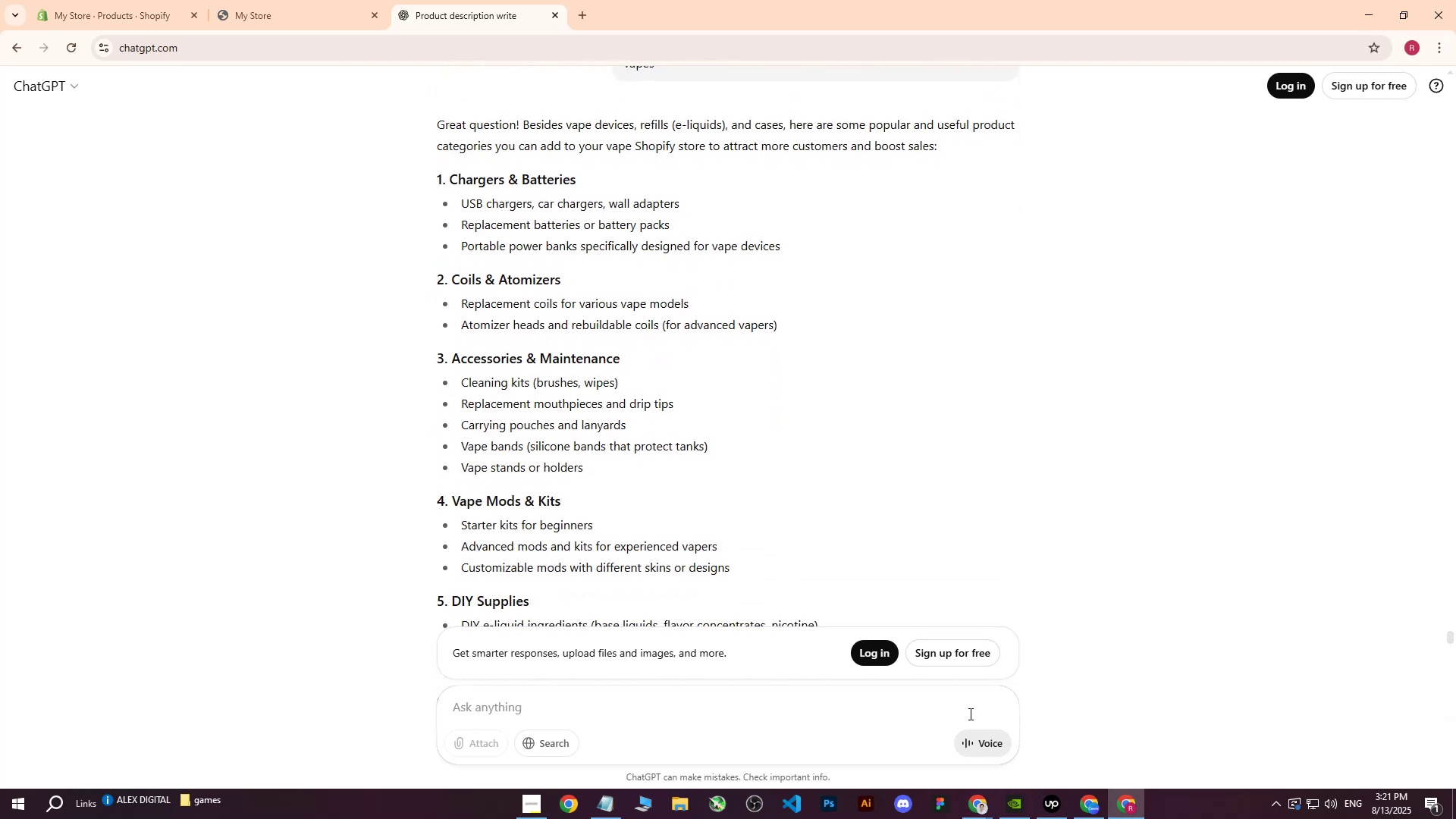 
left_click([1092, 799])
 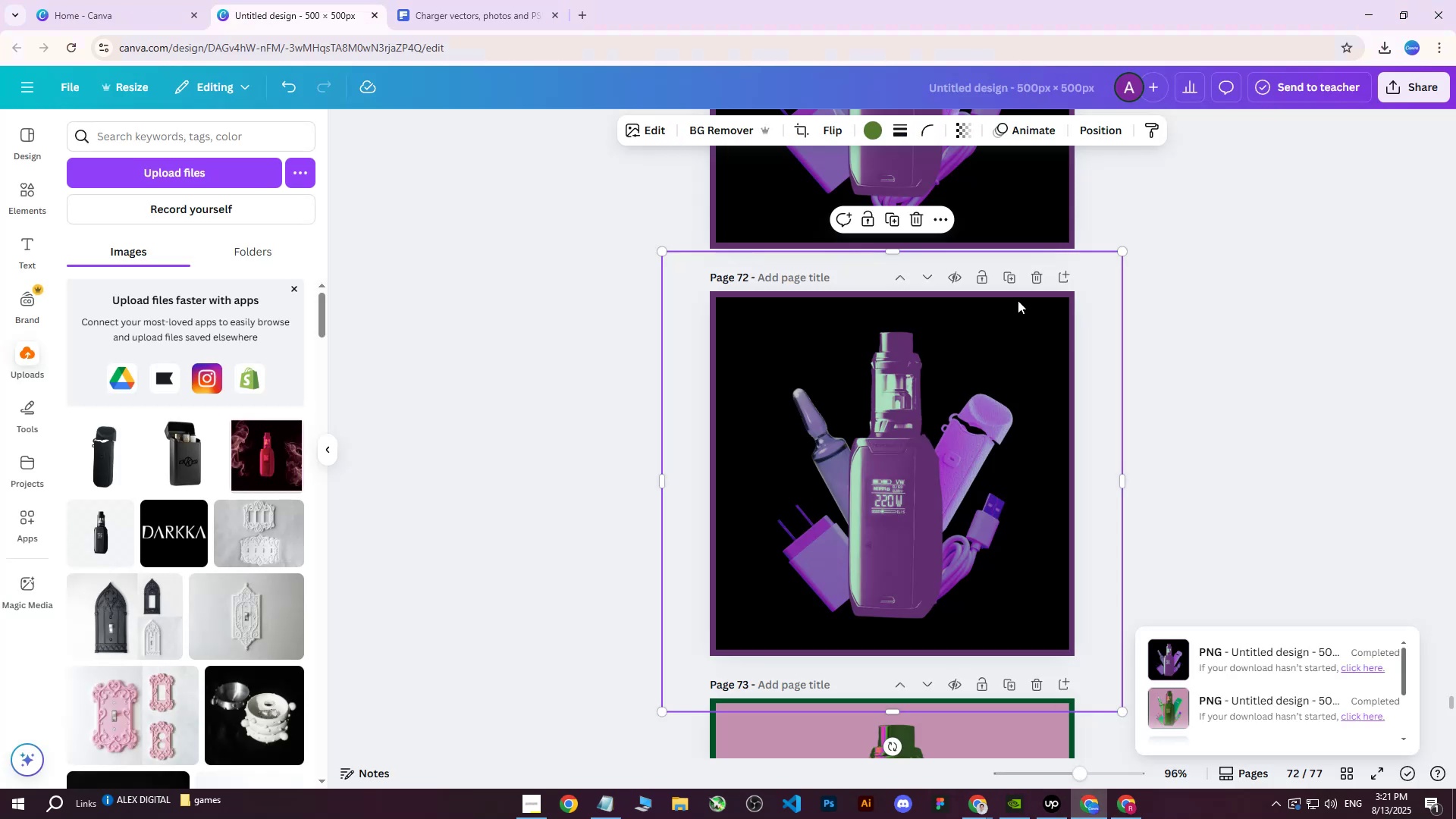 
scroll: coordinate [1096, 392], scroll_direction: down, amount: 25.0
 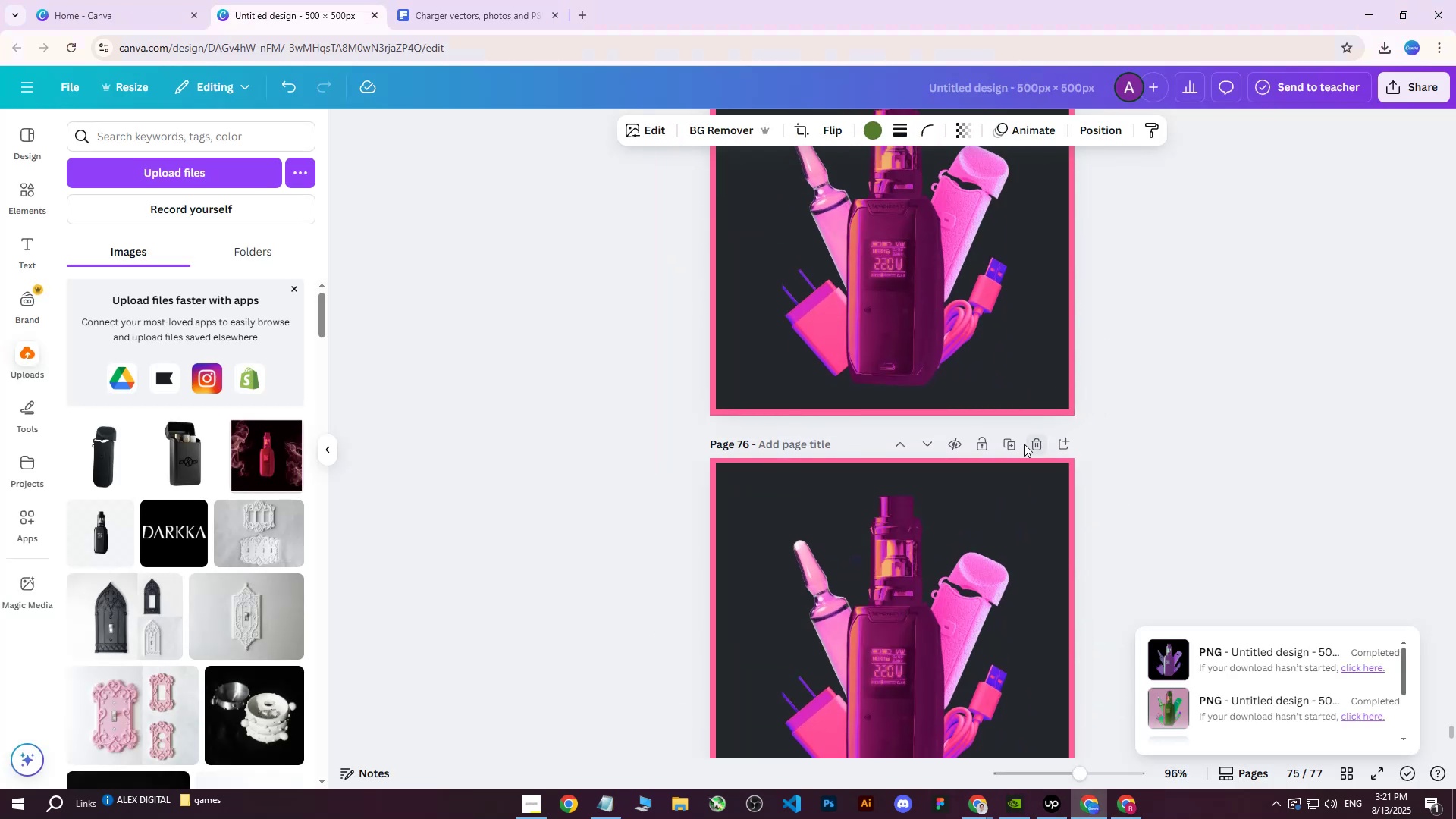 
left_click([1015, 447])
 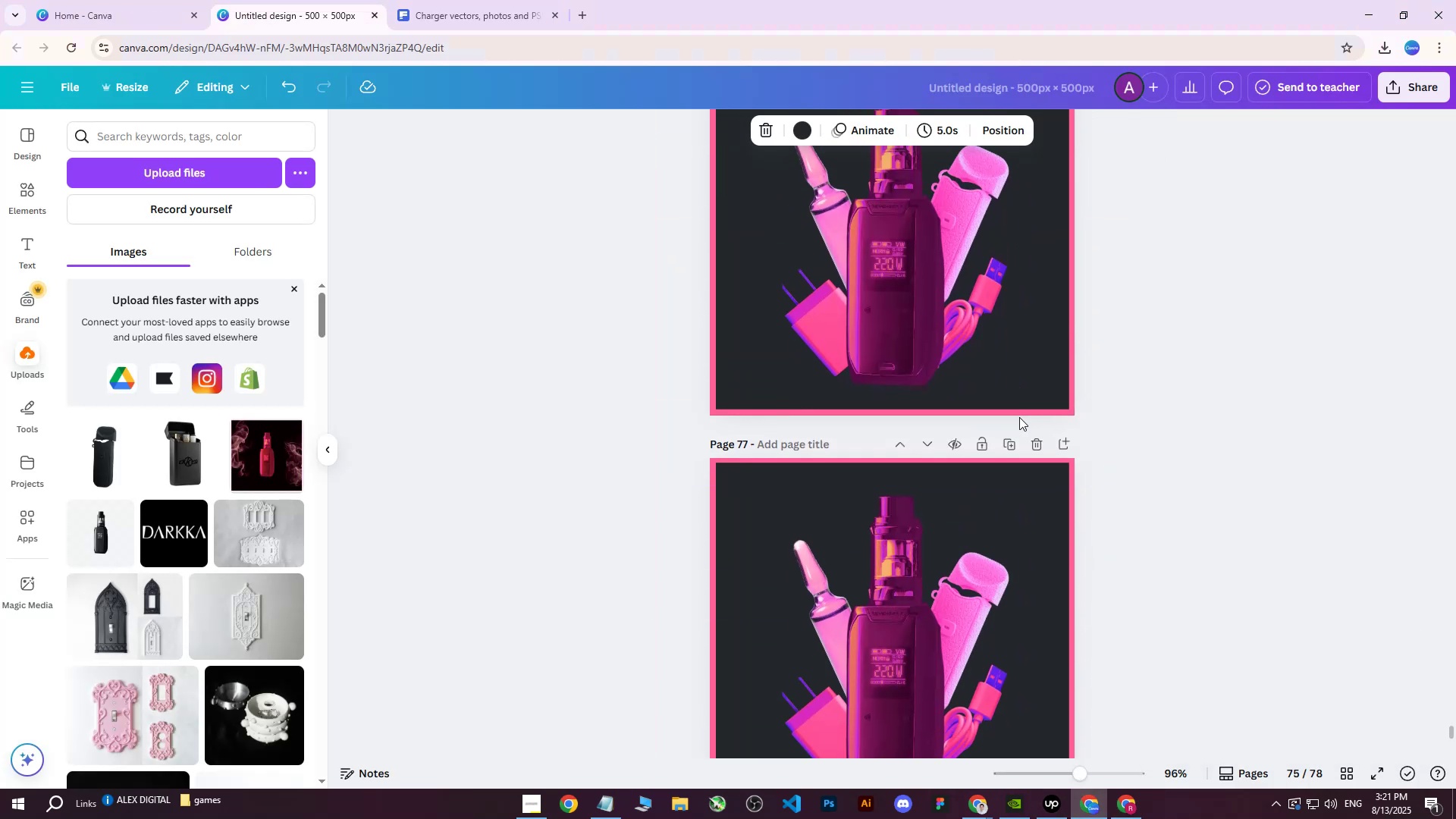 
scroll: coordinate [1017, 418], scroll_direction: up, amount: 3.0
 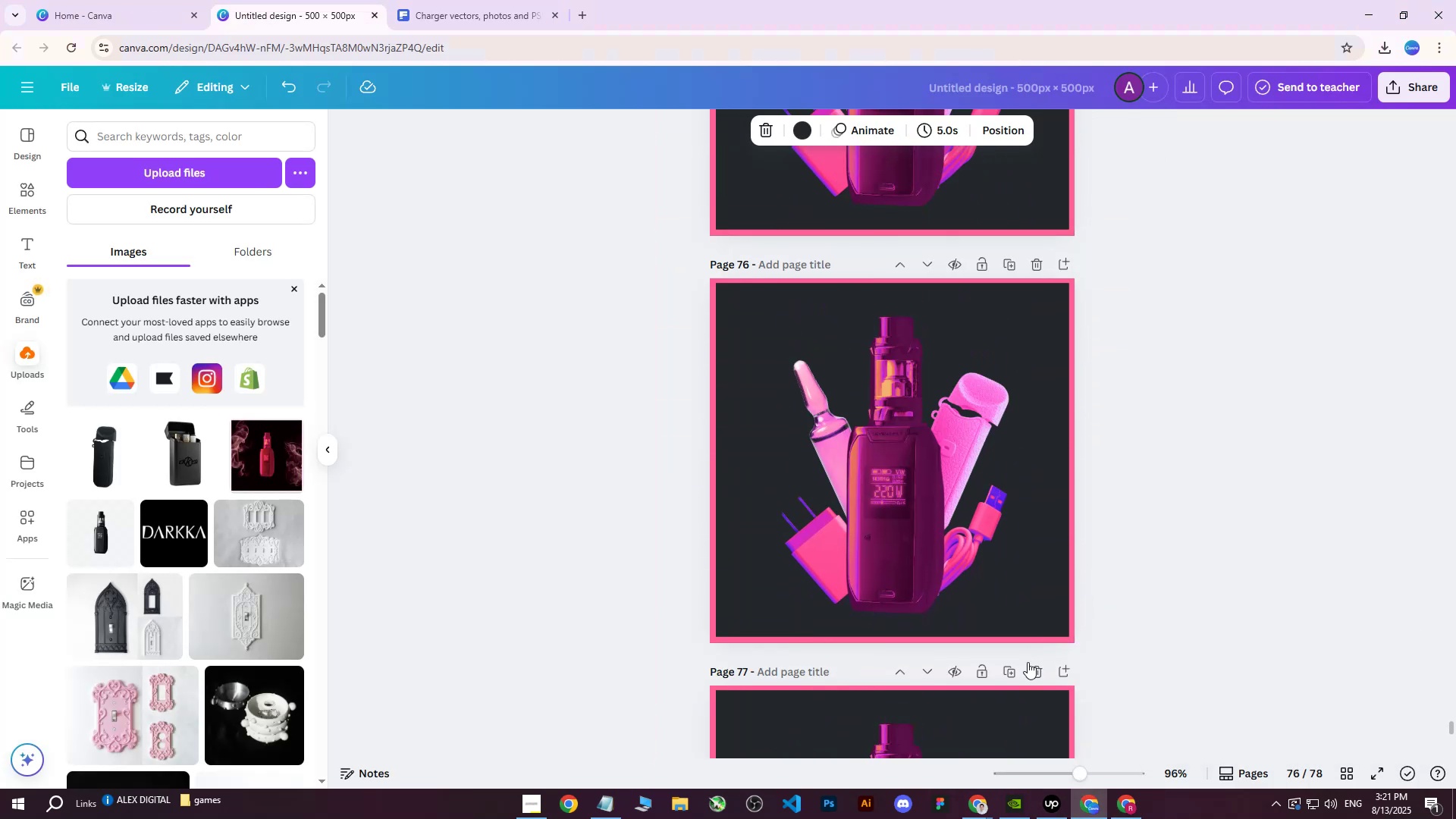 
left_click([1034, 668])
 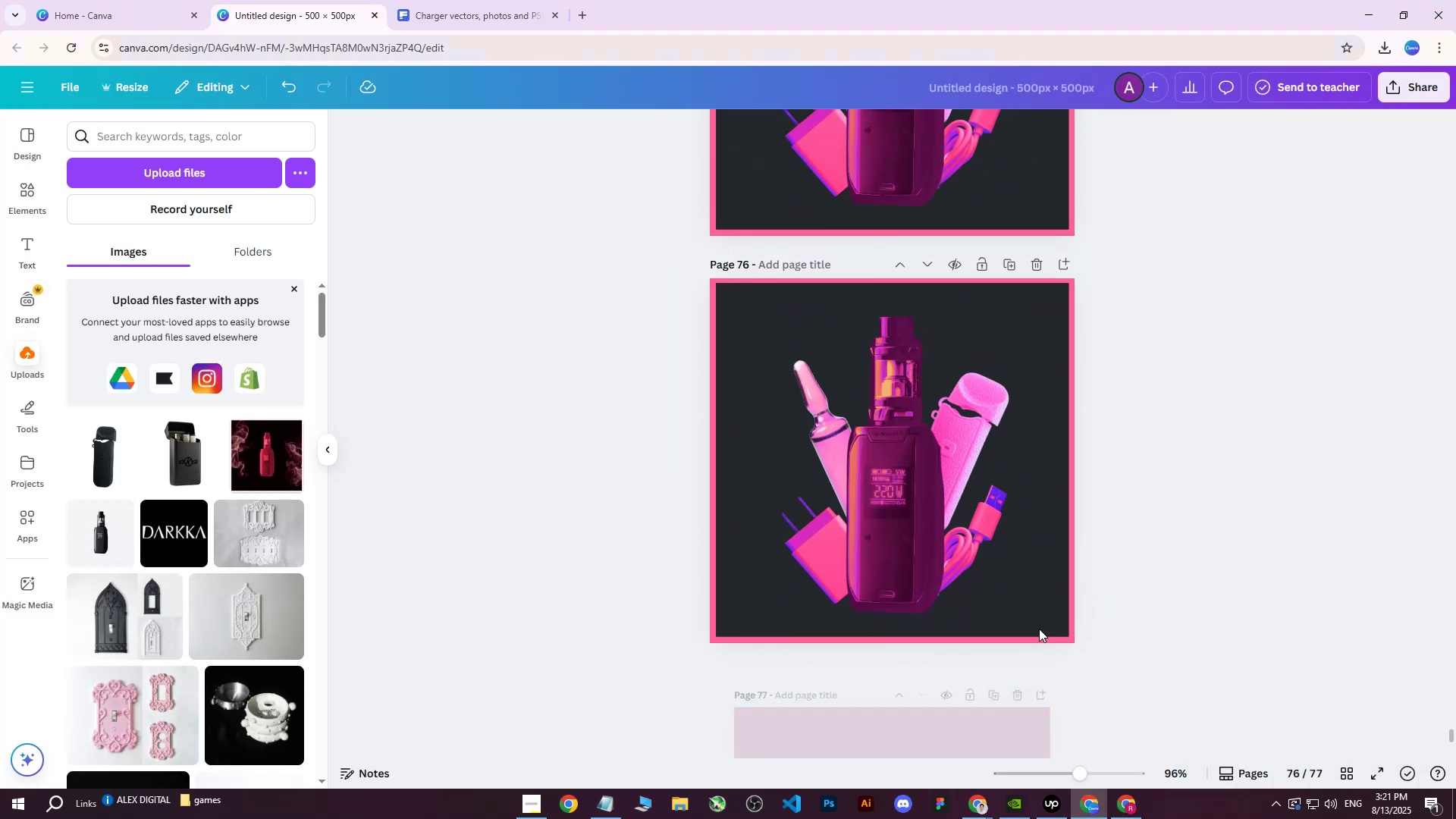 
scroll: coordinate [1085, 432], scroll_direction: up, amount: 1.0
 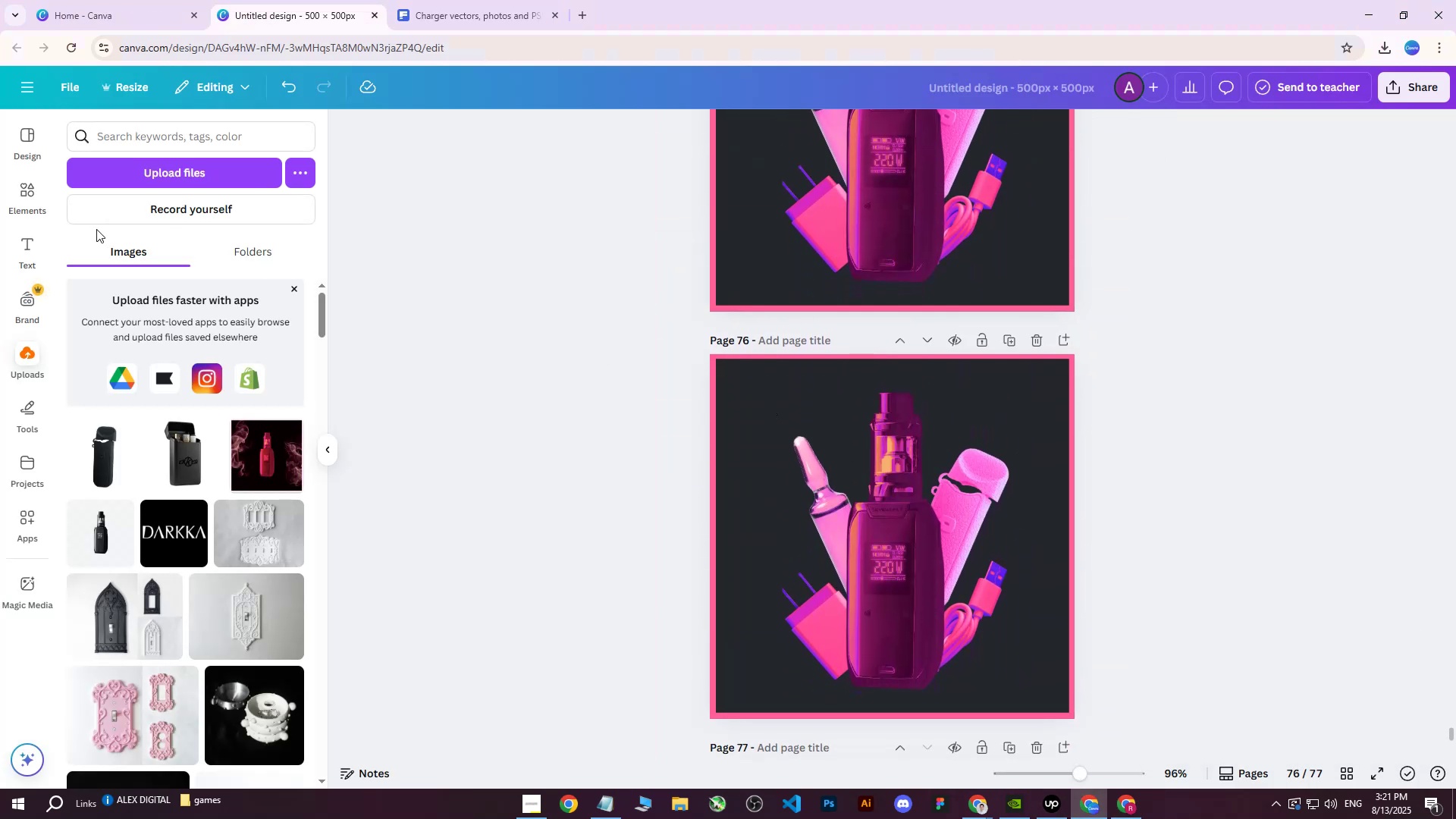 
left_click([17, 174])
 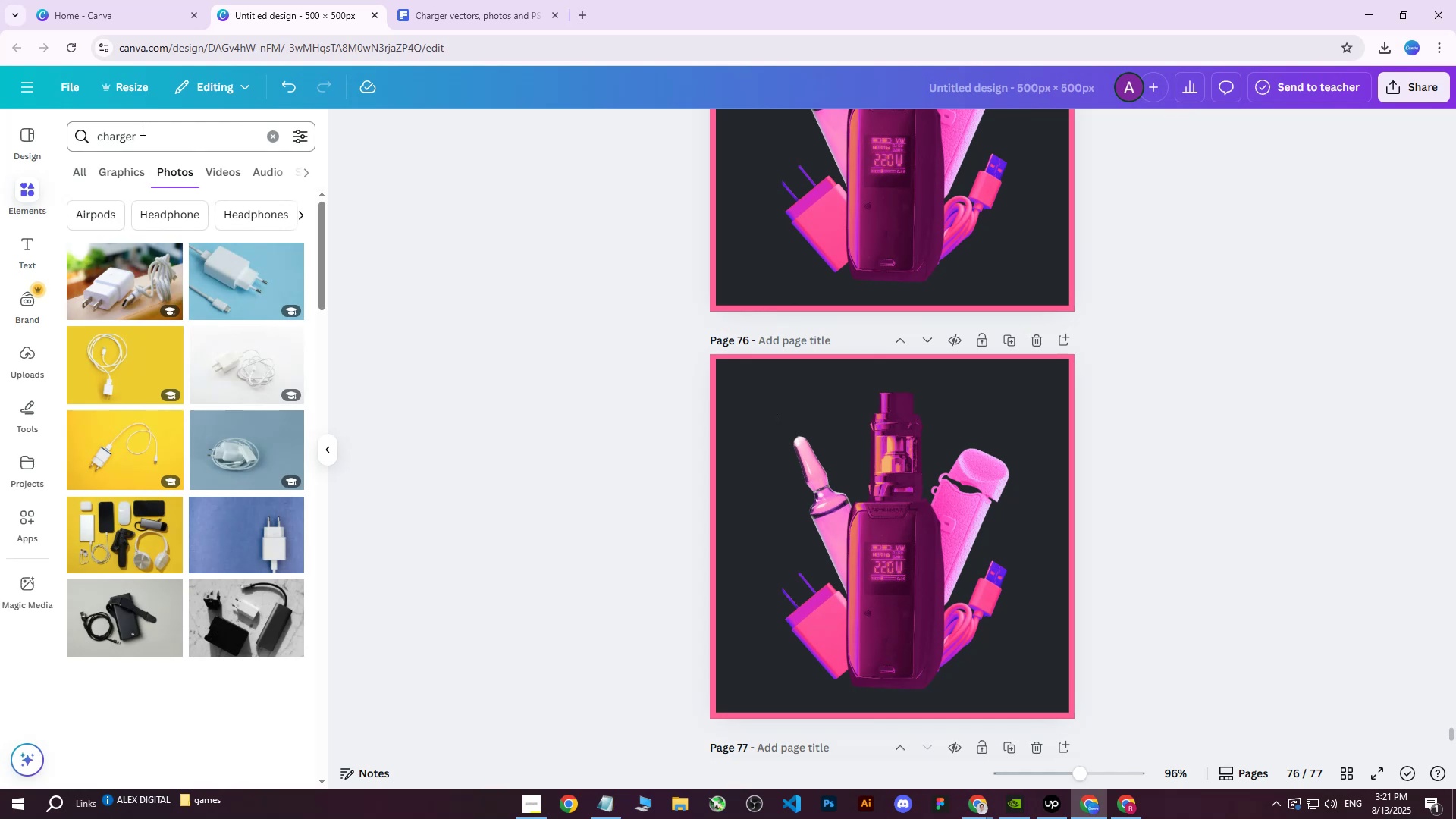 
double_click([146, 127])
 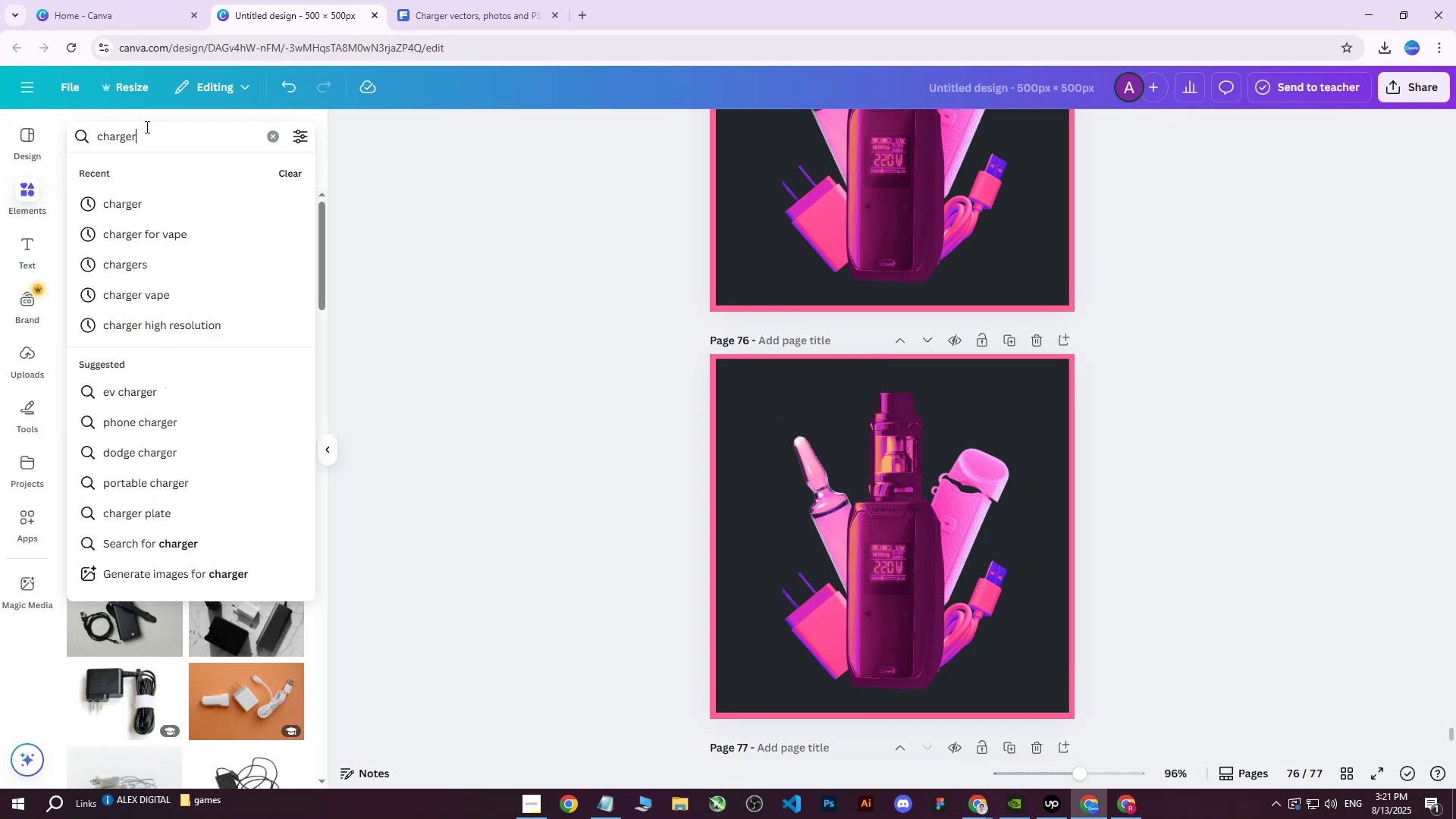 
left_click_drag(start_coordinate=[146, 129], to_coordinate=[44, 146])
 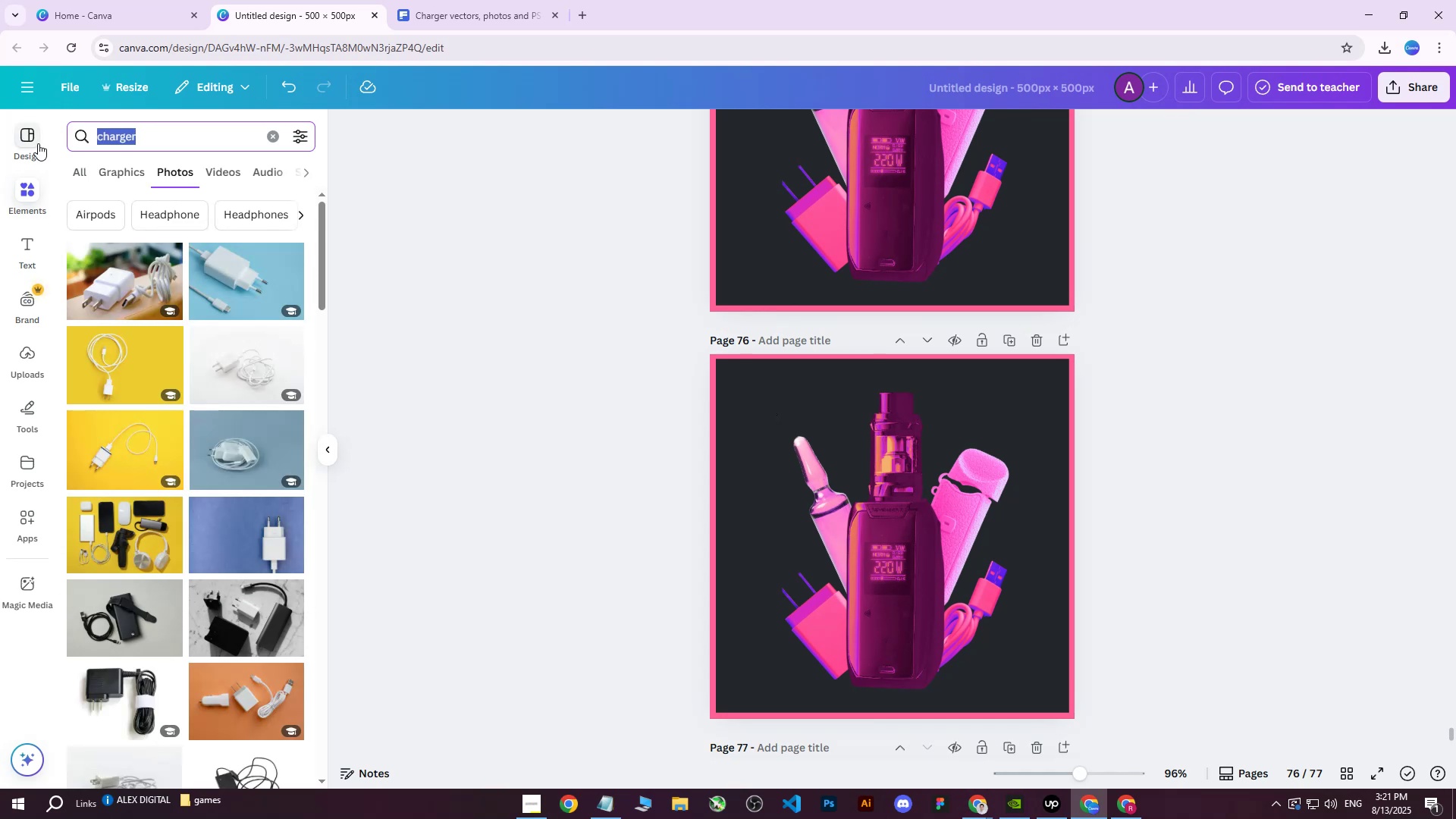 
type(bvateries)
 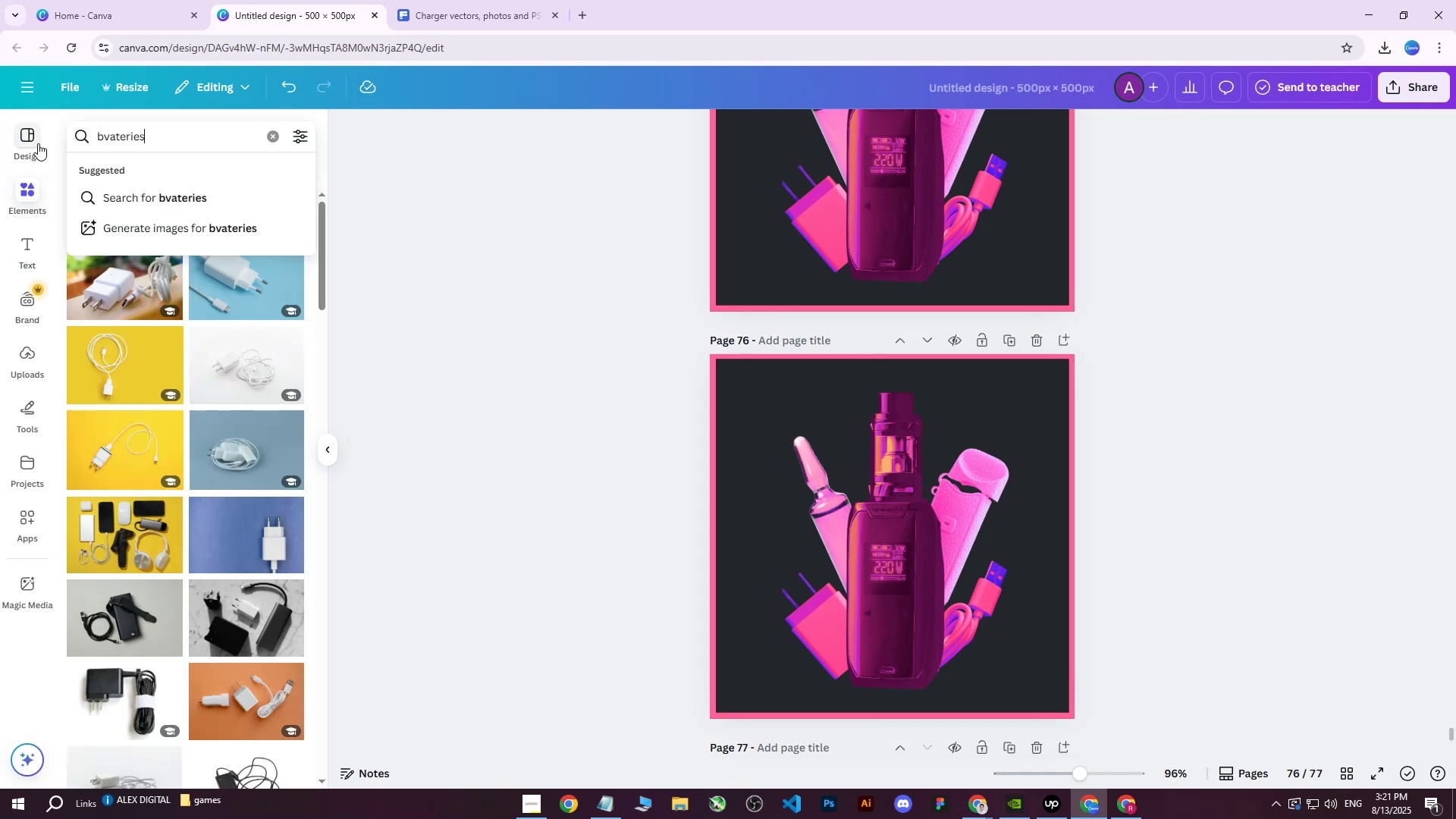 
key(Enter)
 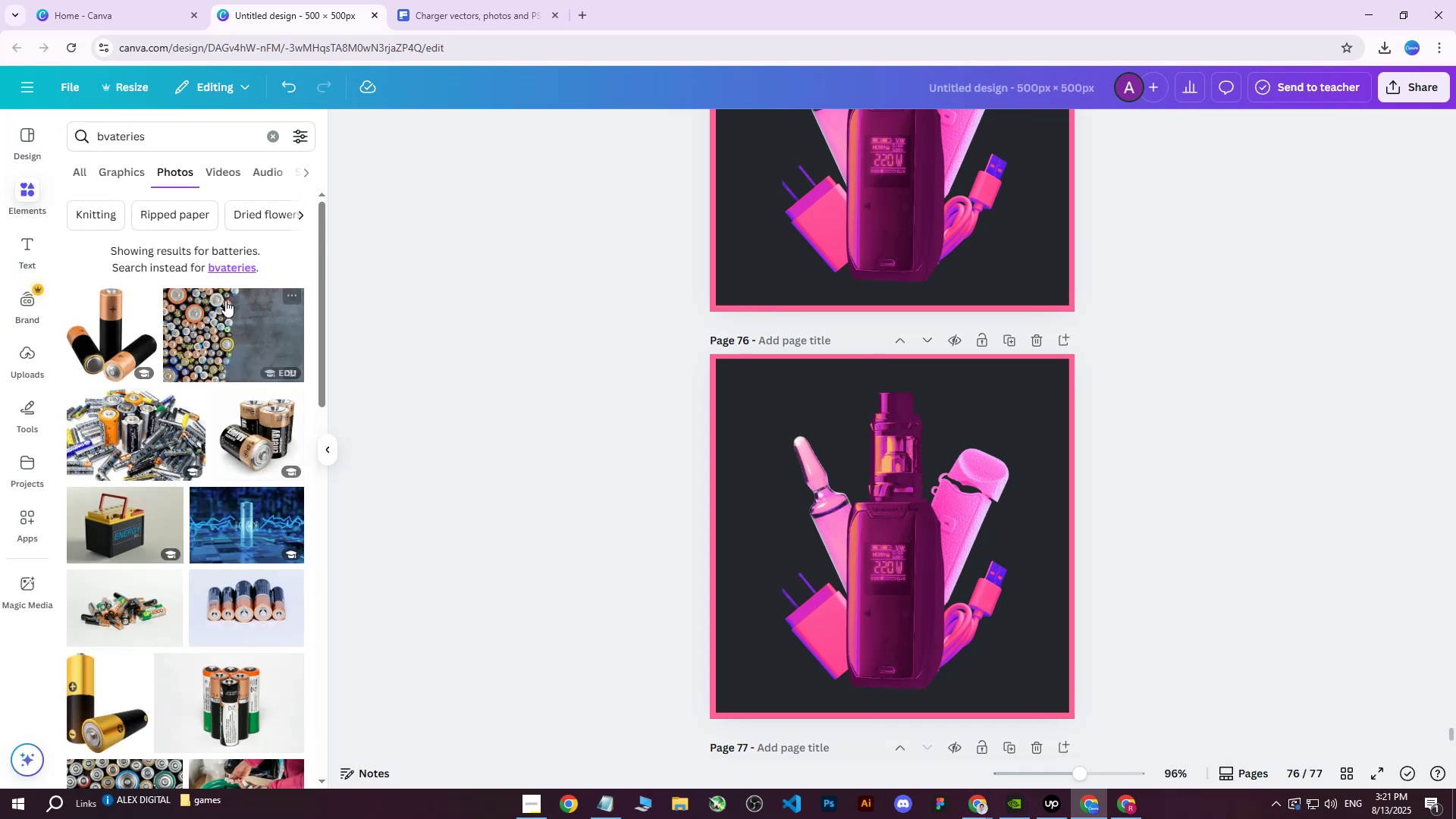 
scroll: coordinate [137, 478], scroll_direction: up, amount: 3.0
 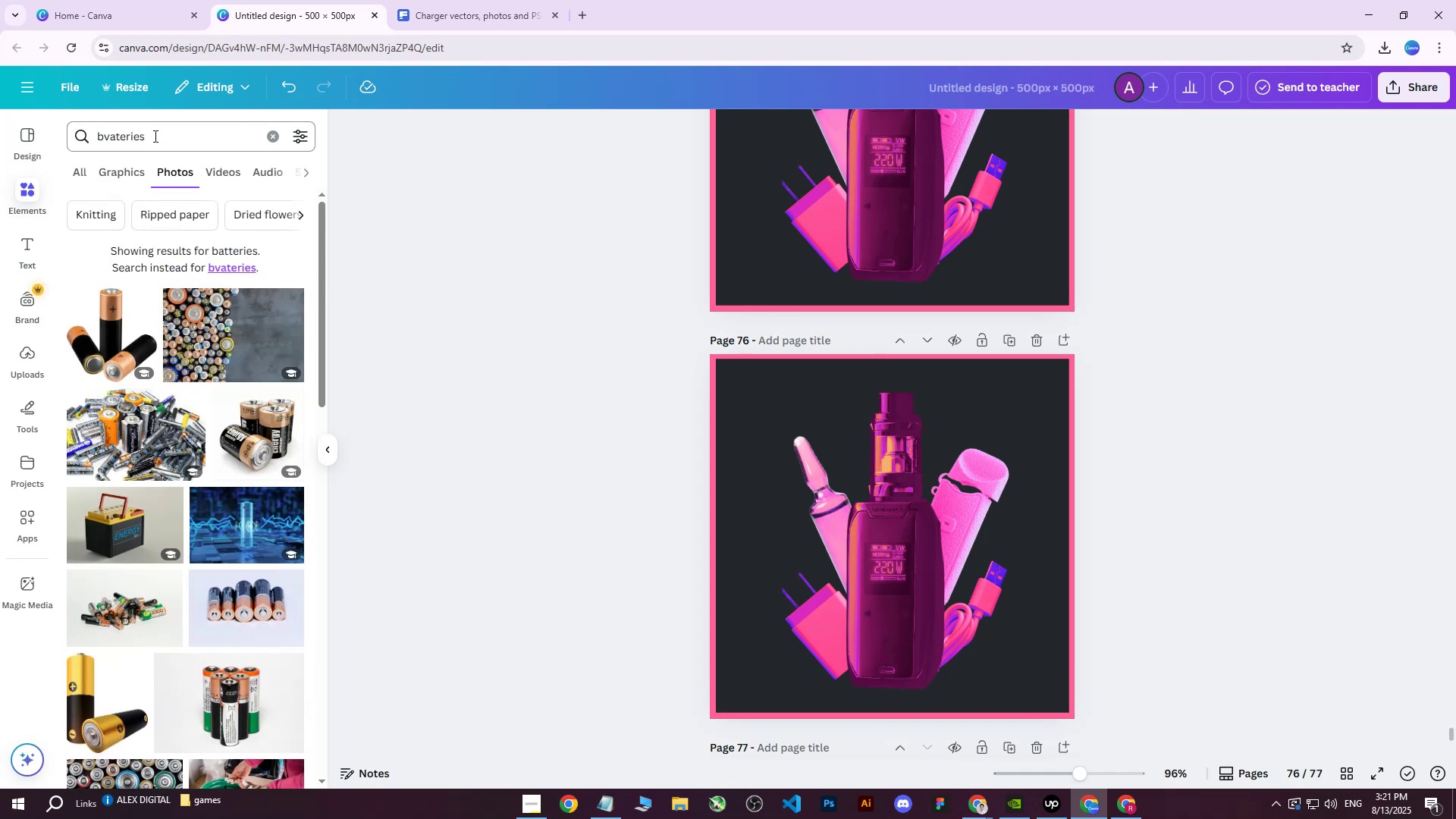 
left_click([158, 128])
 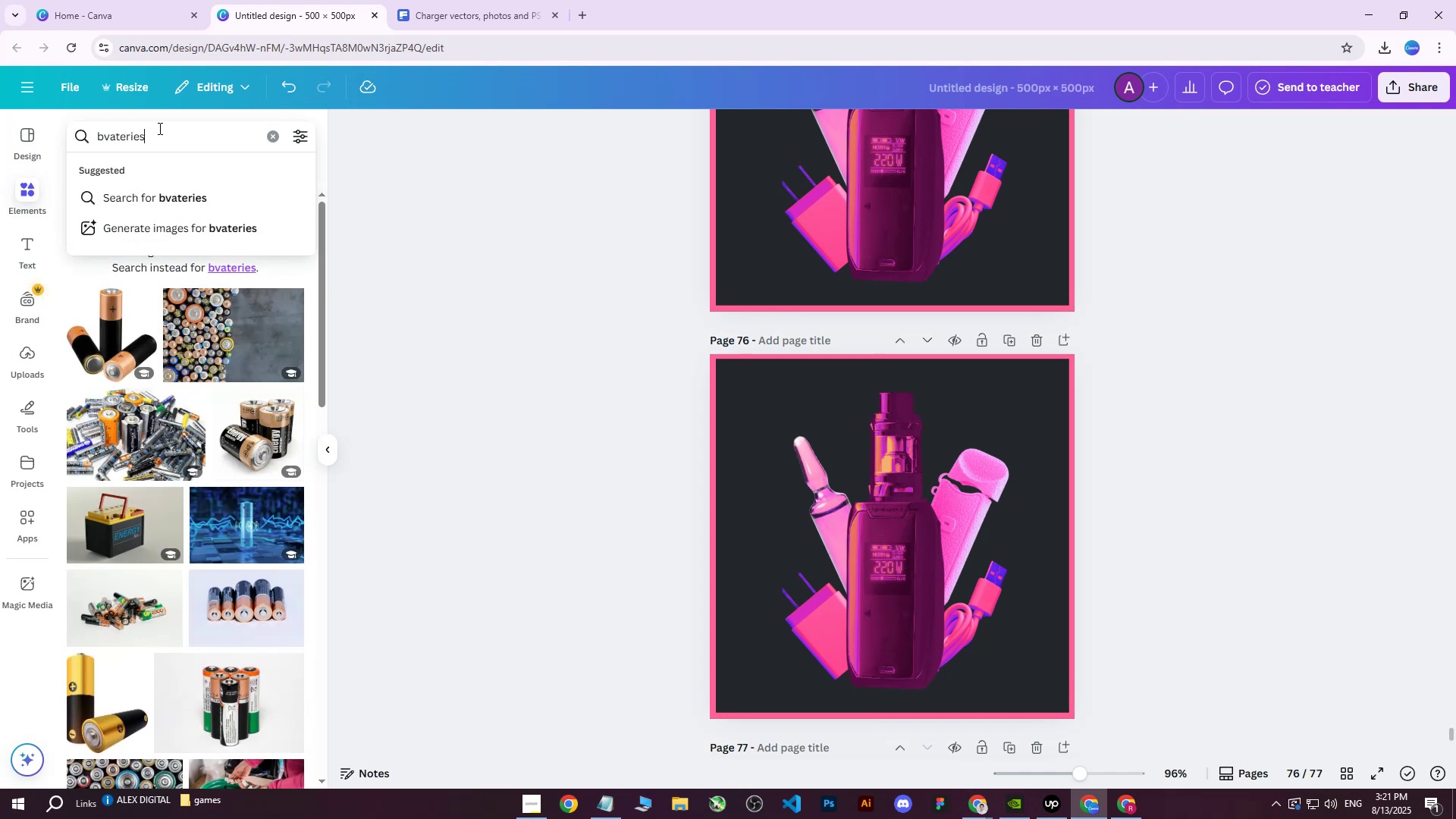 
type( for vape)
 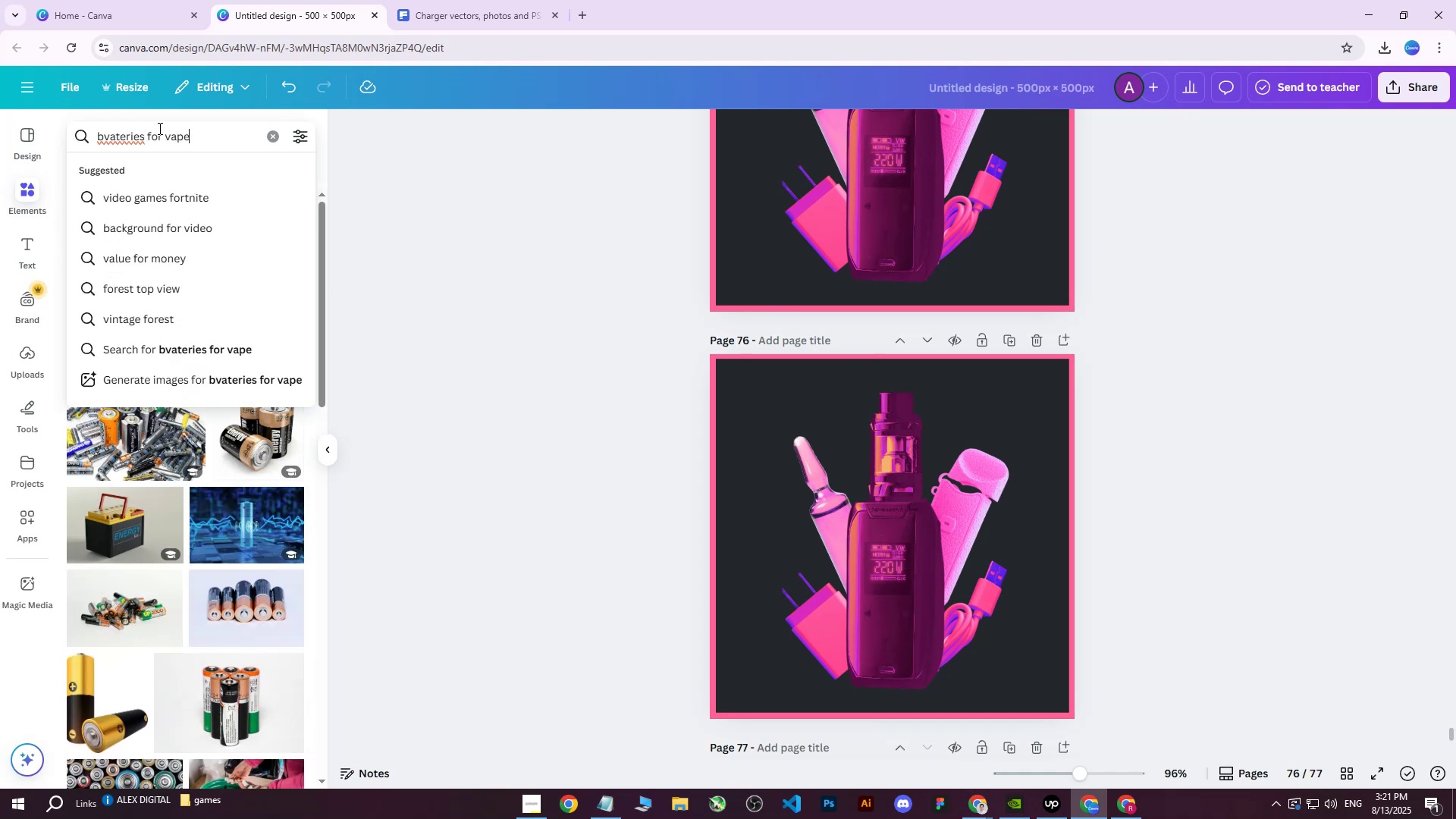 
key(Enter)
 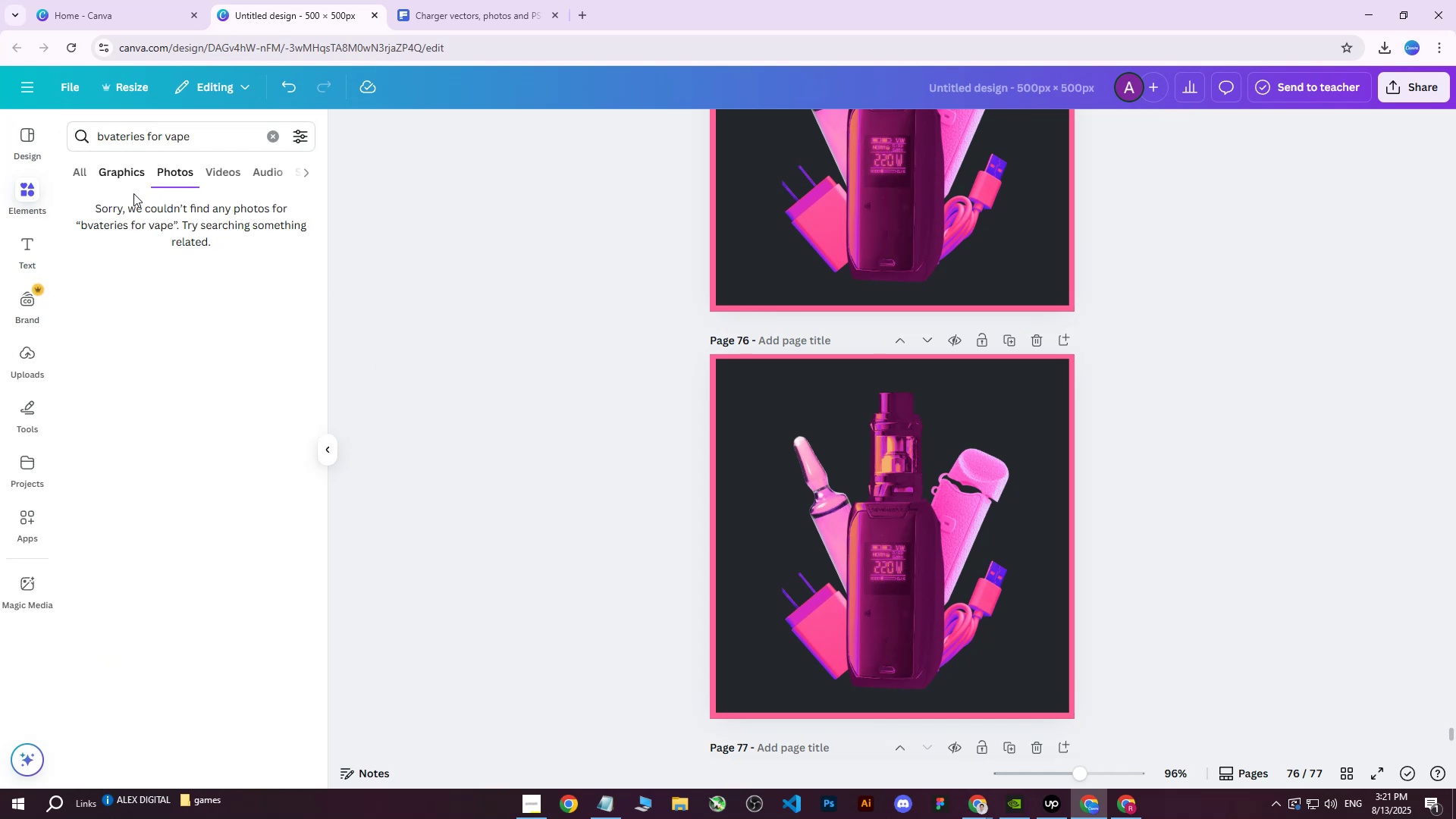 
left_click_drag(start_coordinate=[202, 136], to_coordinate=[148, 144])
 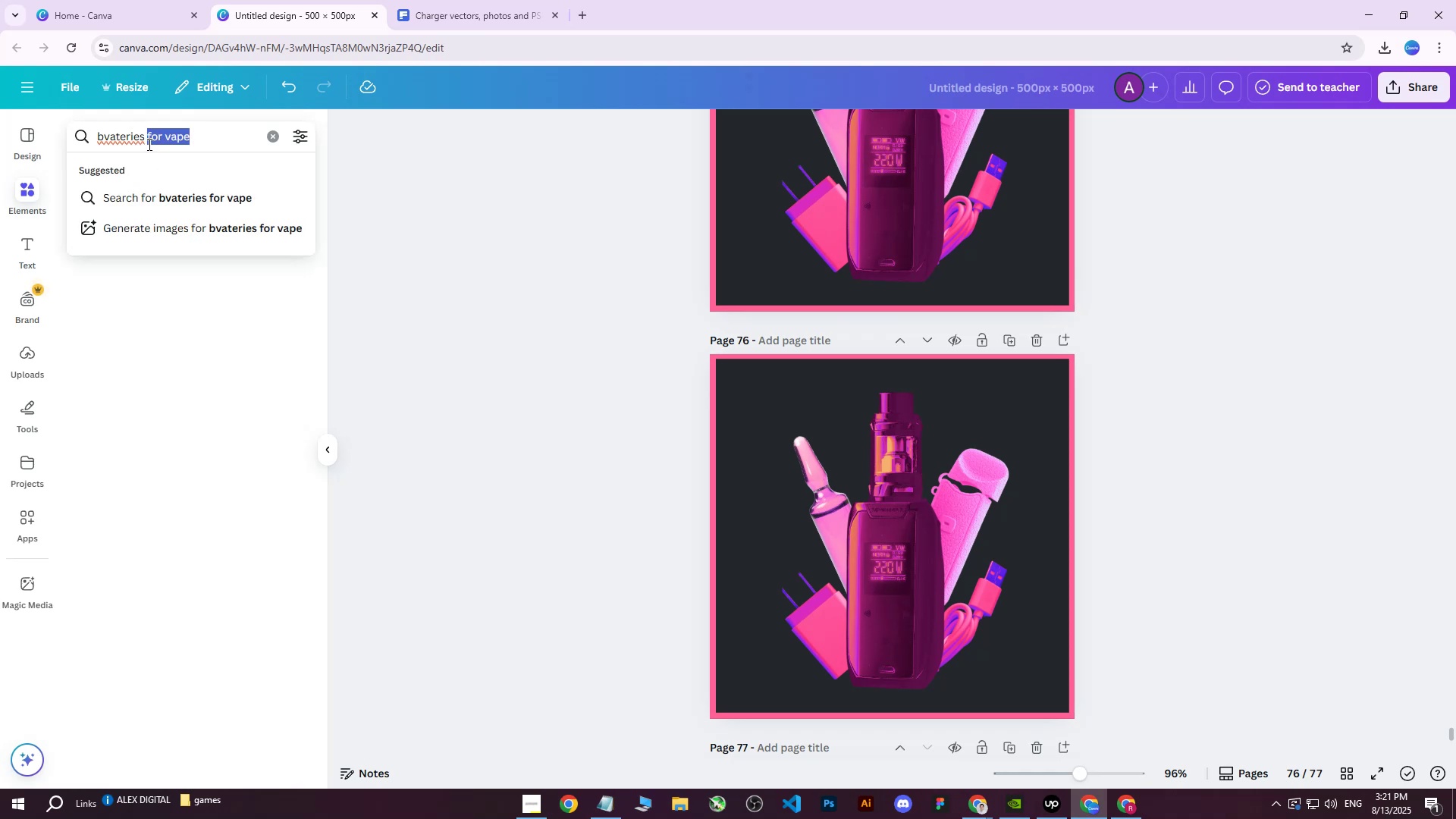 
key(Backspace)
 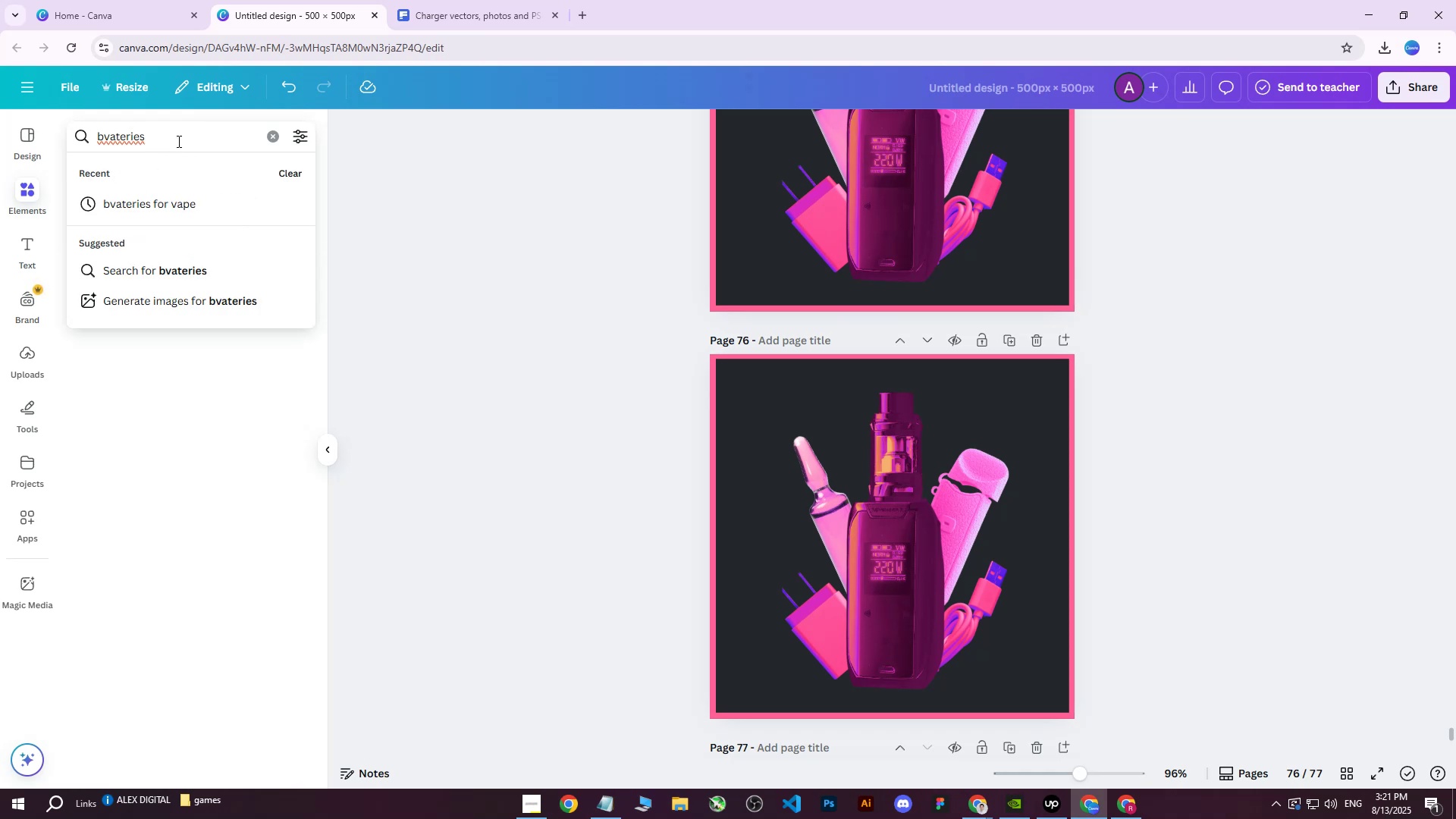 
key(Backspace)
 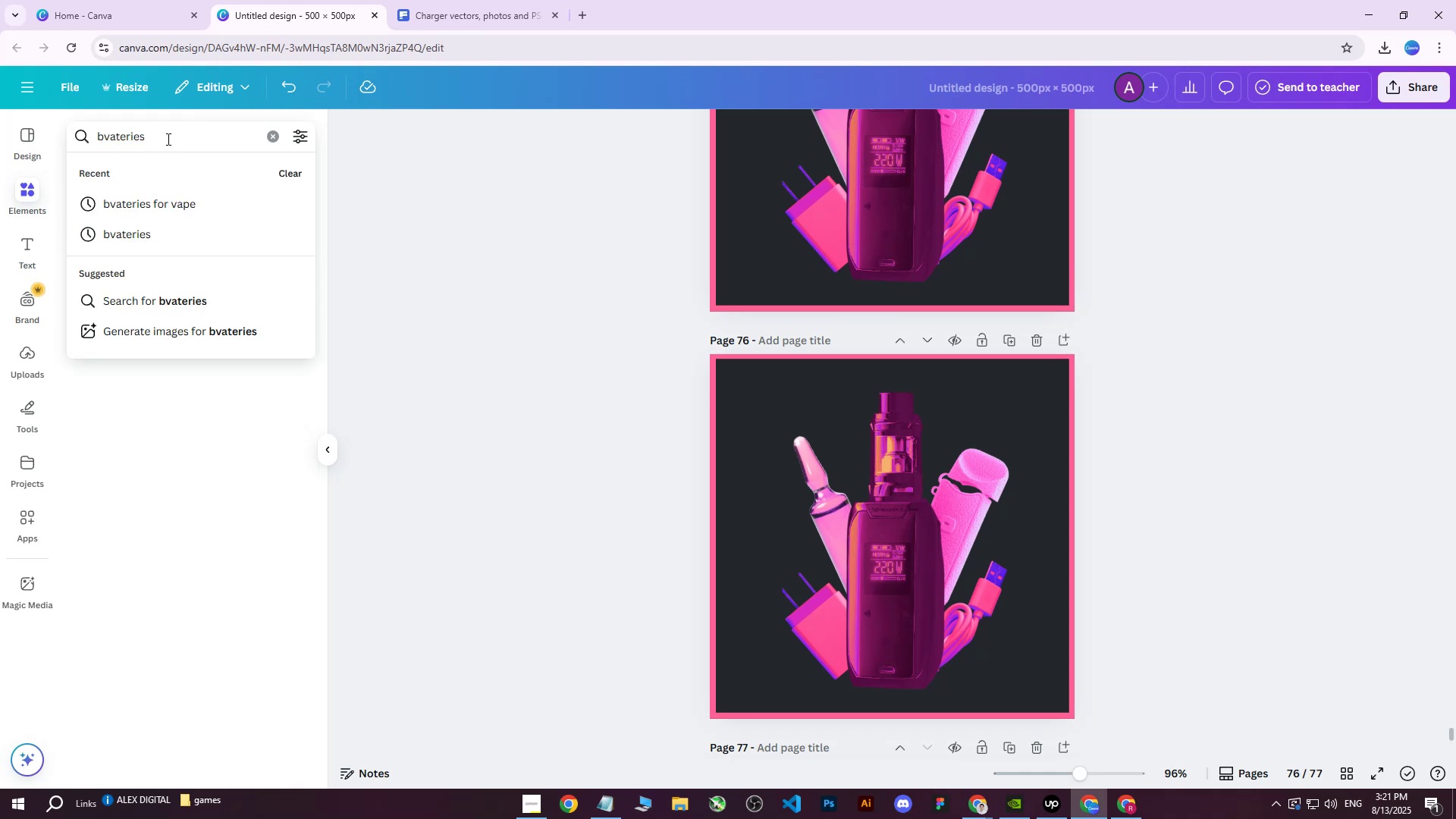 
key(Enter)
 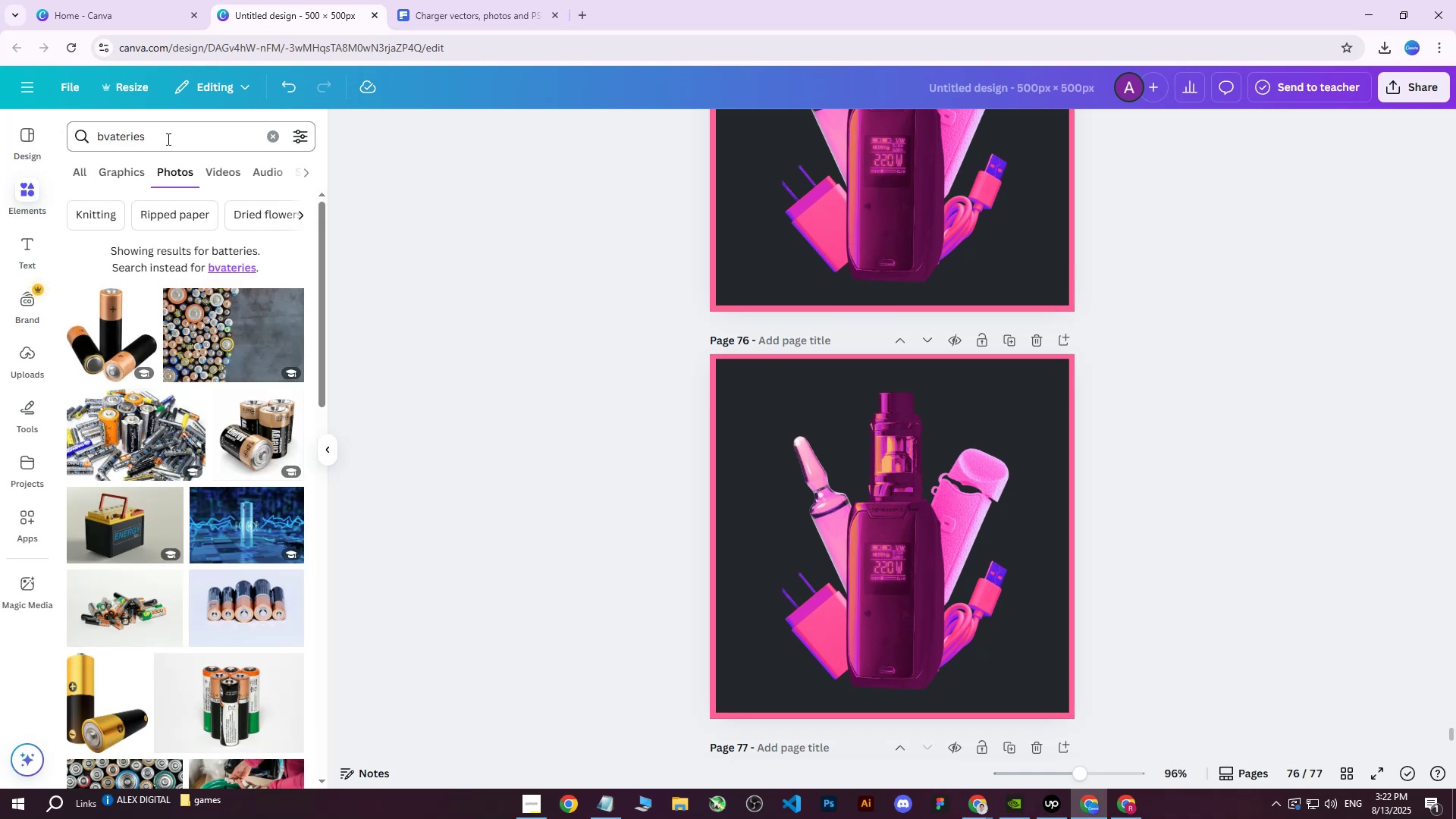 
wait(11.66)
 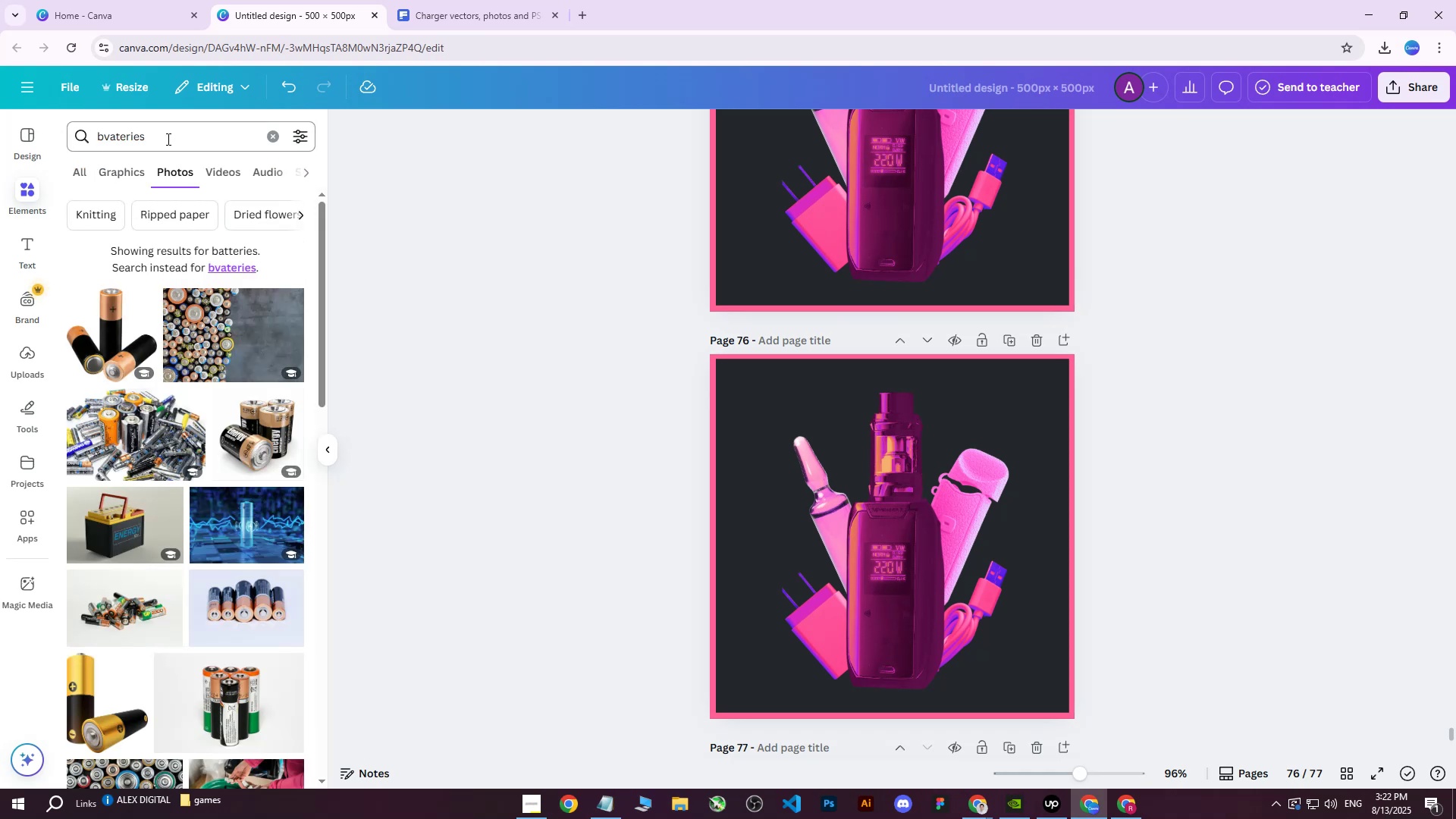 
scroll: coordinate [180, 456], scroll_direction: down, amount: 8.0
 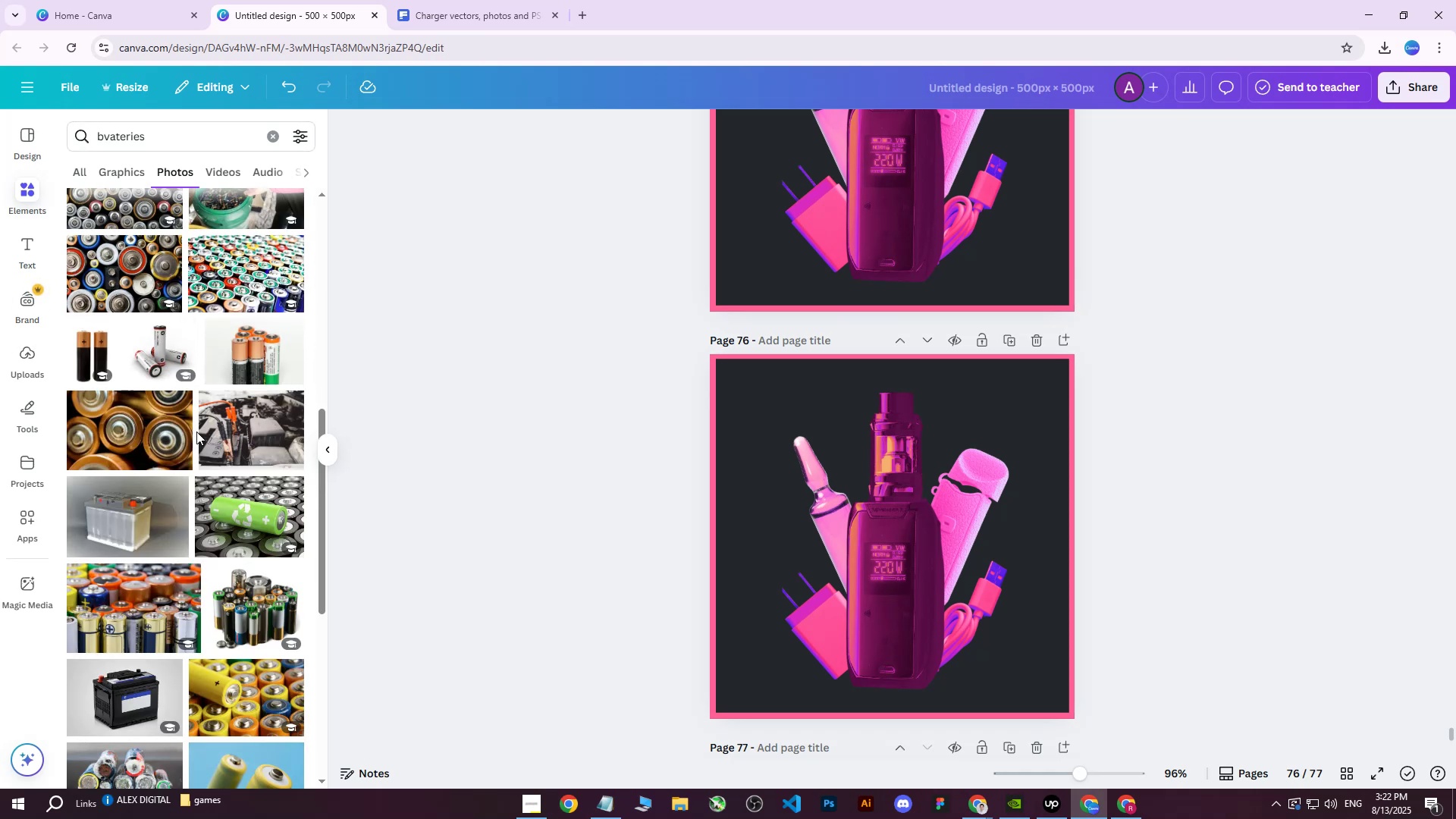 
wait(5.26)
 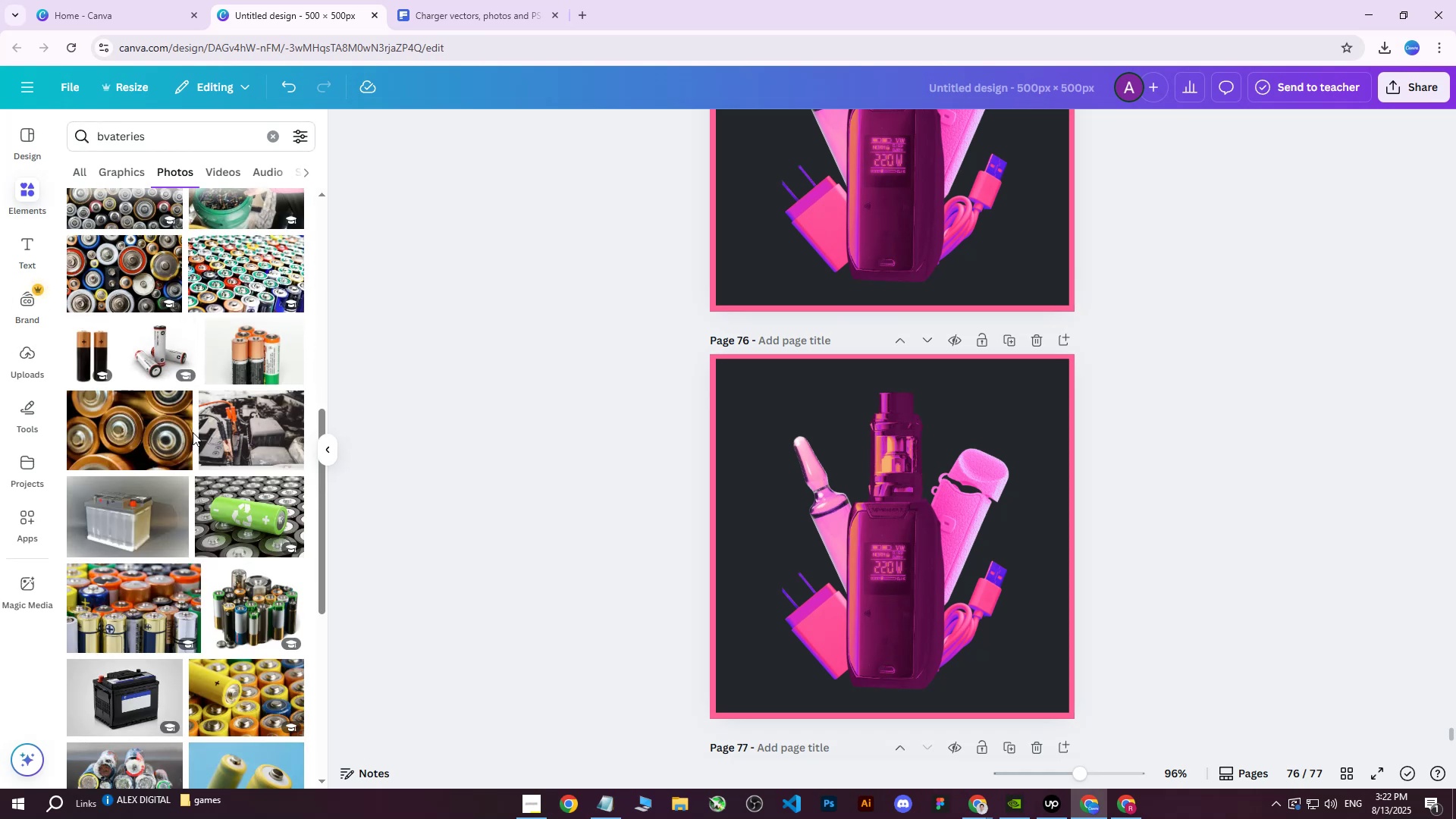 
scroll: coordinate [192, 444], scroll_direction: down, amount: 5.0
 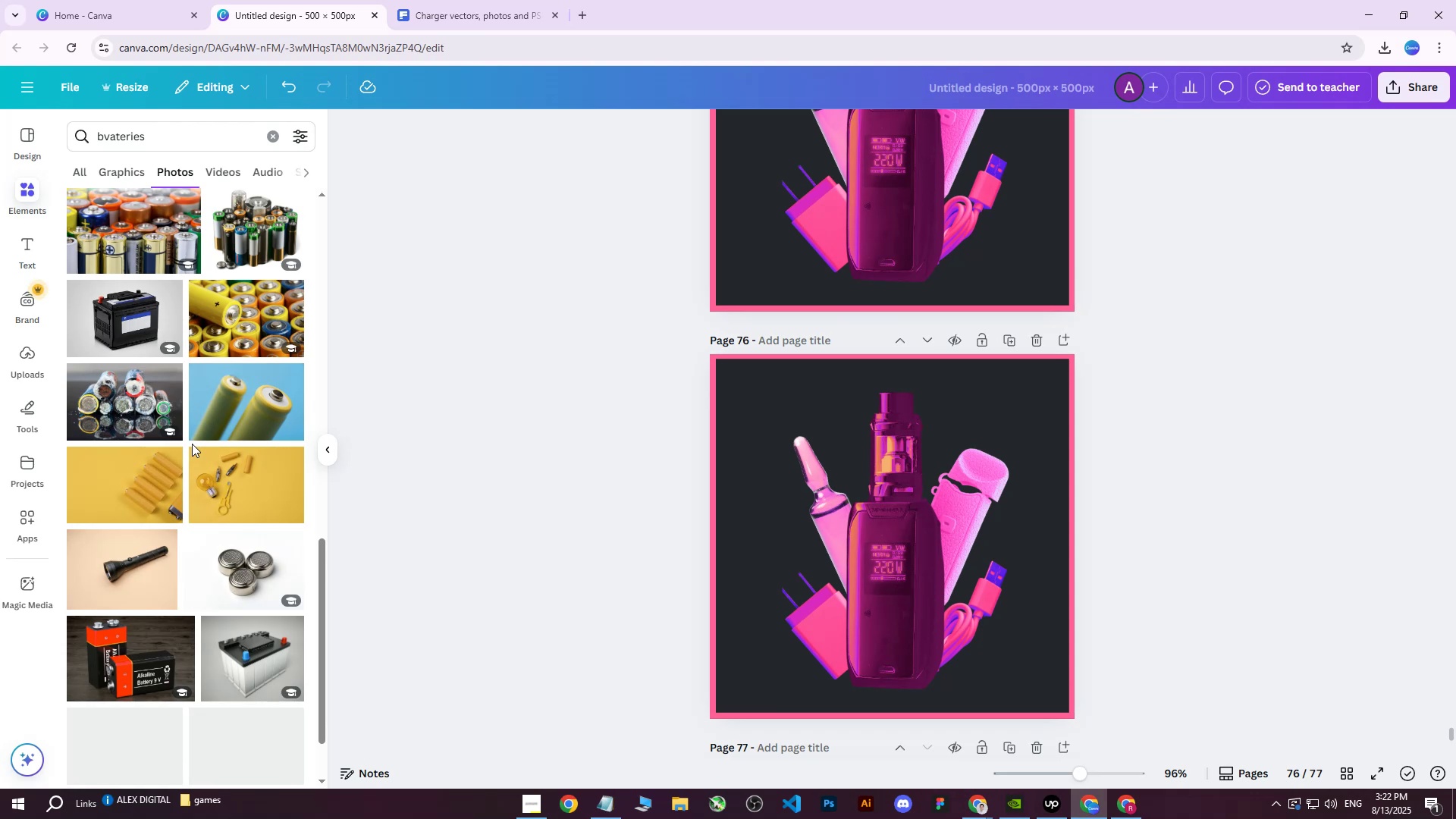 
scroll: coordinate [190, 453], scroll_direction: up, amount: 17.0
 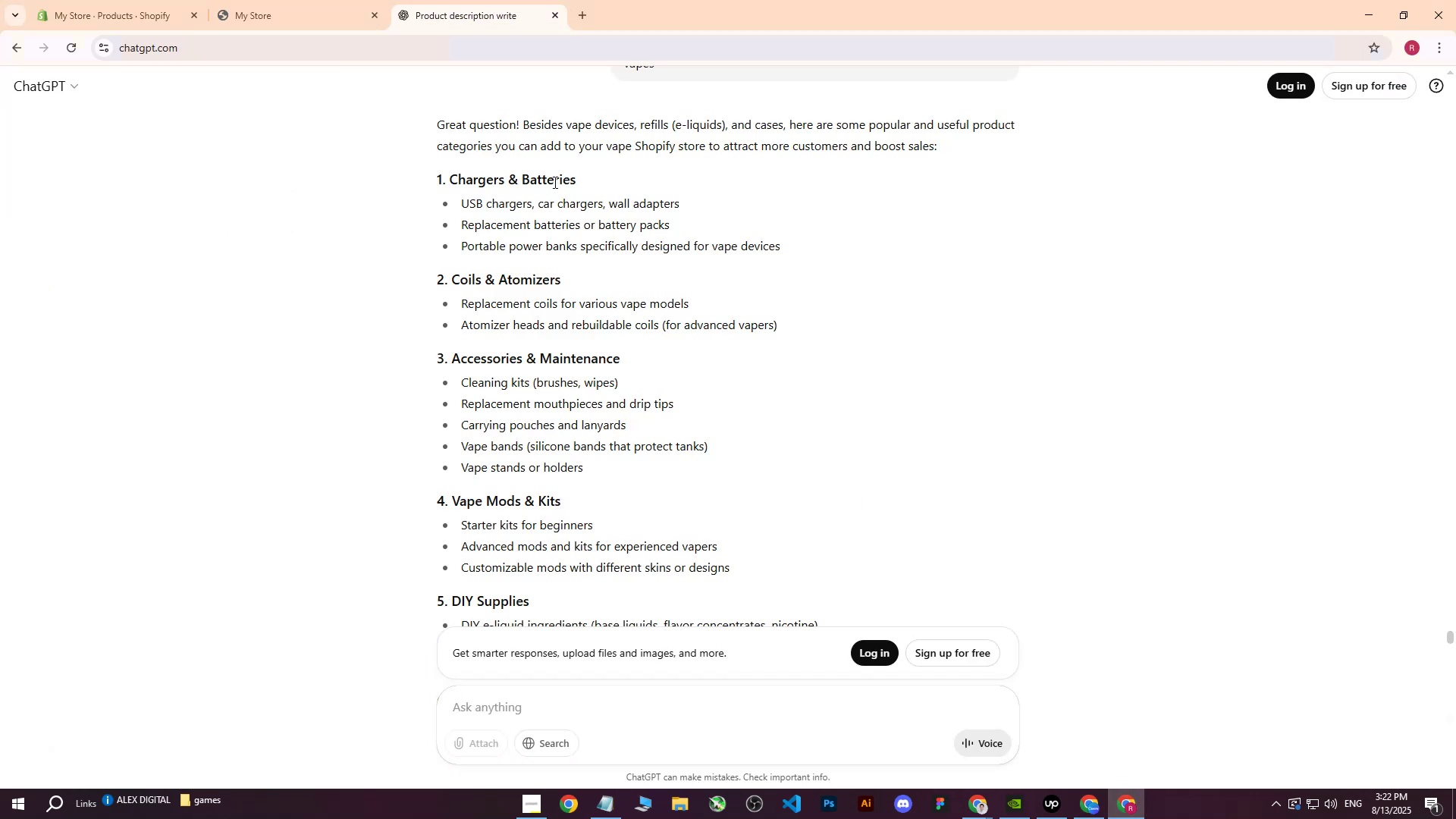 
scroll: coordinate [620, 362], scroll_direction: down, amount: 2.0
 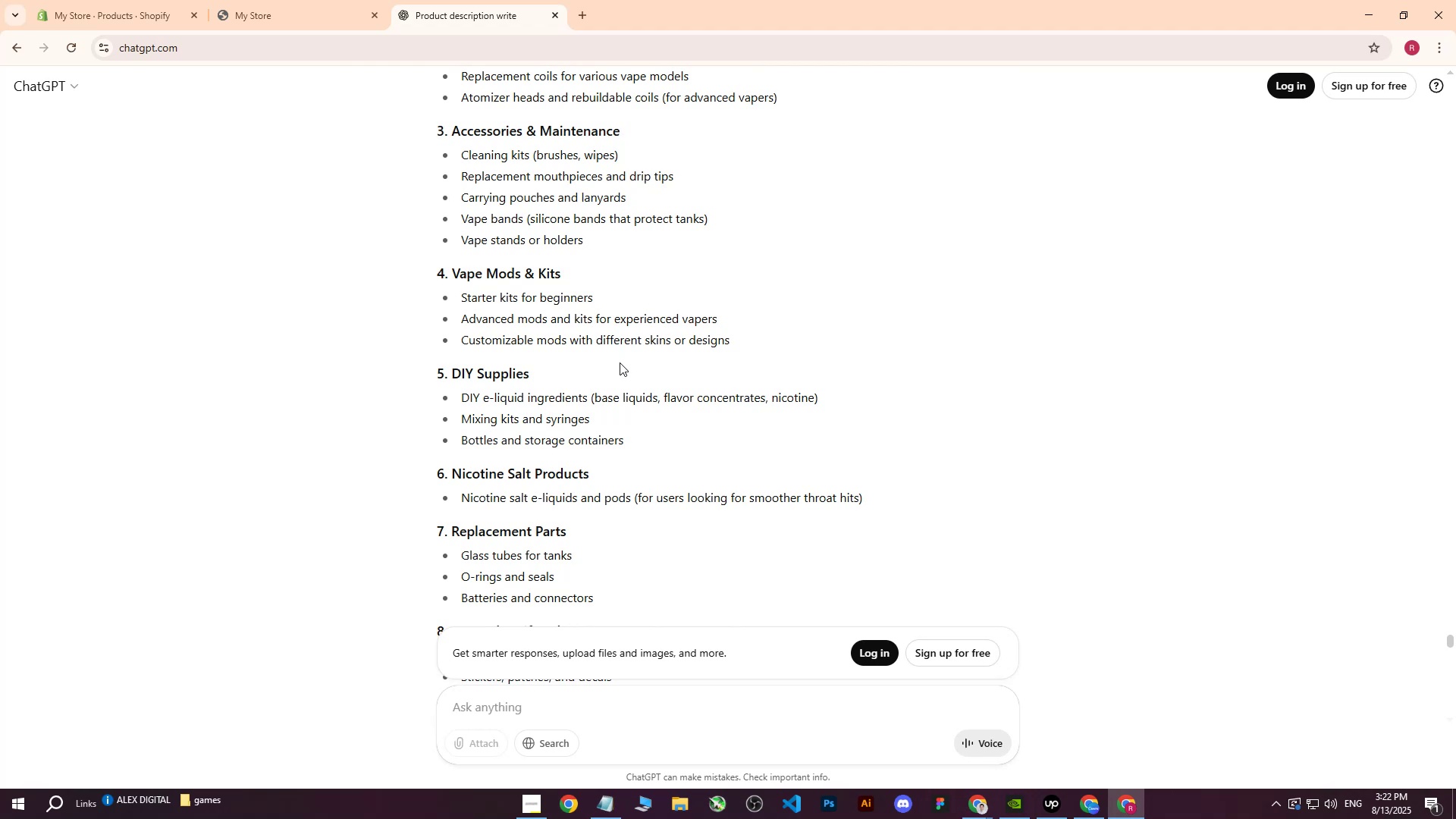 
wait(10.62)
 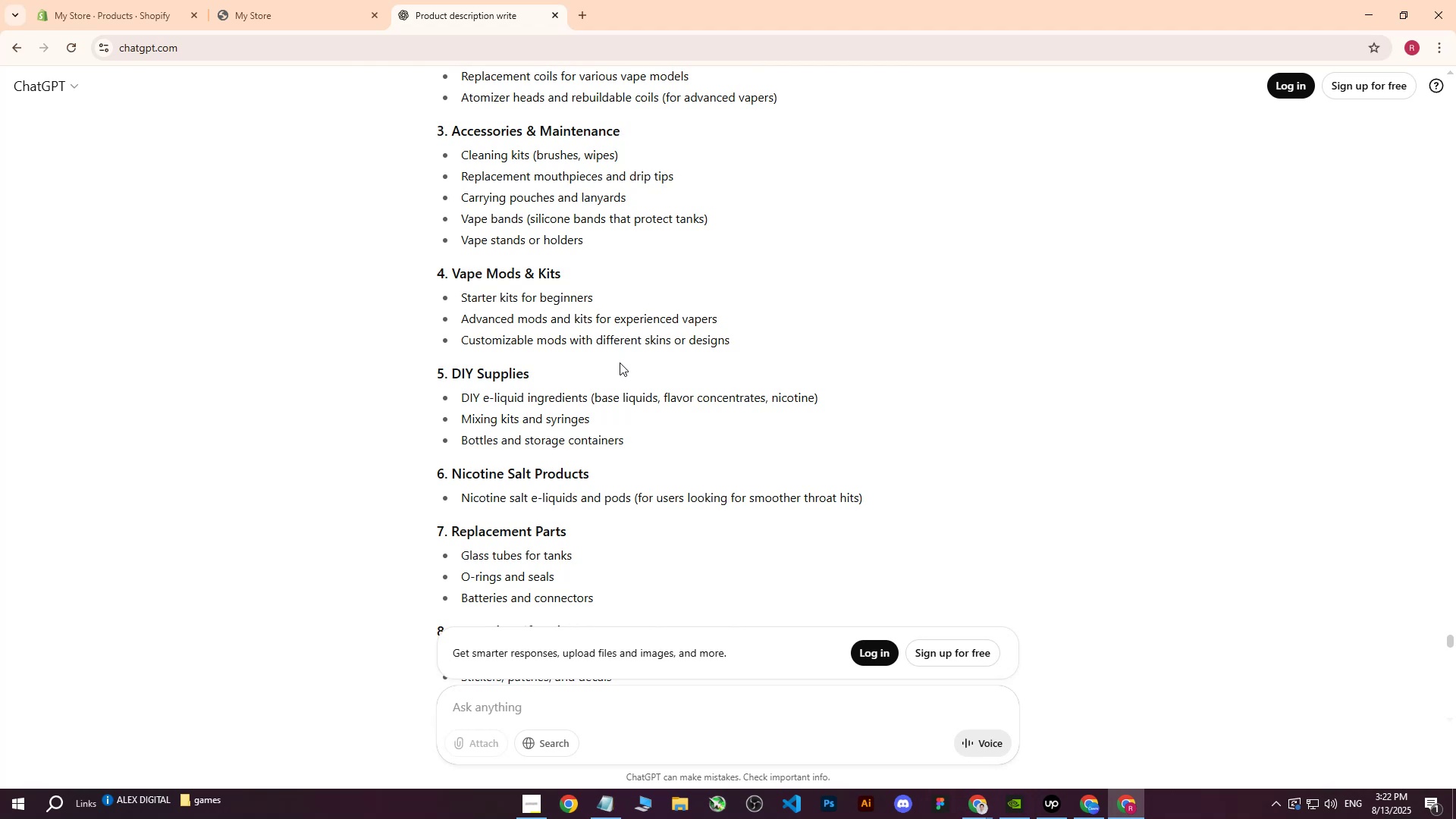 
scroll: coordinate [558, 441], scroll_direction: up, amount: 1.0
 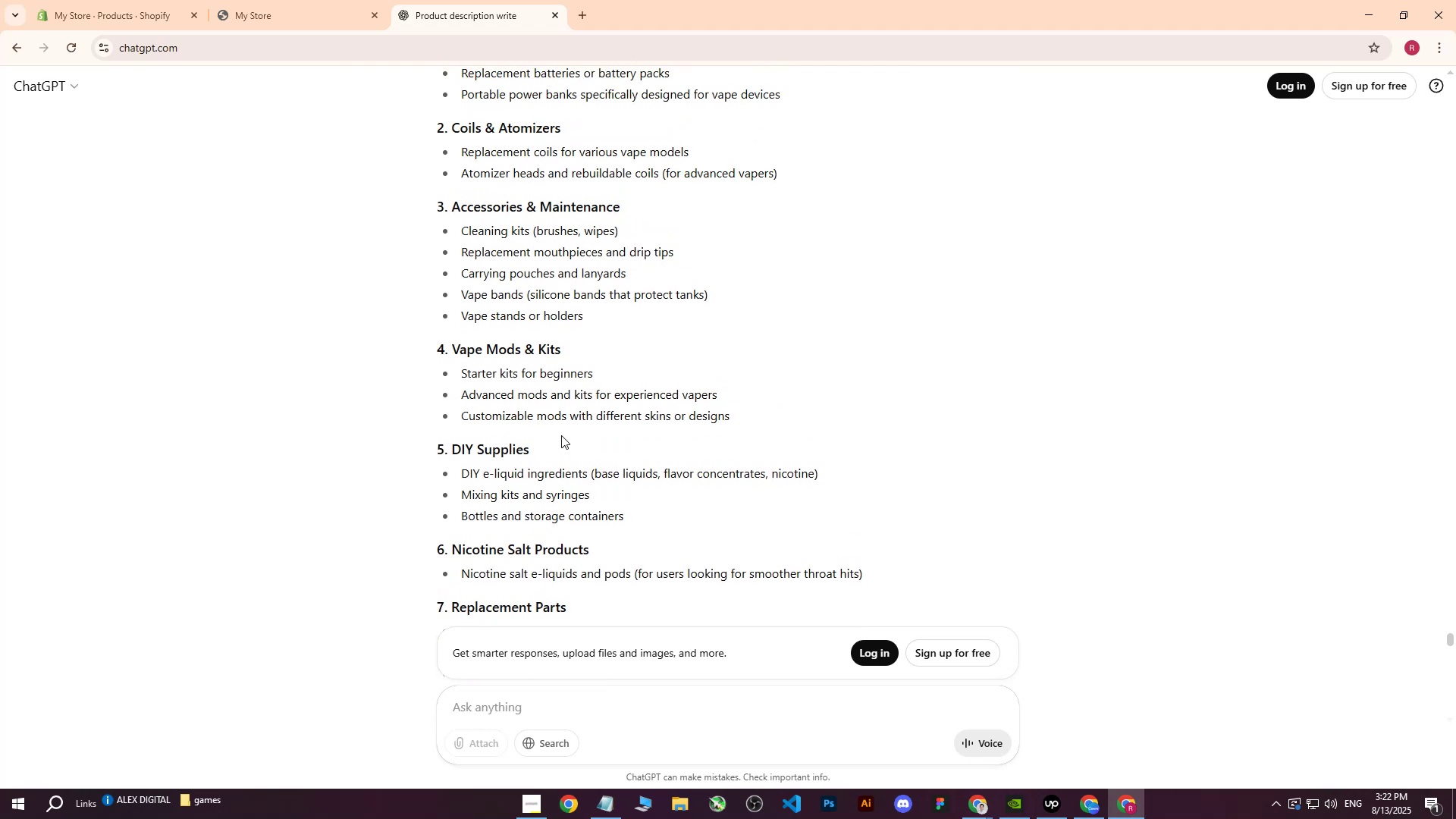 
scroll: coordinate [601, 326], scroll_direction: down, amount: 3.0
 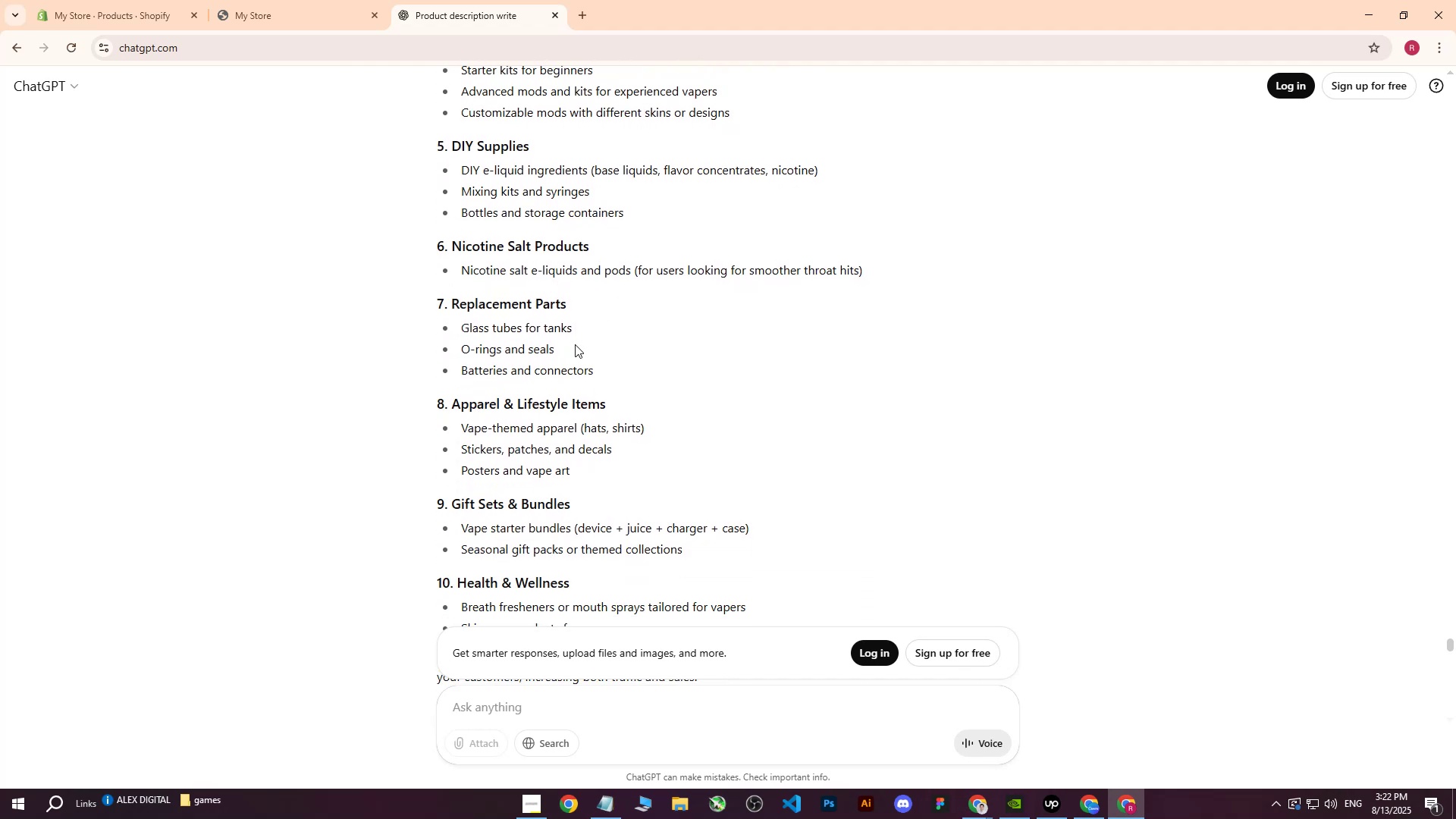 
scroll: coordinate [575, 343], scroll_direction: up, amount: 2.0
 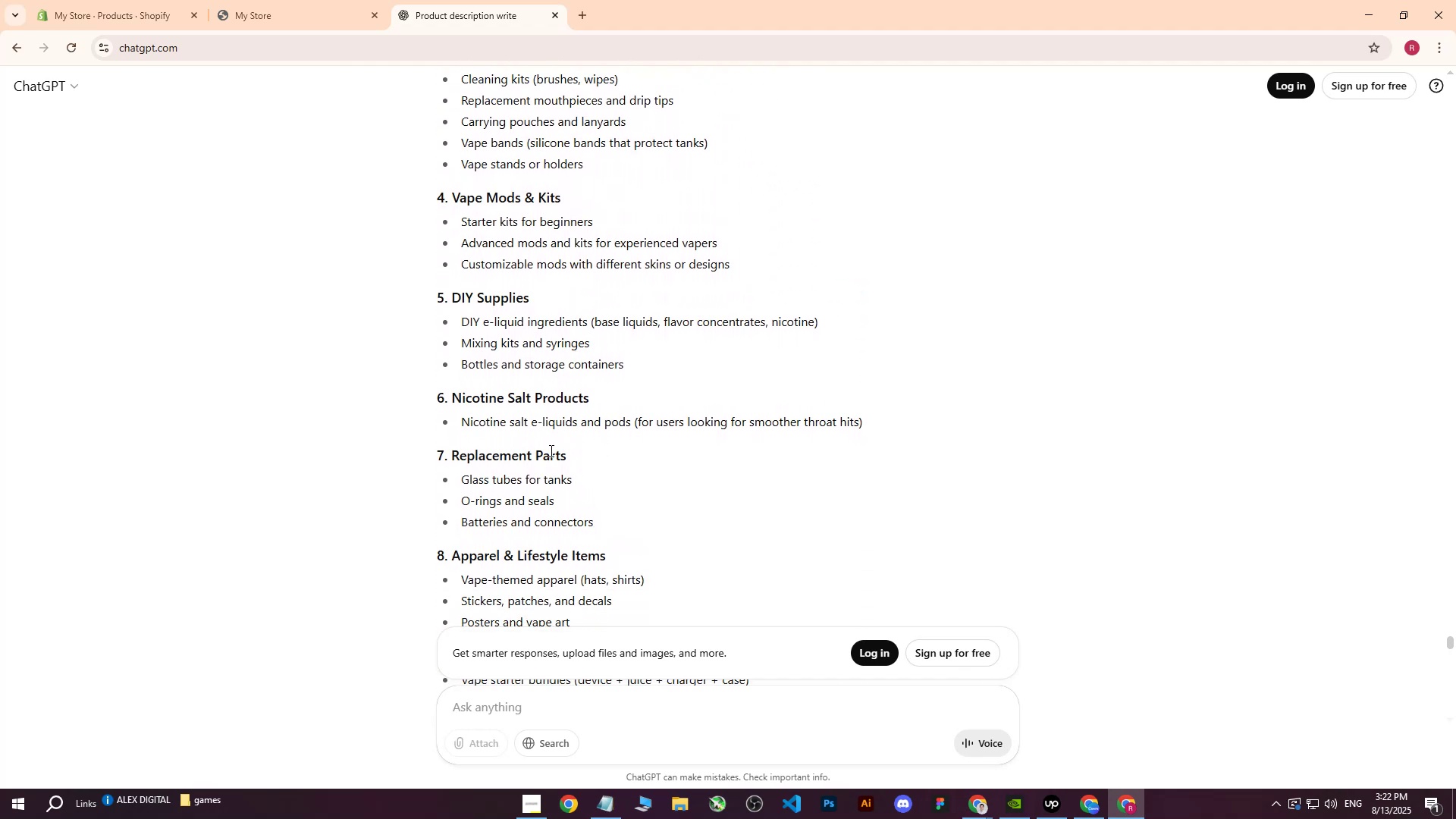 
wait(5.5)
 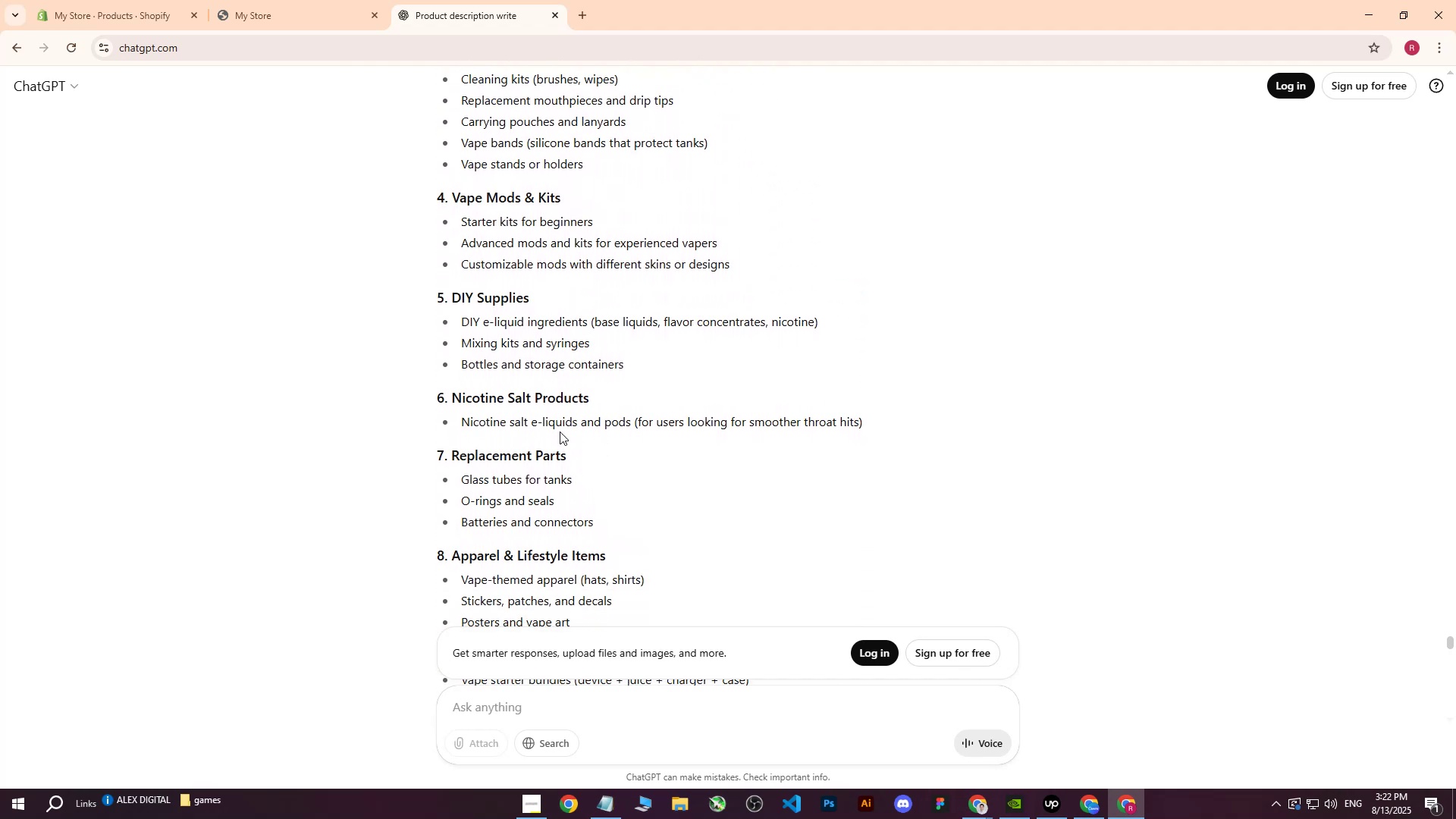 
left_click_drag(start_coordinate=[460, 481], to_coordinate=[520, 480])
 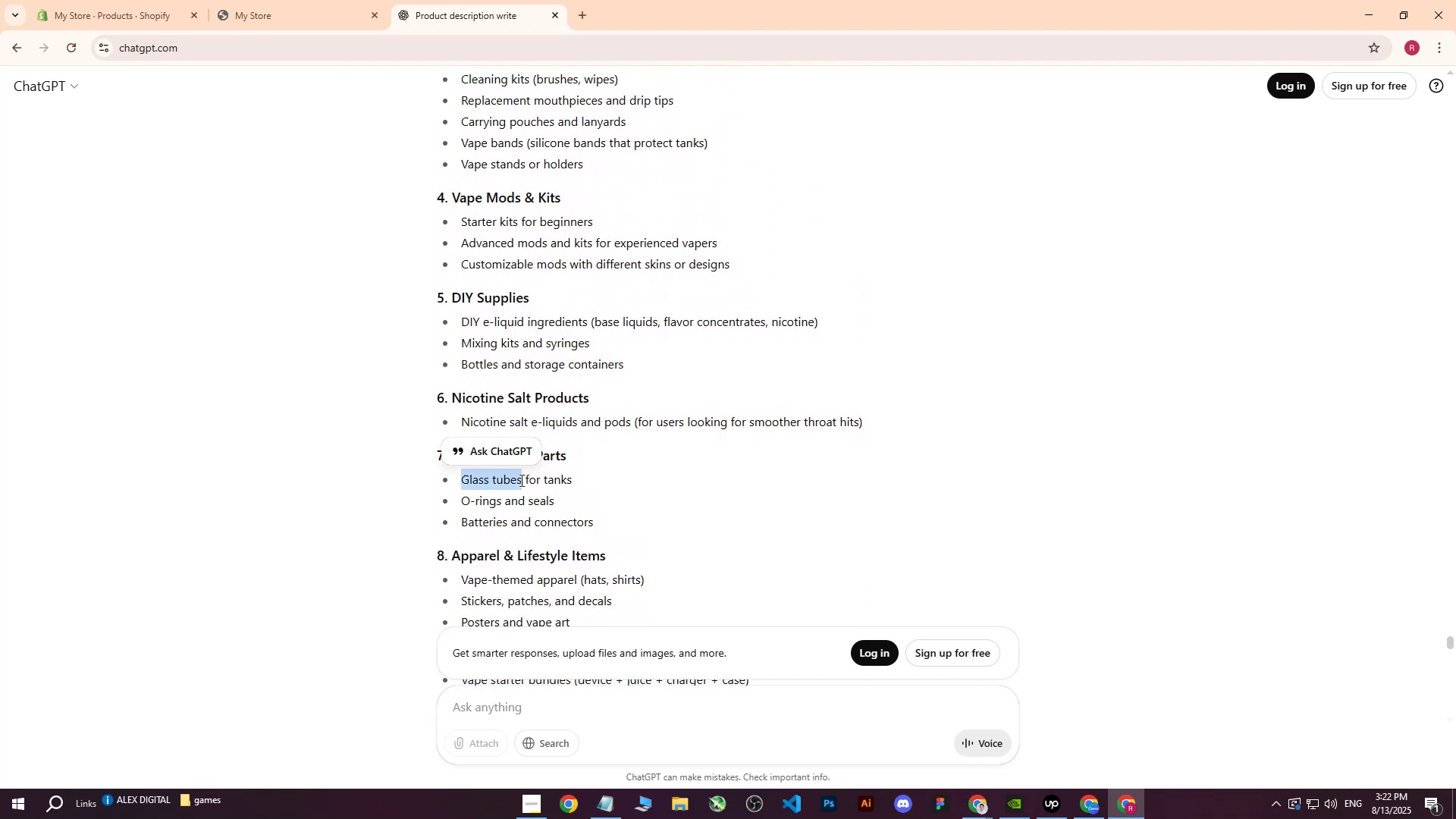 
key(Control+ControlLeft)
 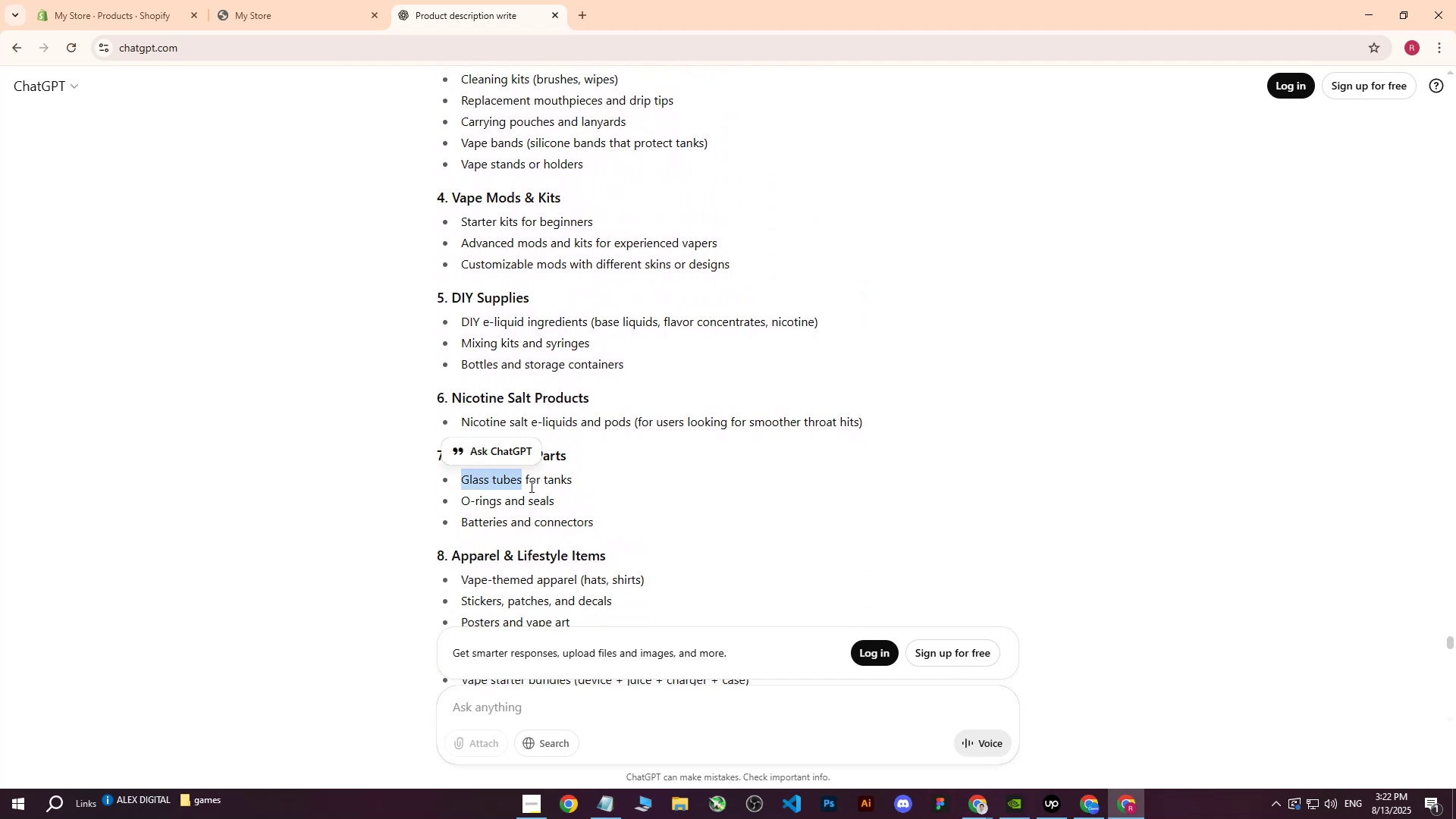 
key(Control+C)
 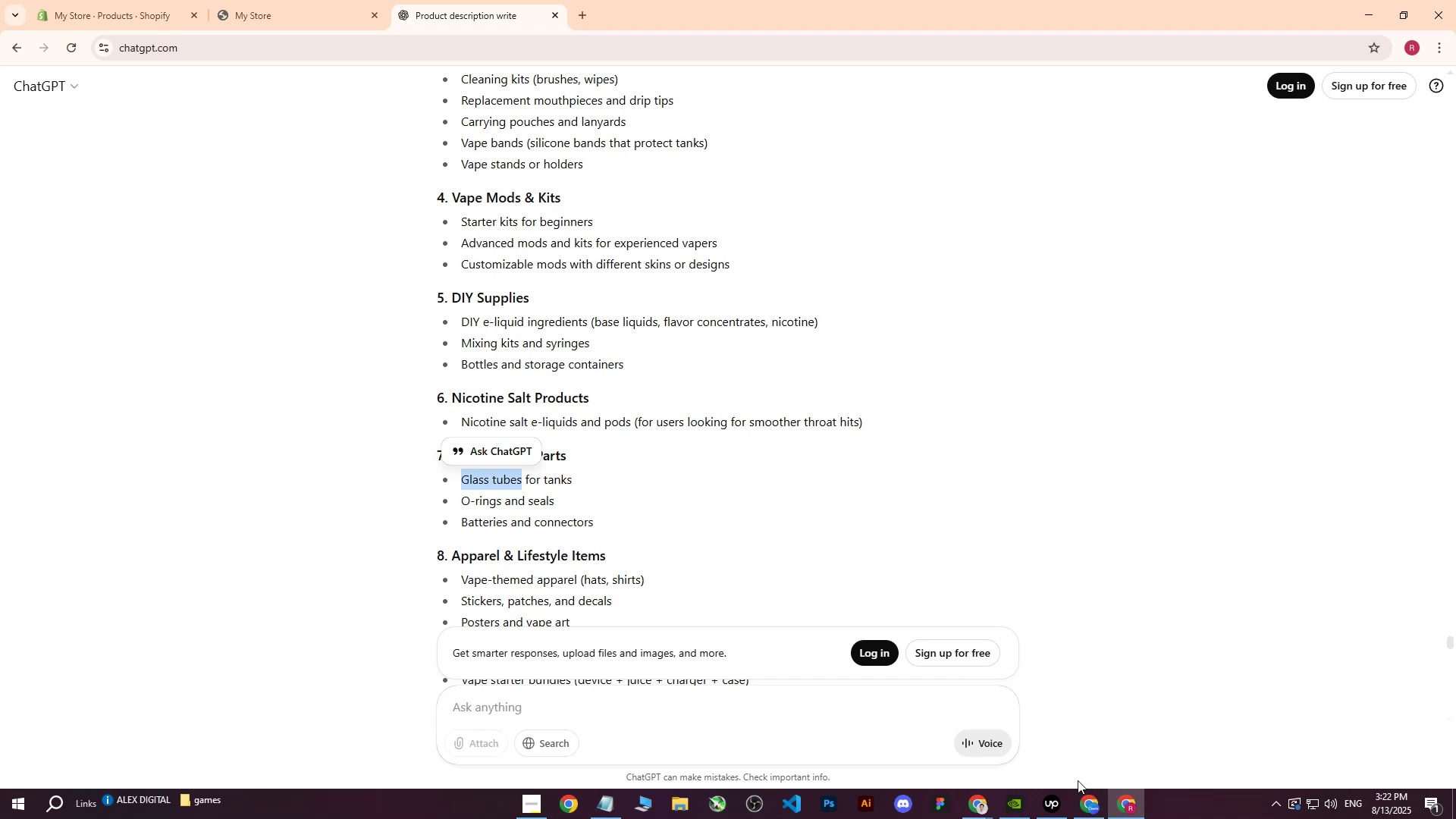 
left_click([1079, 805])
 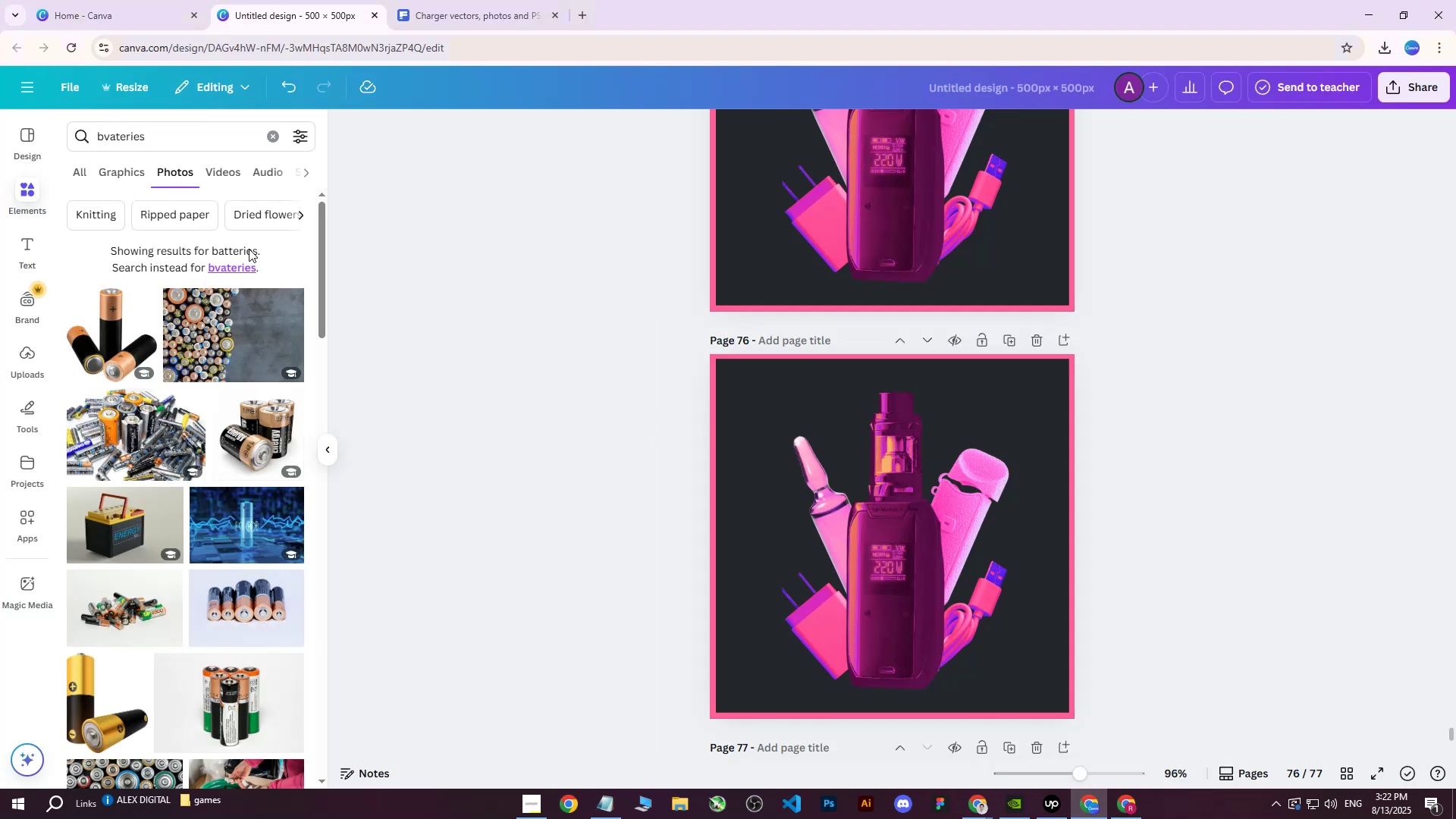 
left_click_drag(start_coordinate=[177, 143], to_coordinate=[57, 130])
 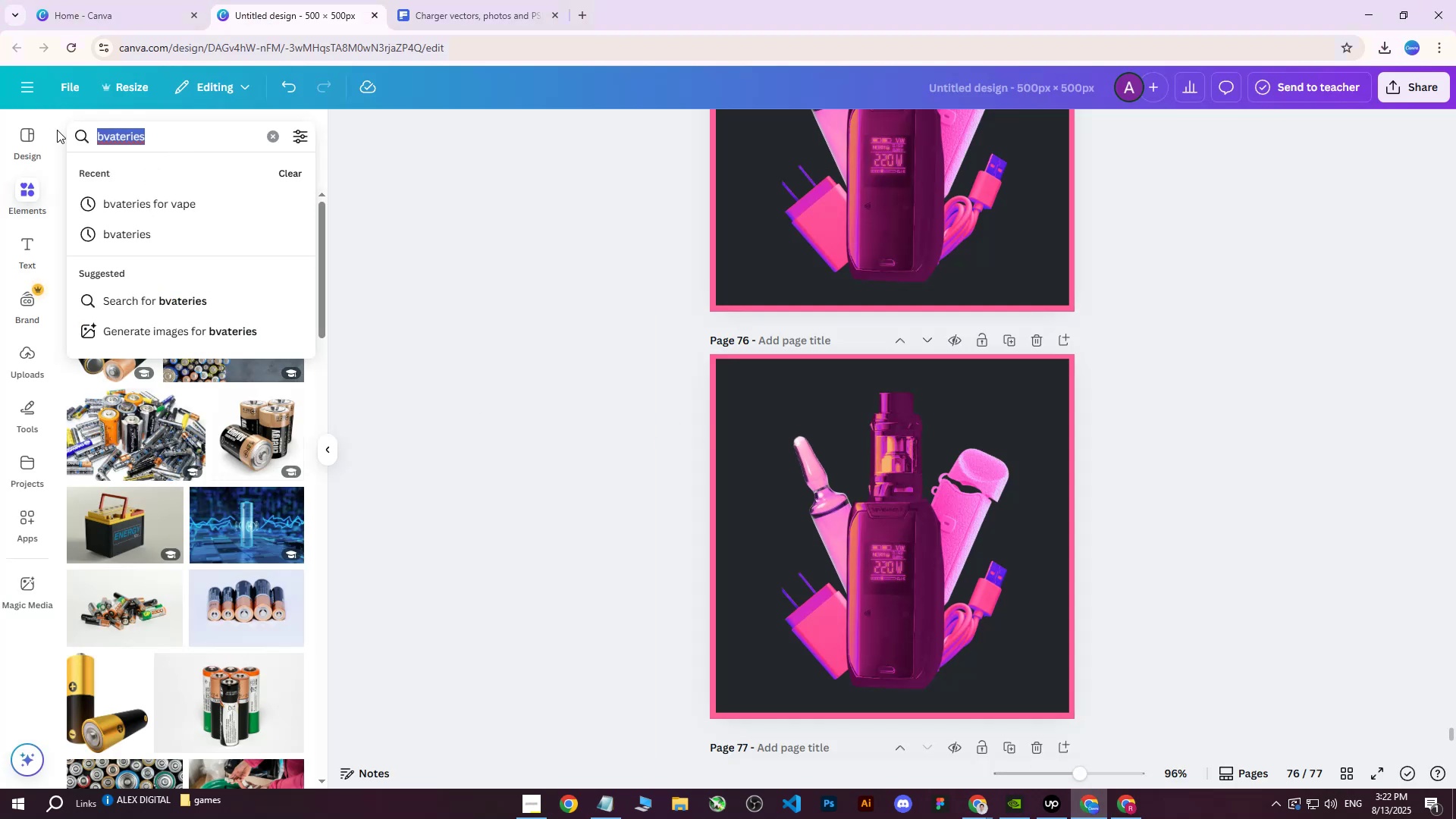 
key(Control+ControlLeft)
 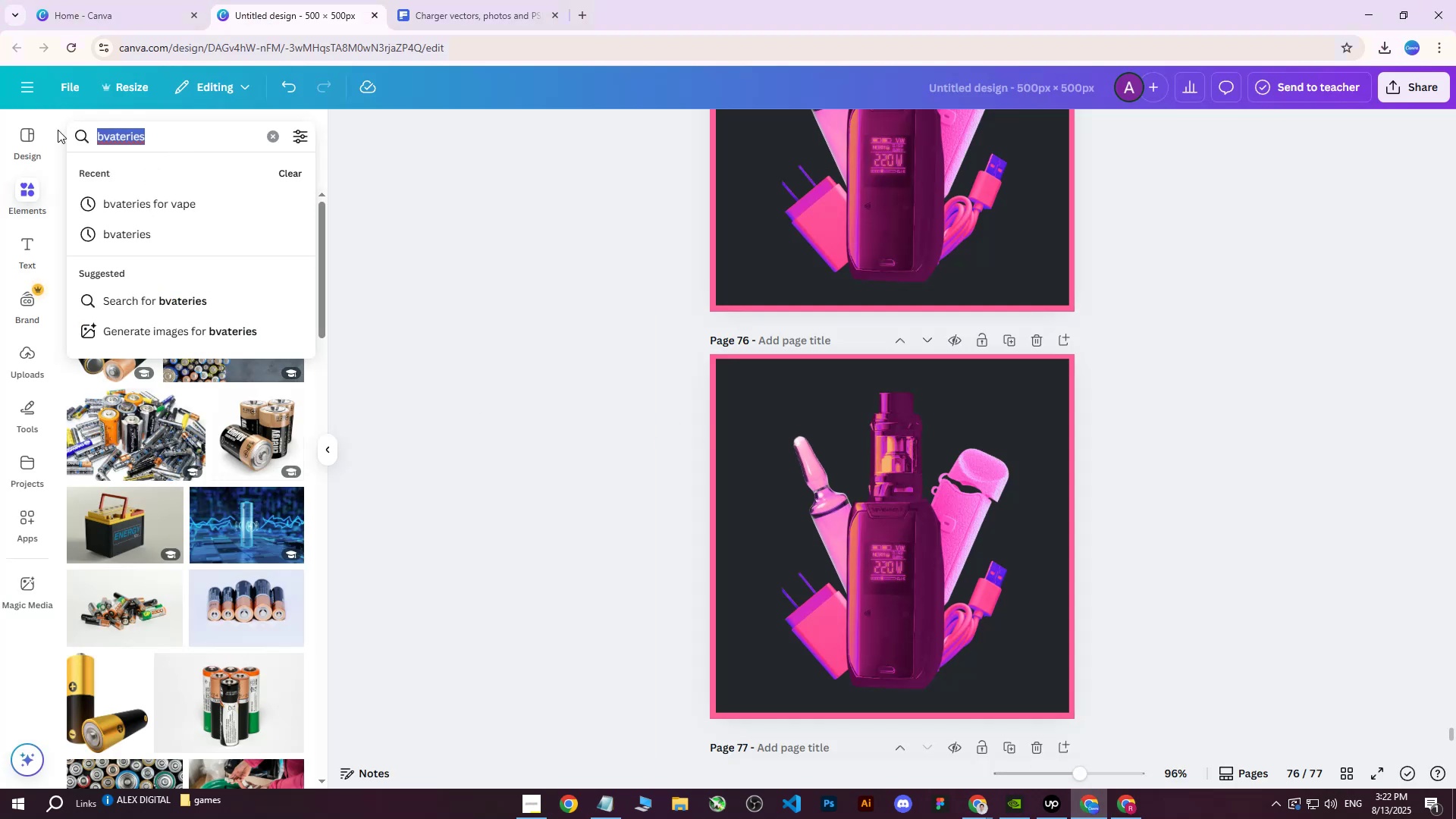 
key(Control+V)
 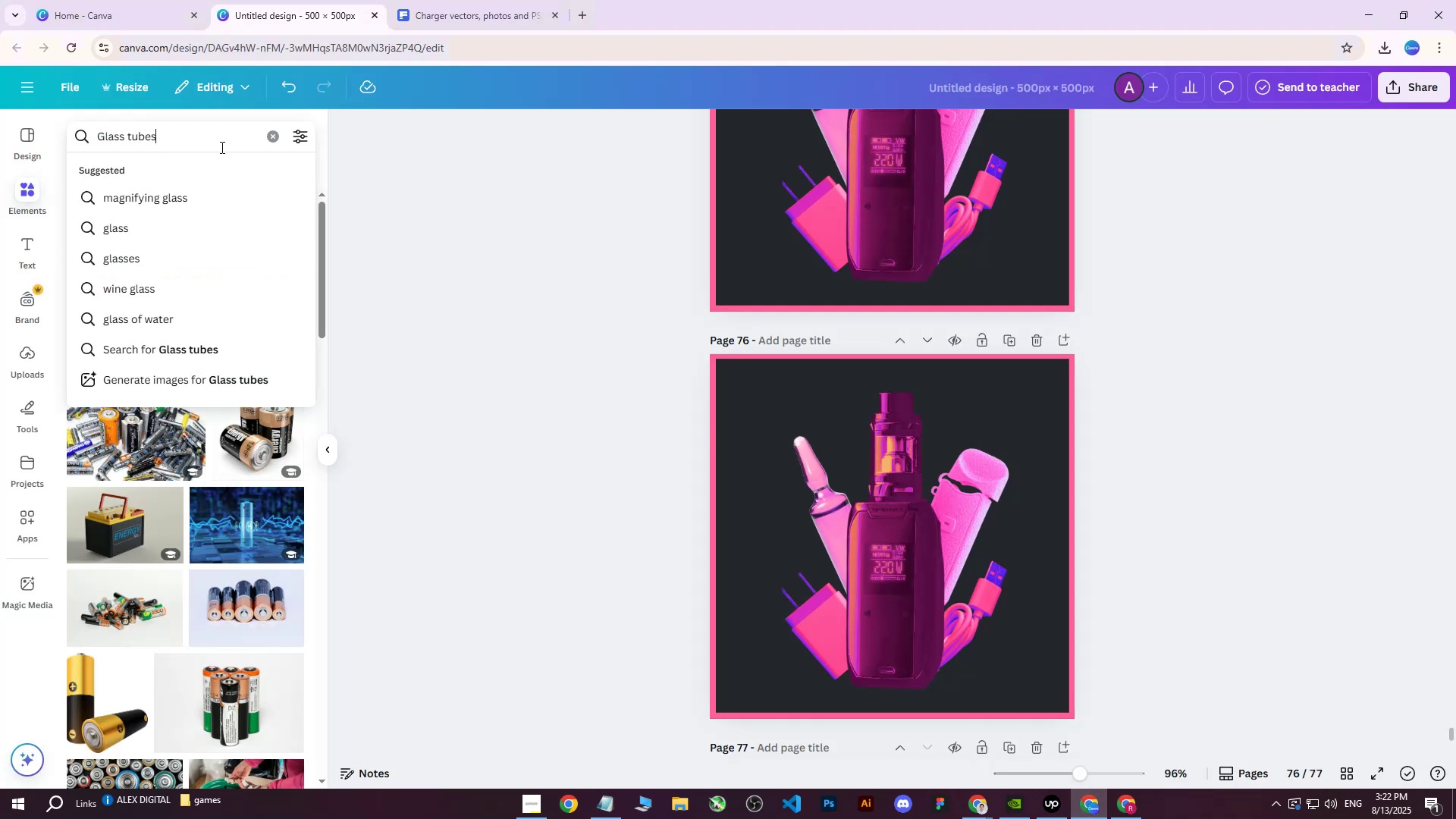 
key(Enter)
 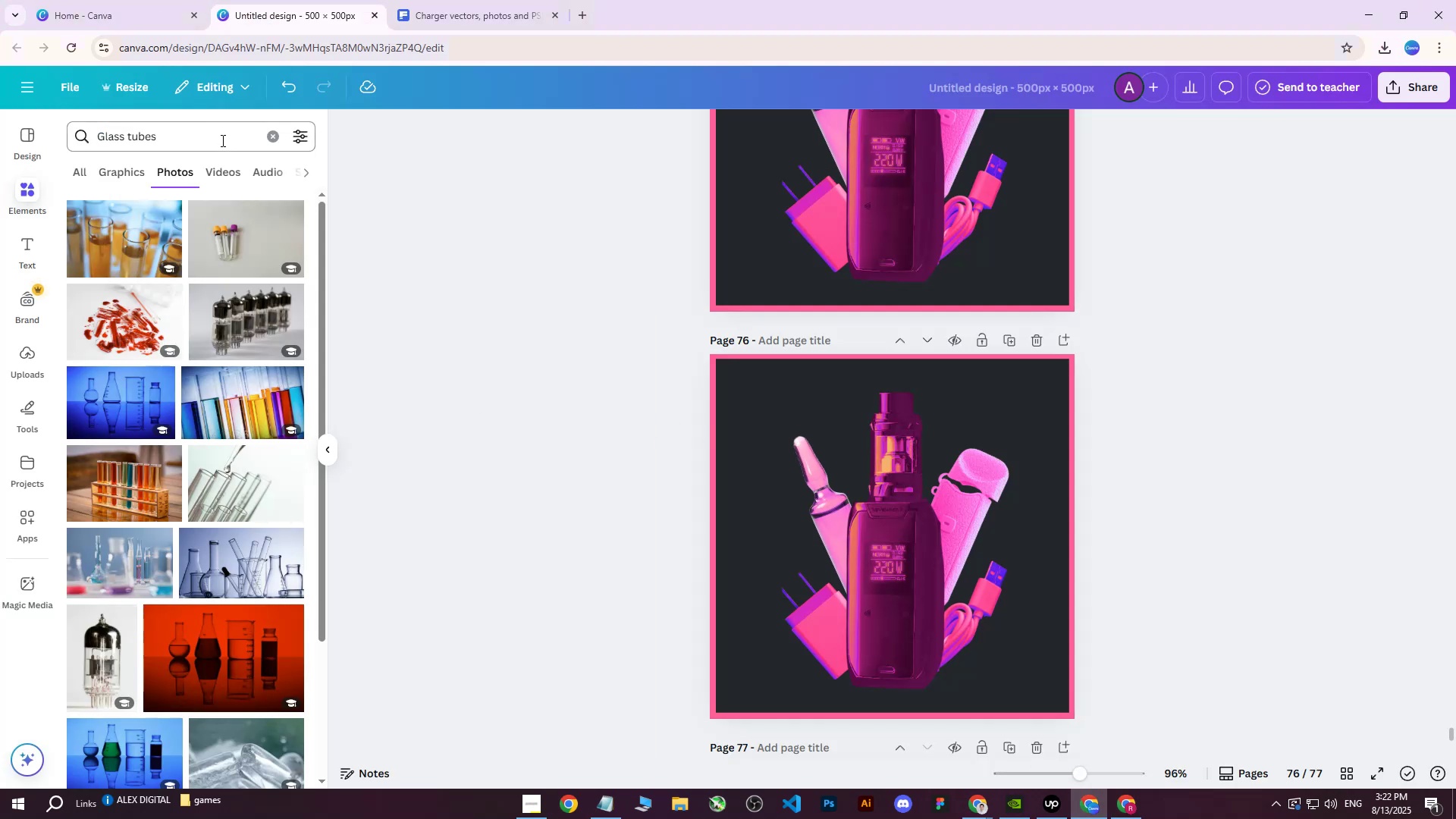 
mouse_move([145, 229])
 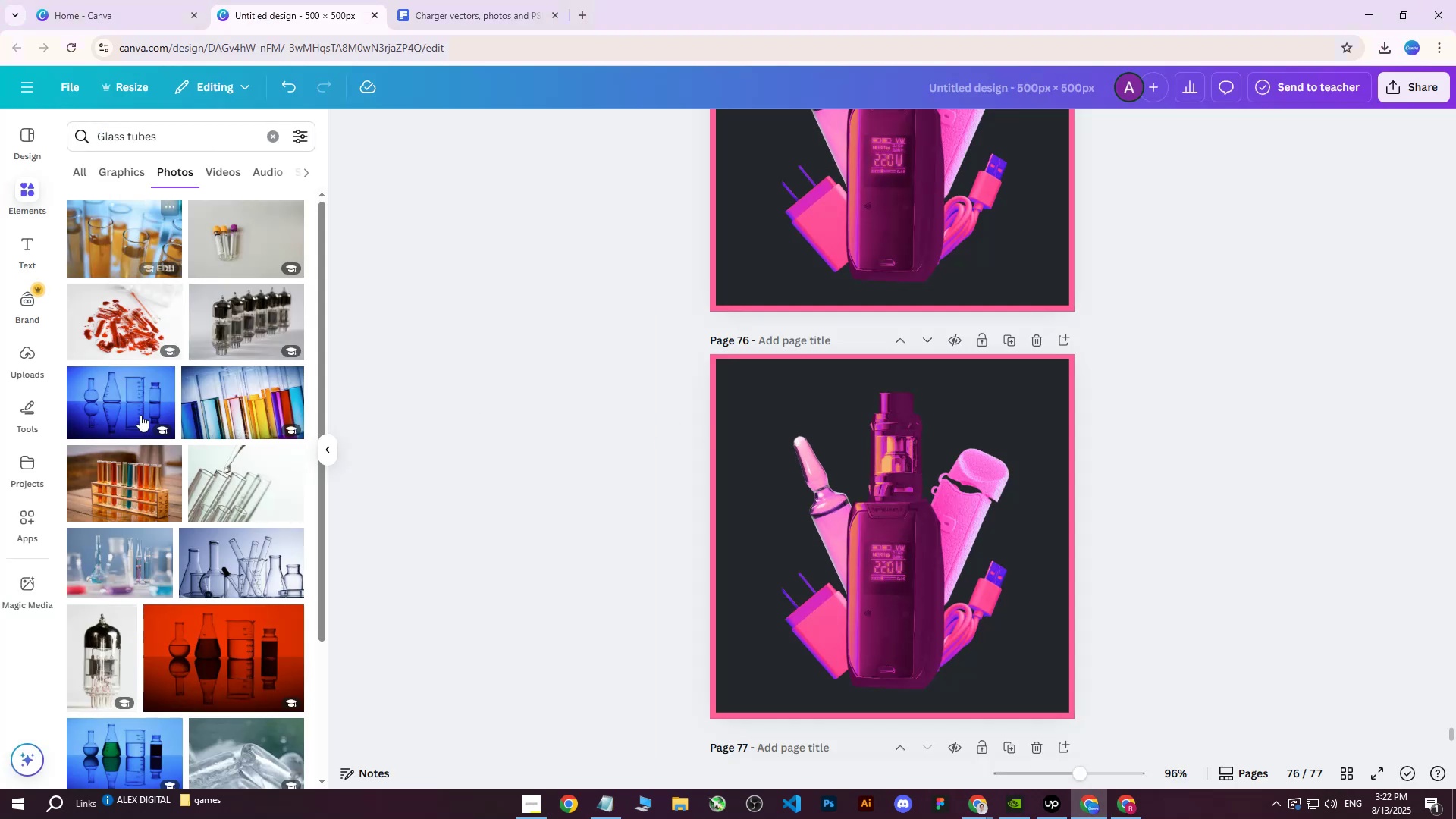 
scroll: coordinate [144, 495], scroll_direction: up, amount: 4.0
 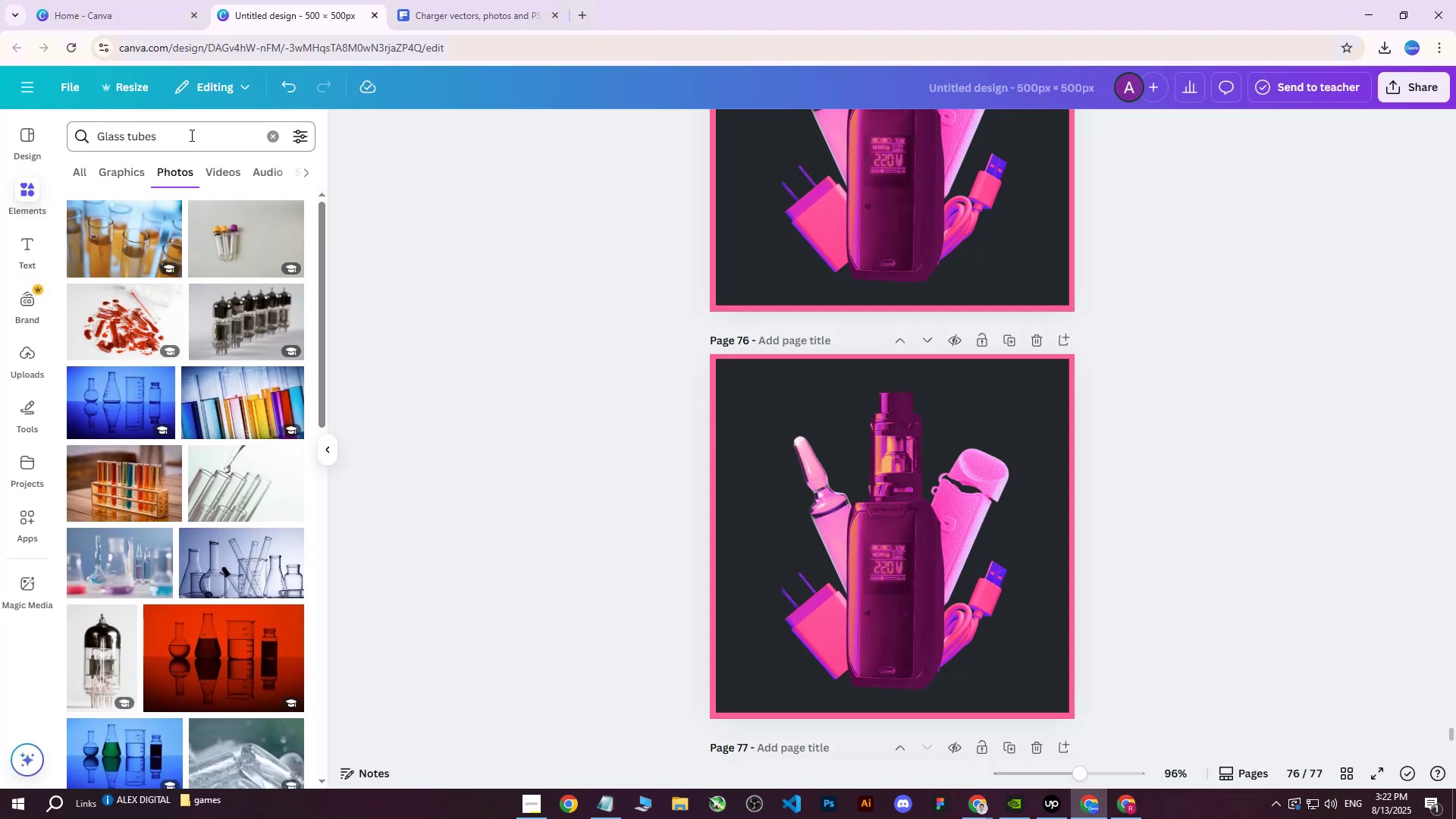 
left_click([190, 135])
 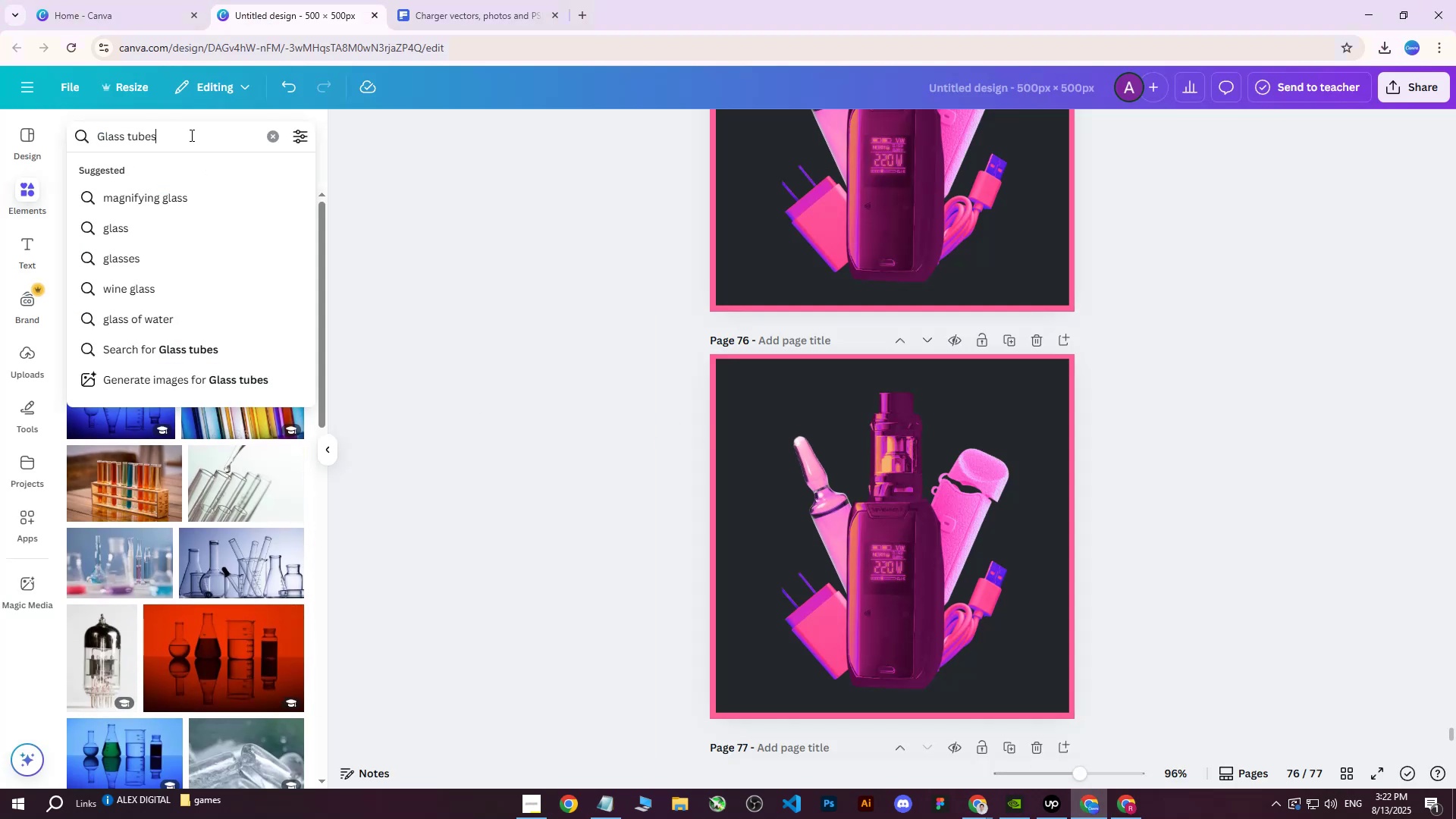 
key(Backspace)
 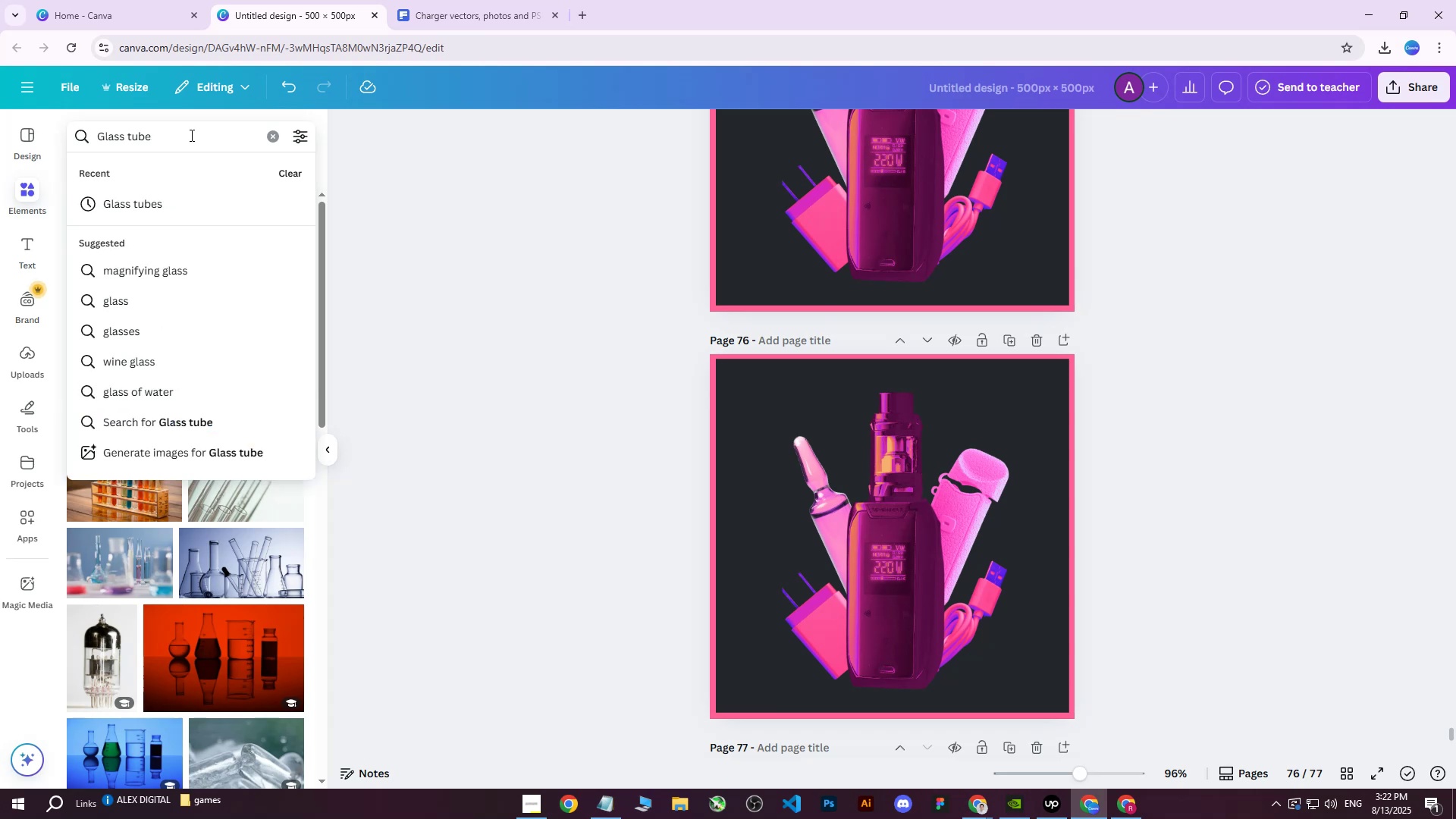 
key(Enter)
 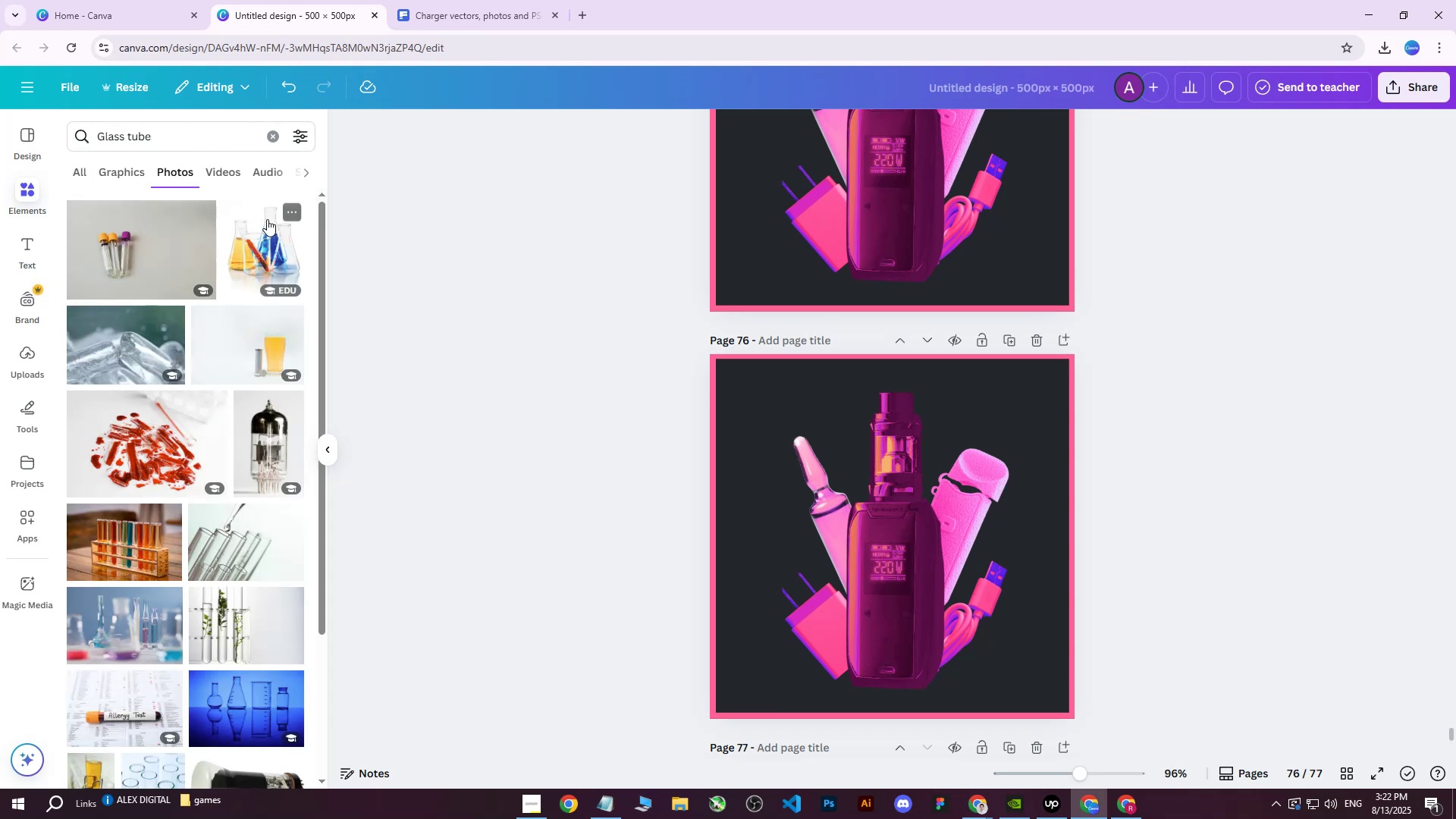 
scroll: coordinate [221, 317], scroll_direction: down, amount: 15.0
 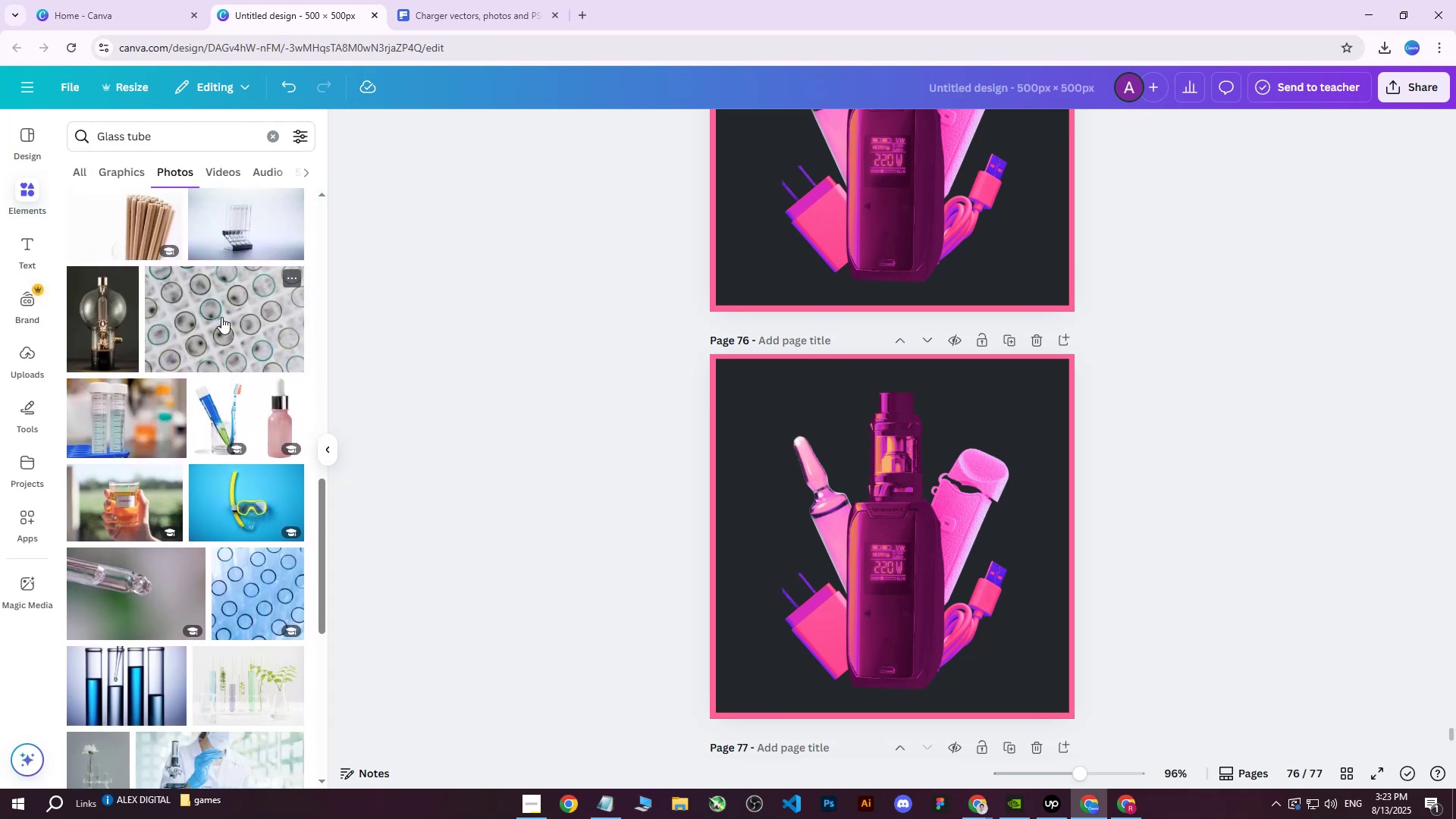 
scroll: coordinate [221, 317], scroll_direction: down, amount: 4.0
 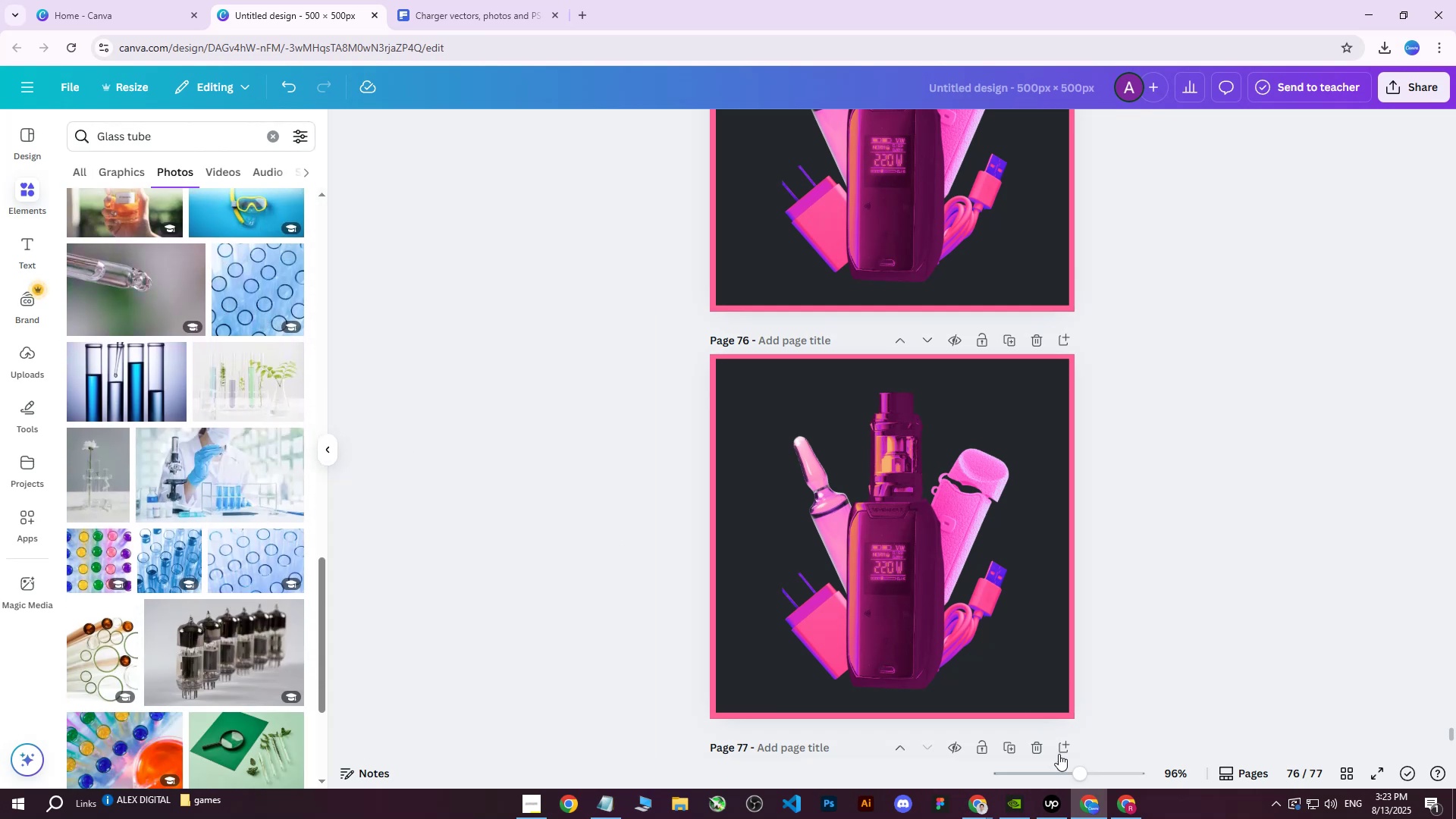 
left_click([1057, 804])
 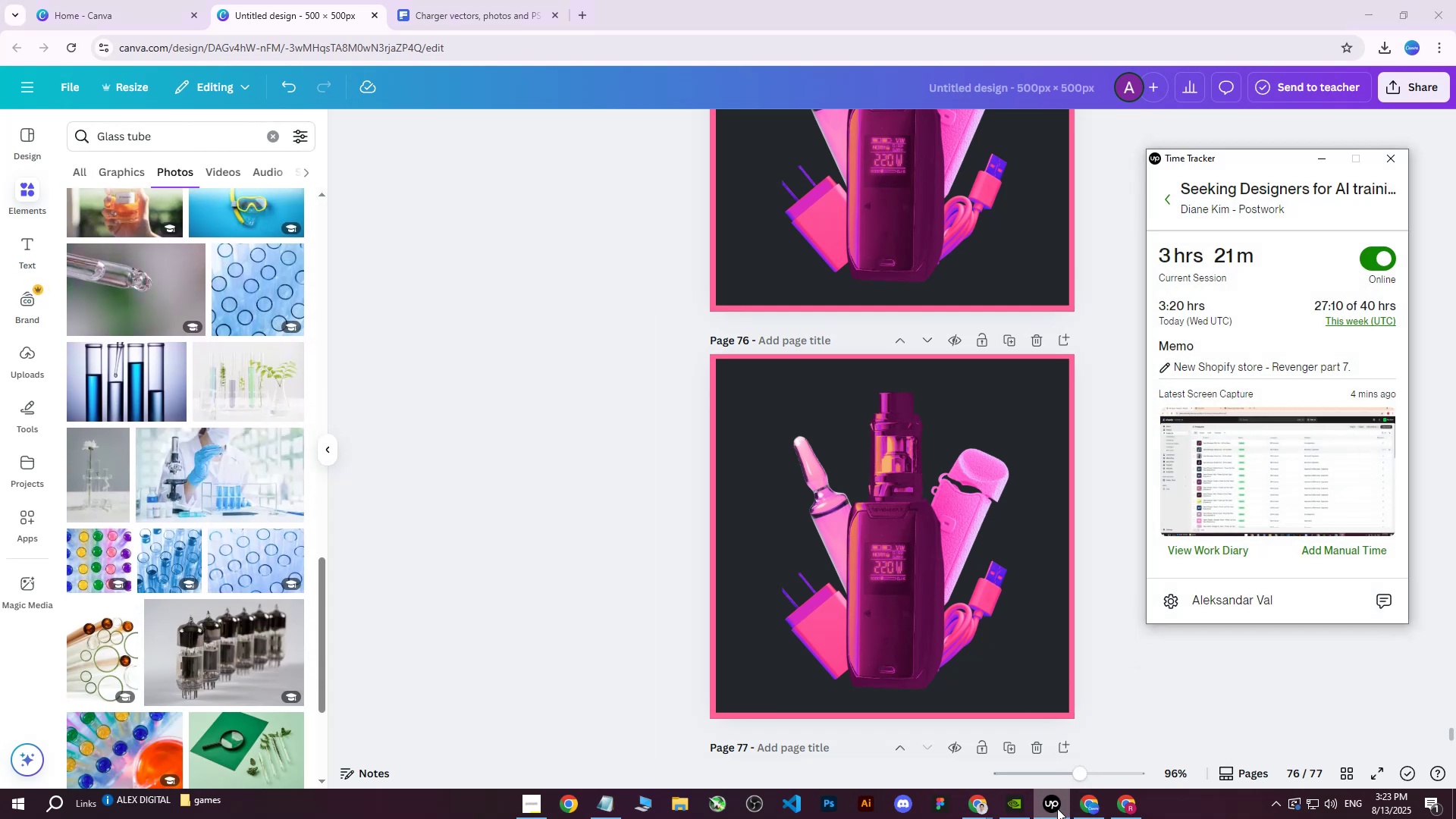 
left_click_drag(start_coordinate=[1057, 809], to_coordinate=[1057, 813])
 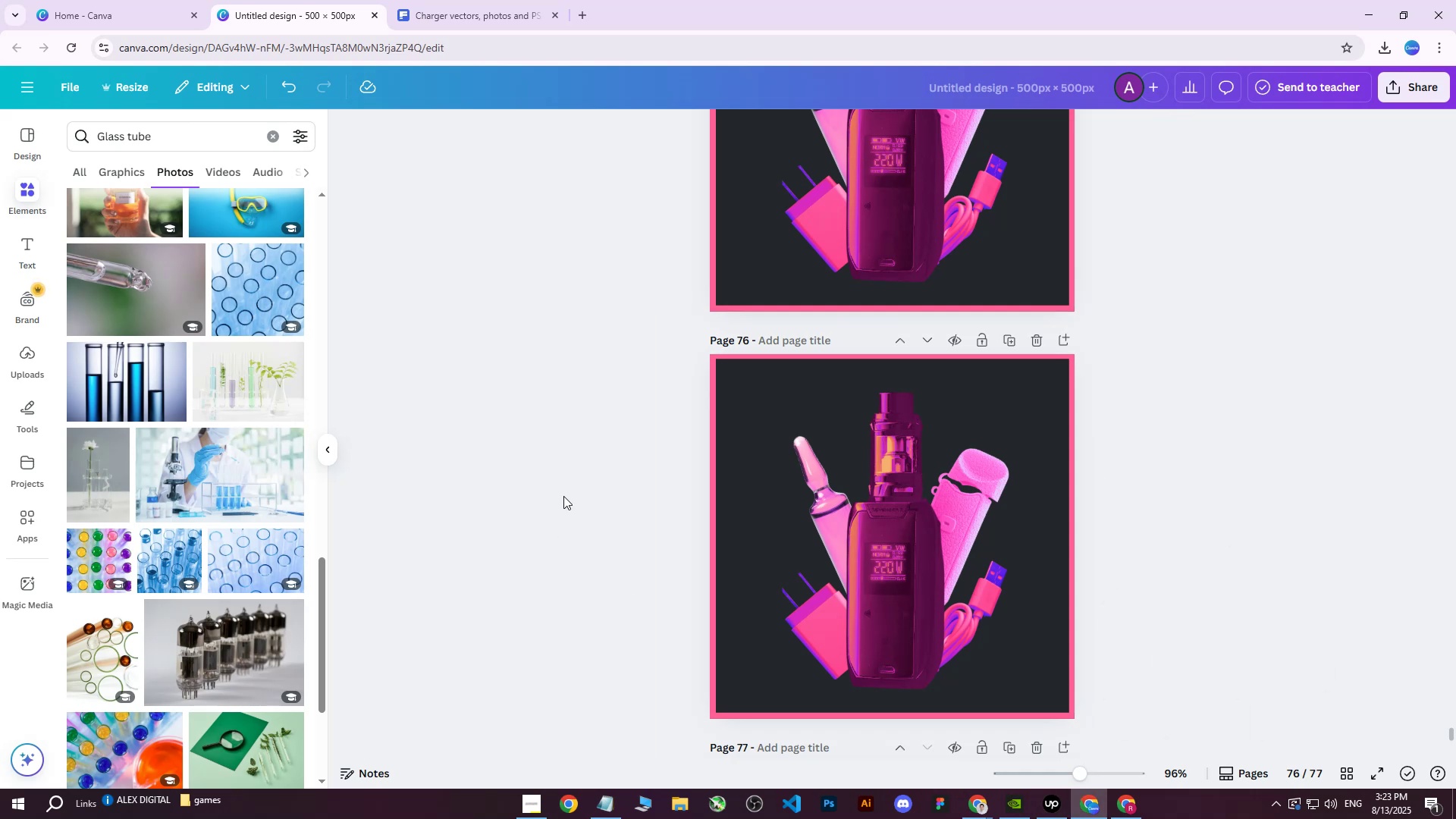 
wait(11.06)
 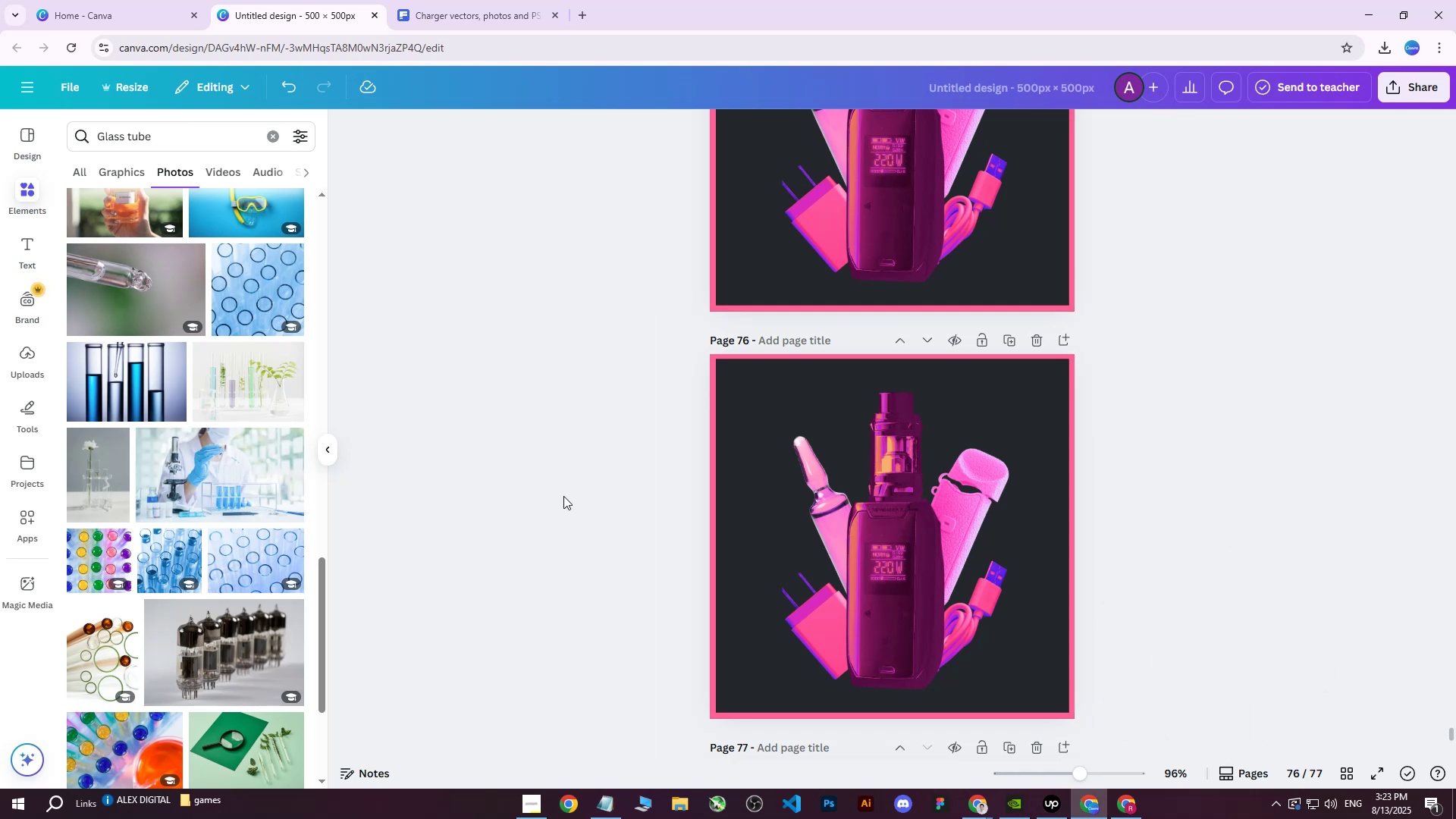 
left_click([282, 0])
 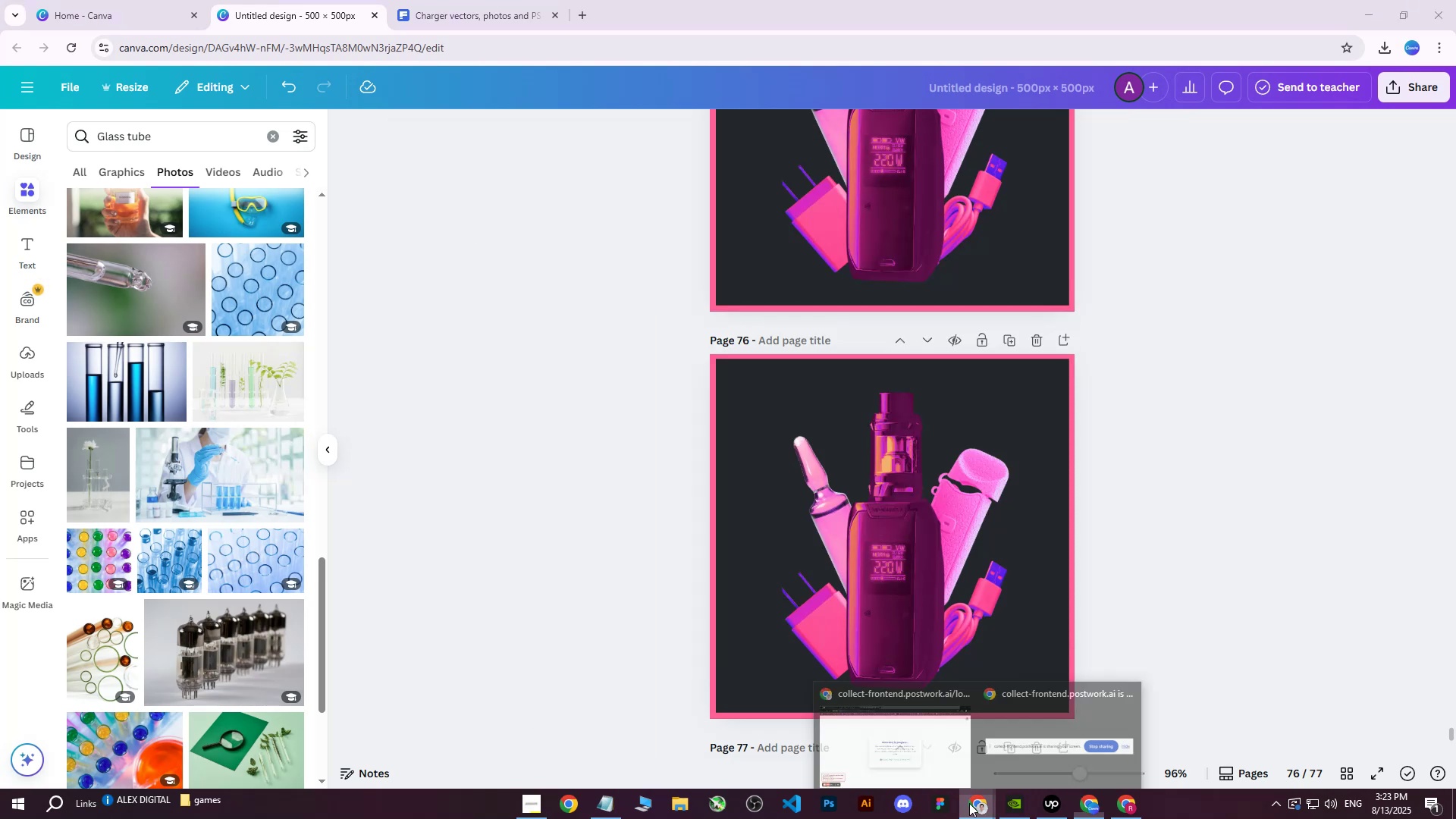 
double_click([898, 725])
 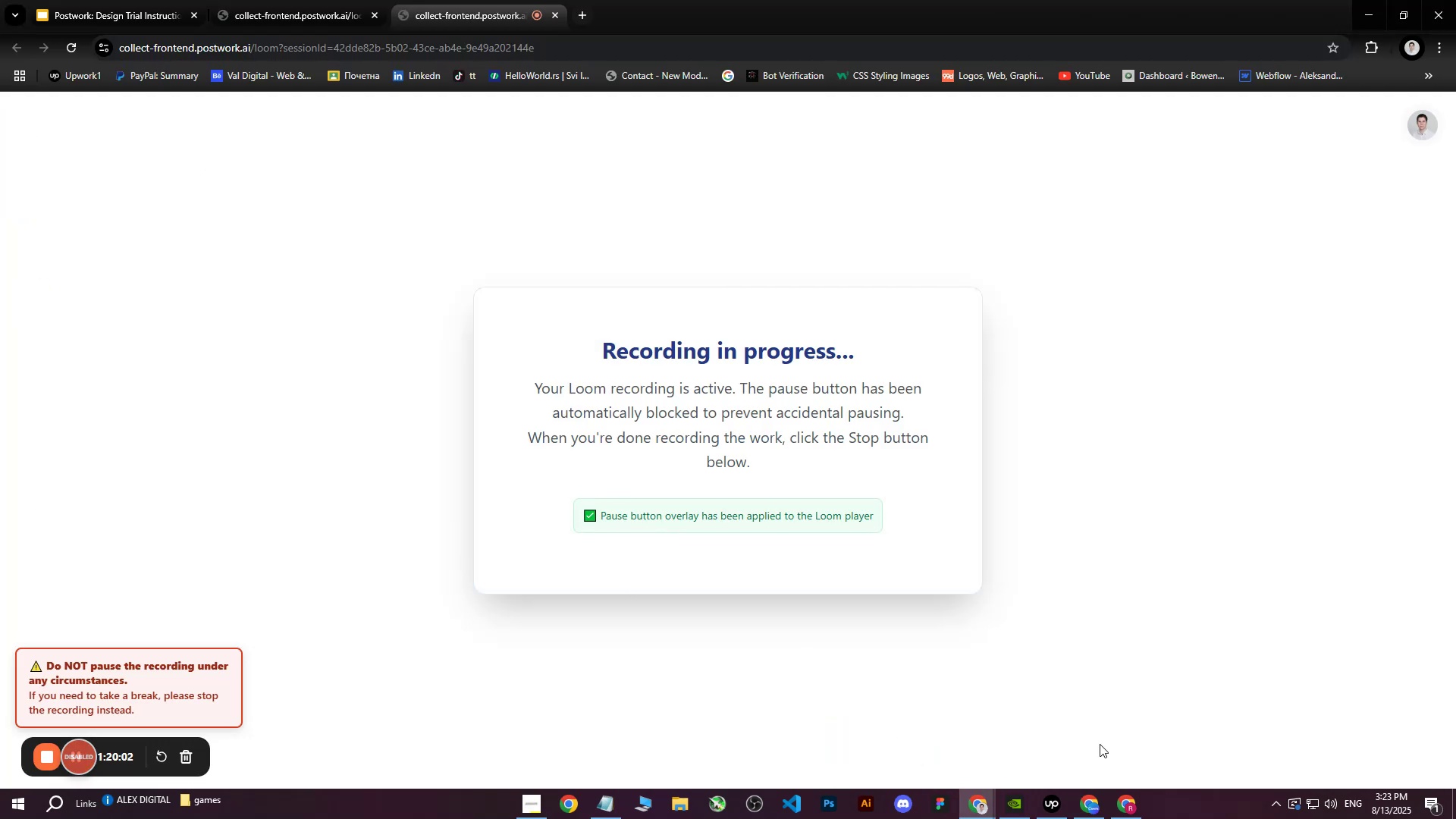 
left_click([1057, 804])
 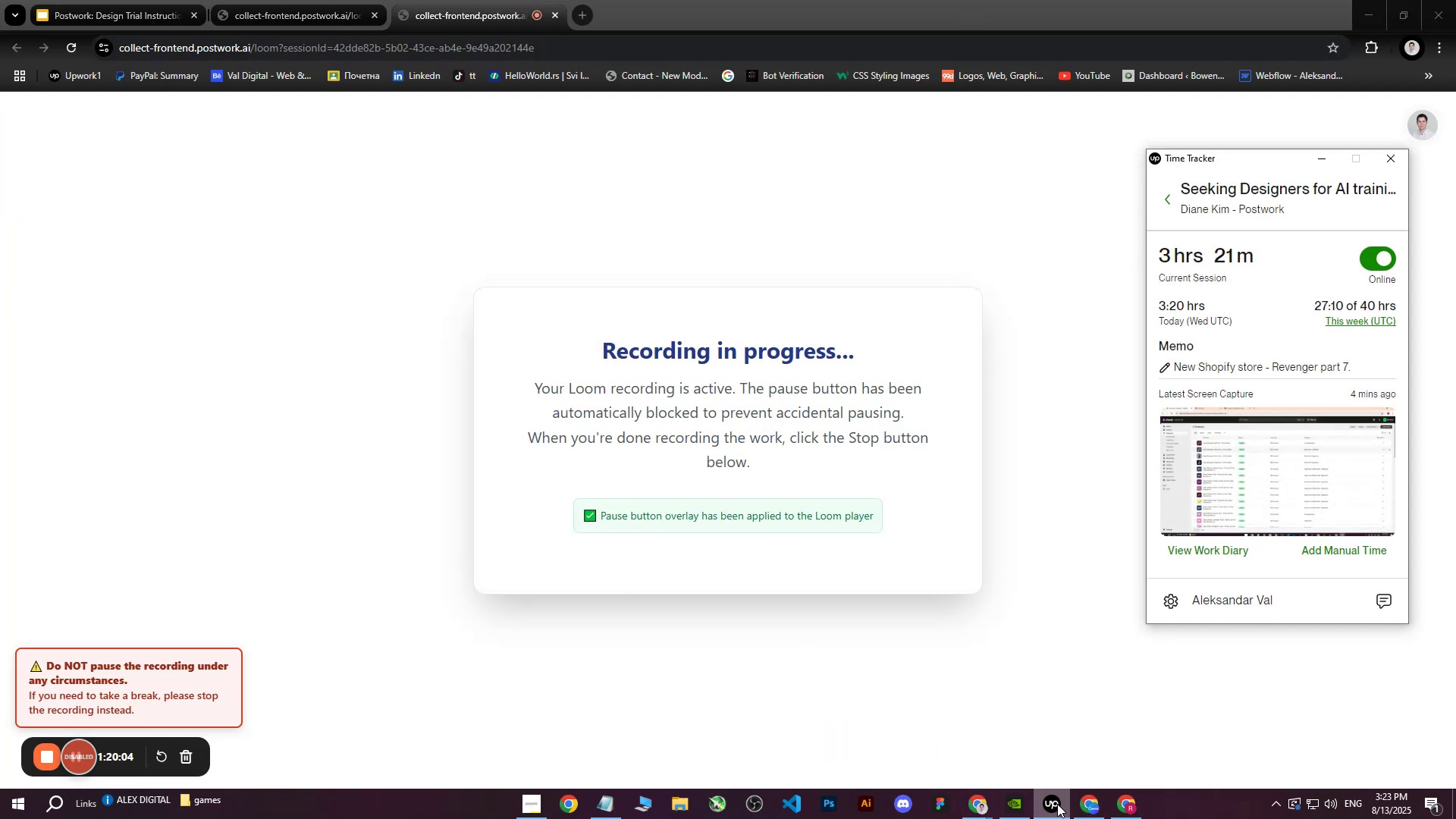 
left_click([1057, 804])
 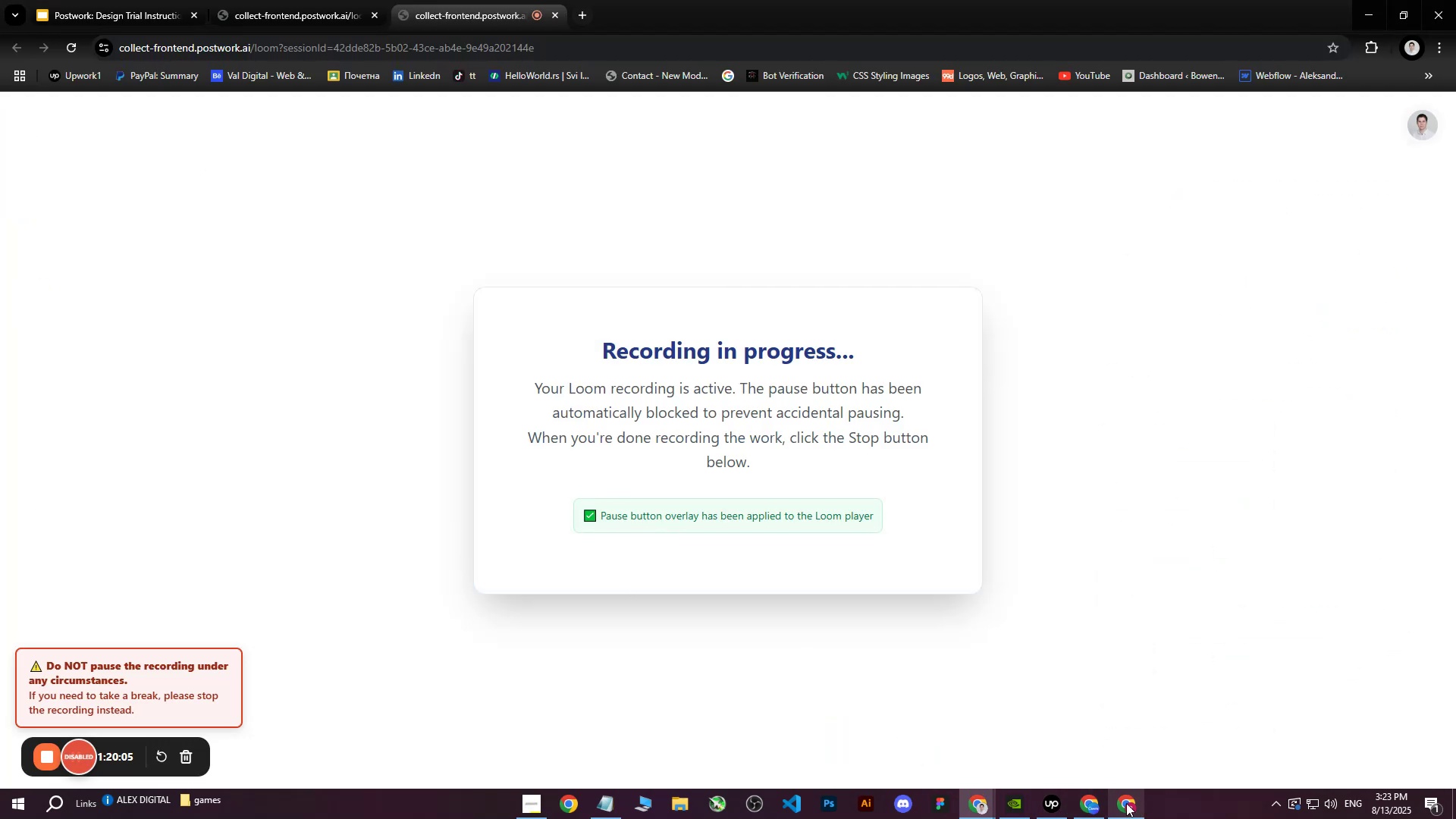 
left_click([1126, 803])
 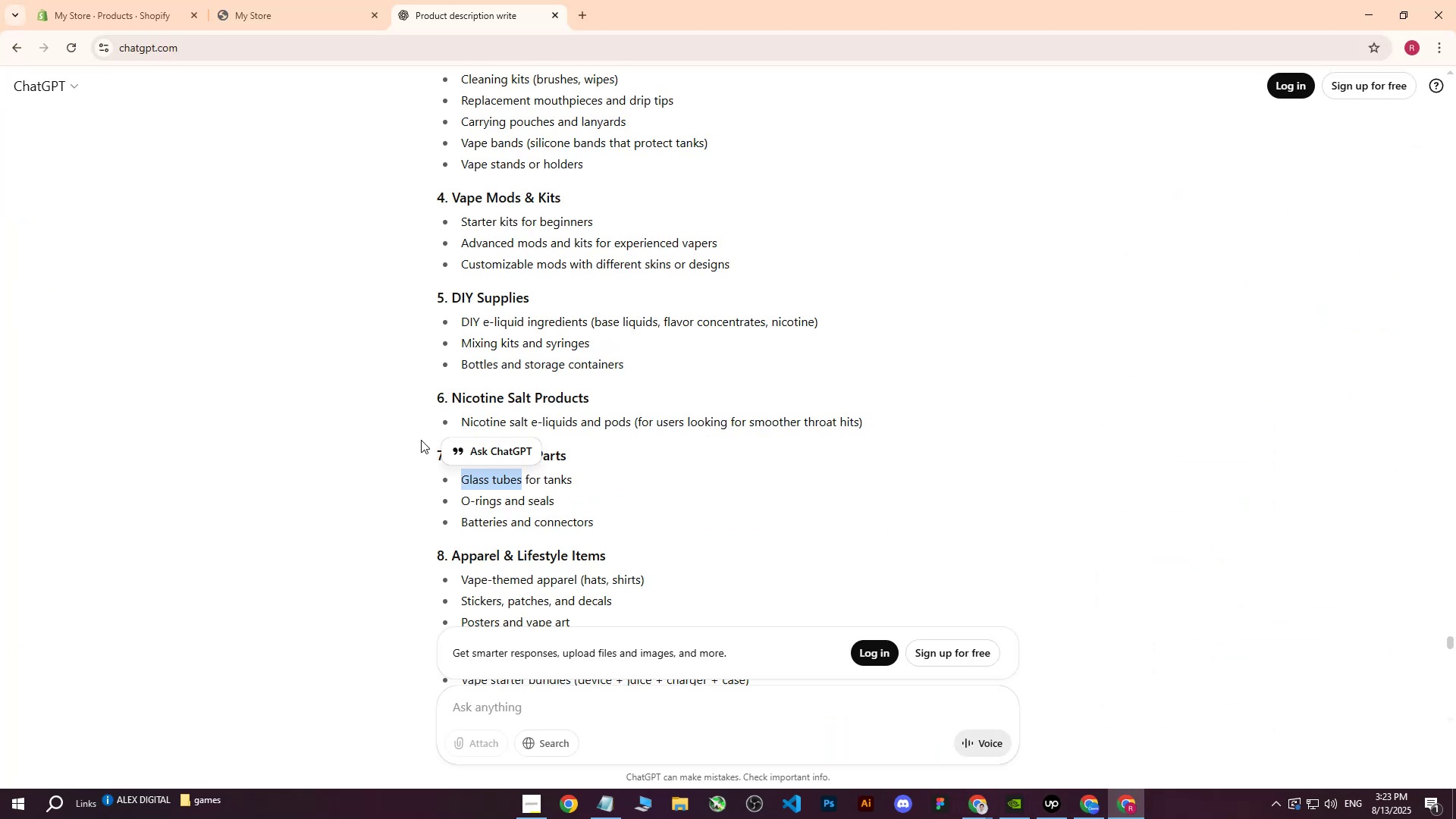 
left_click([358, 447])
 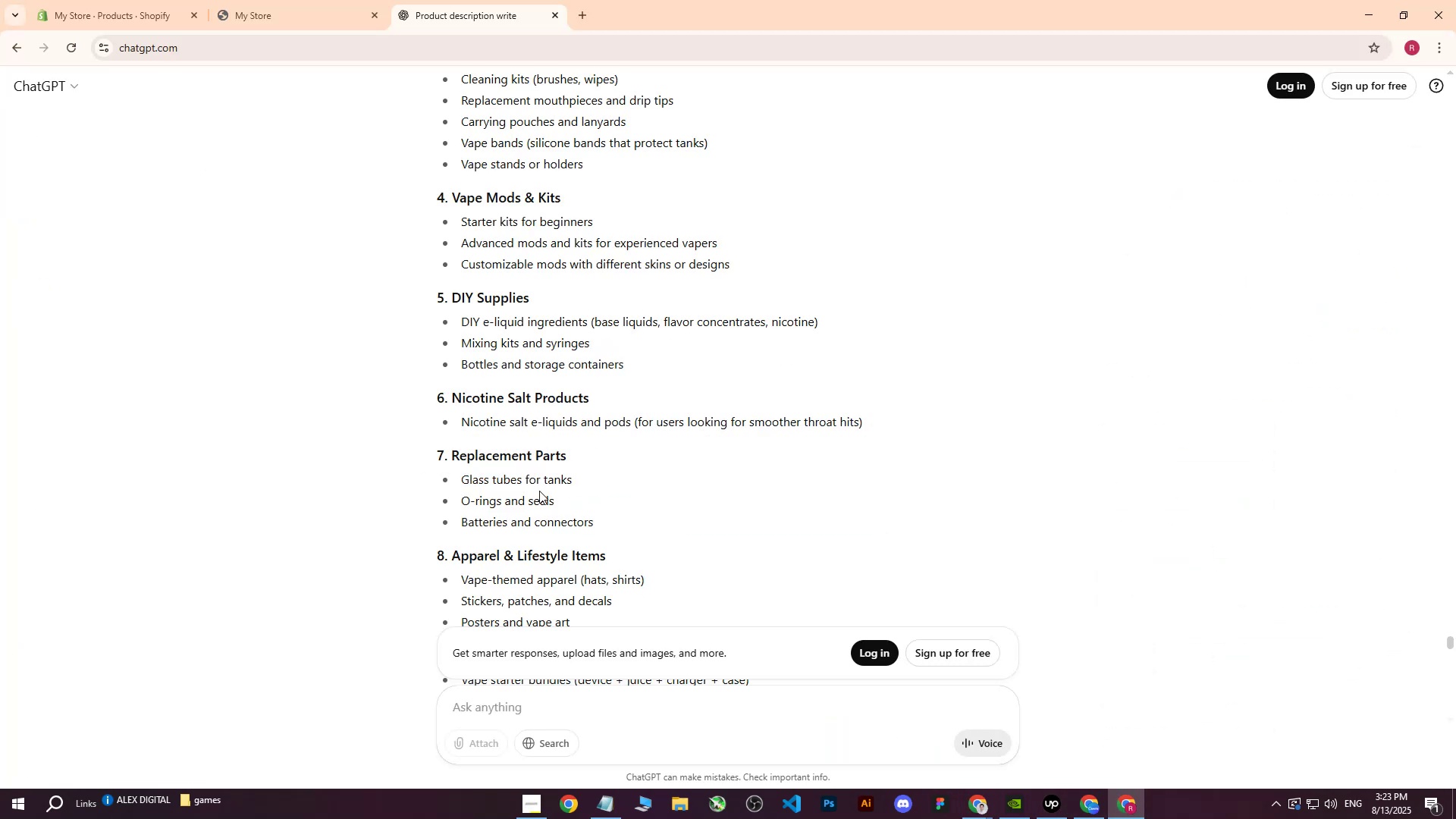 
scroll: coordinate [551, 483], scroll_direction: down, amount: 6.0
 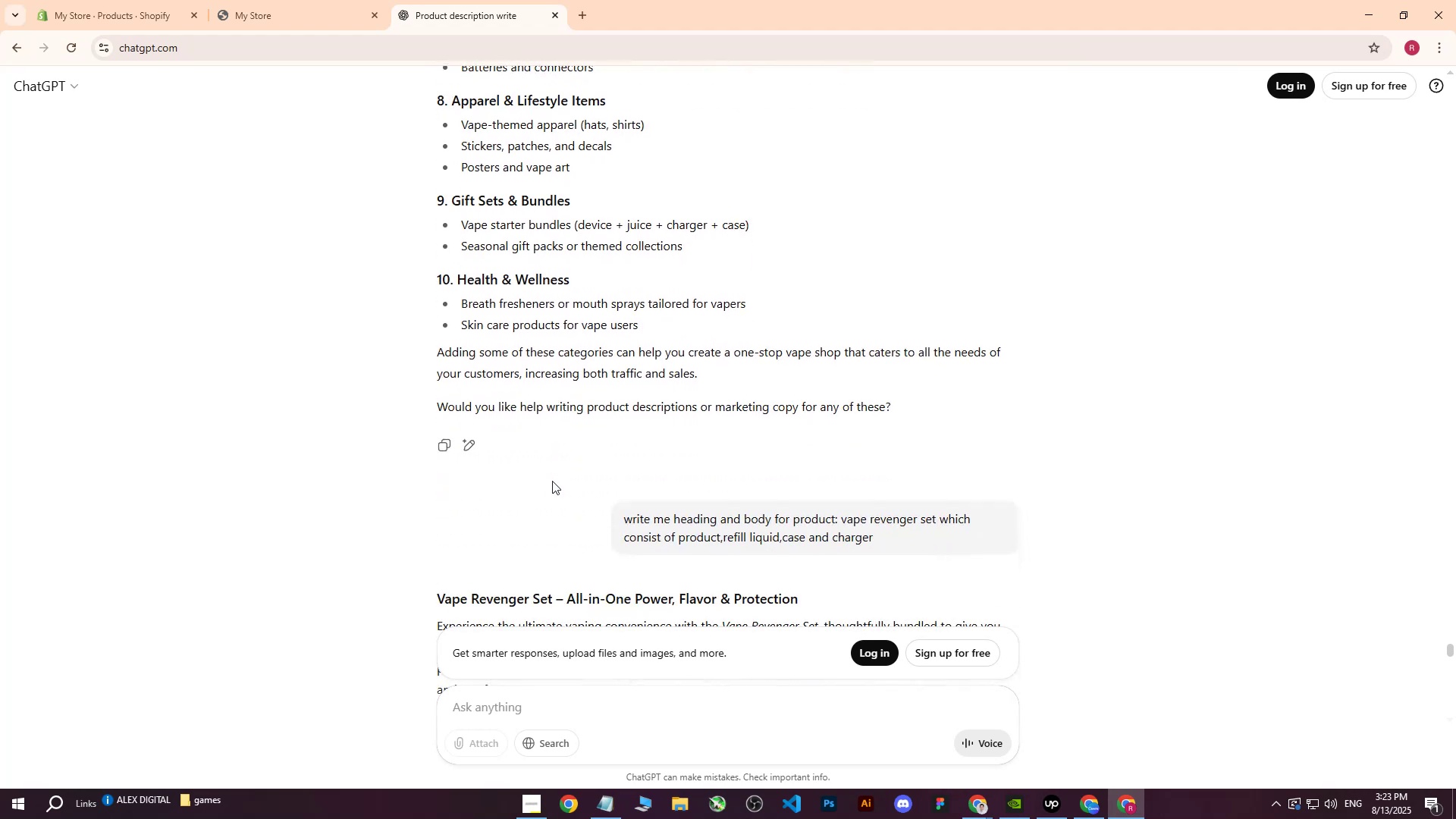 
scroll: coordinate [552, 480], scroll_direction: none, amount: 0.0
 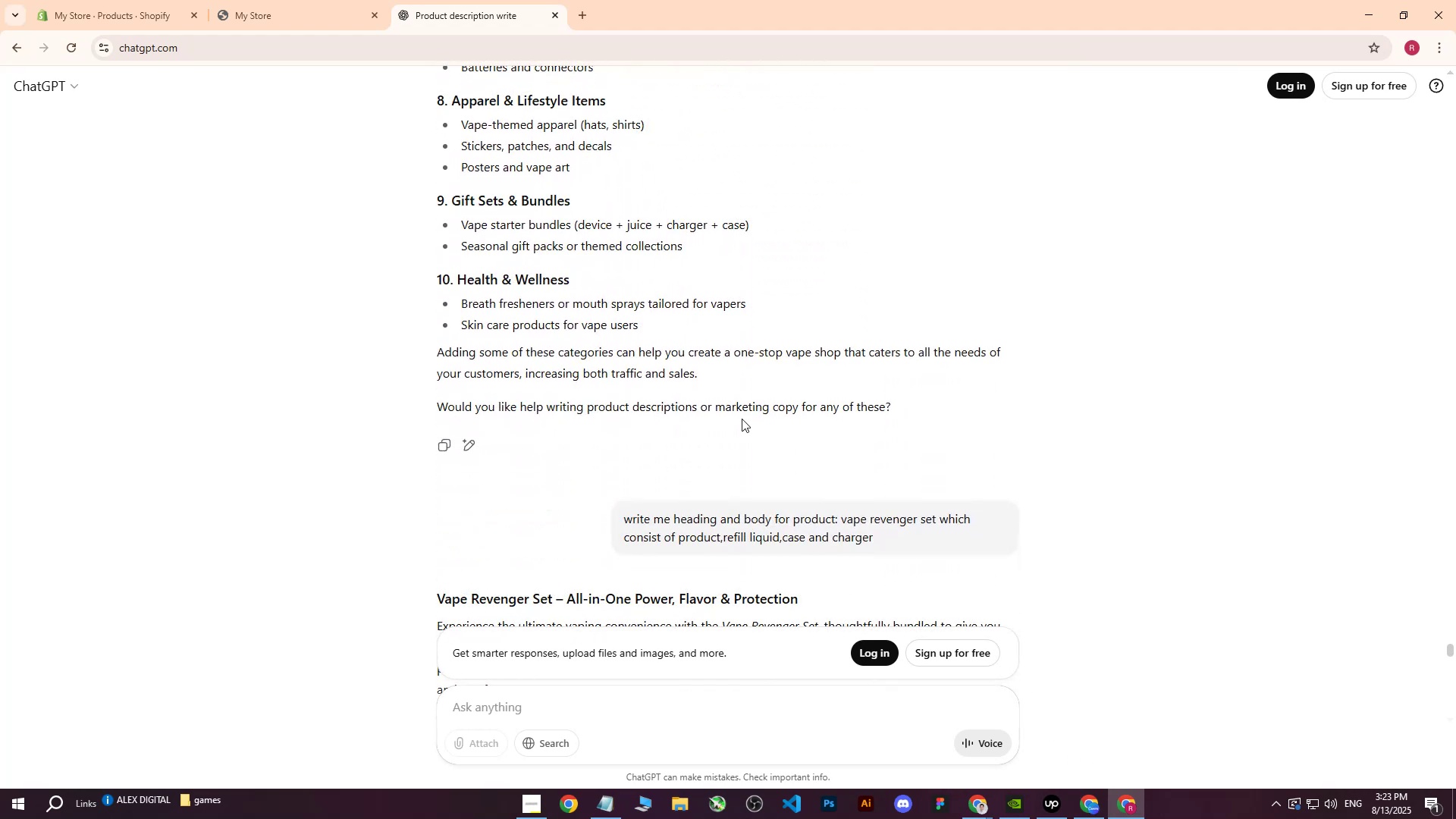 
left_click([138, 0])
 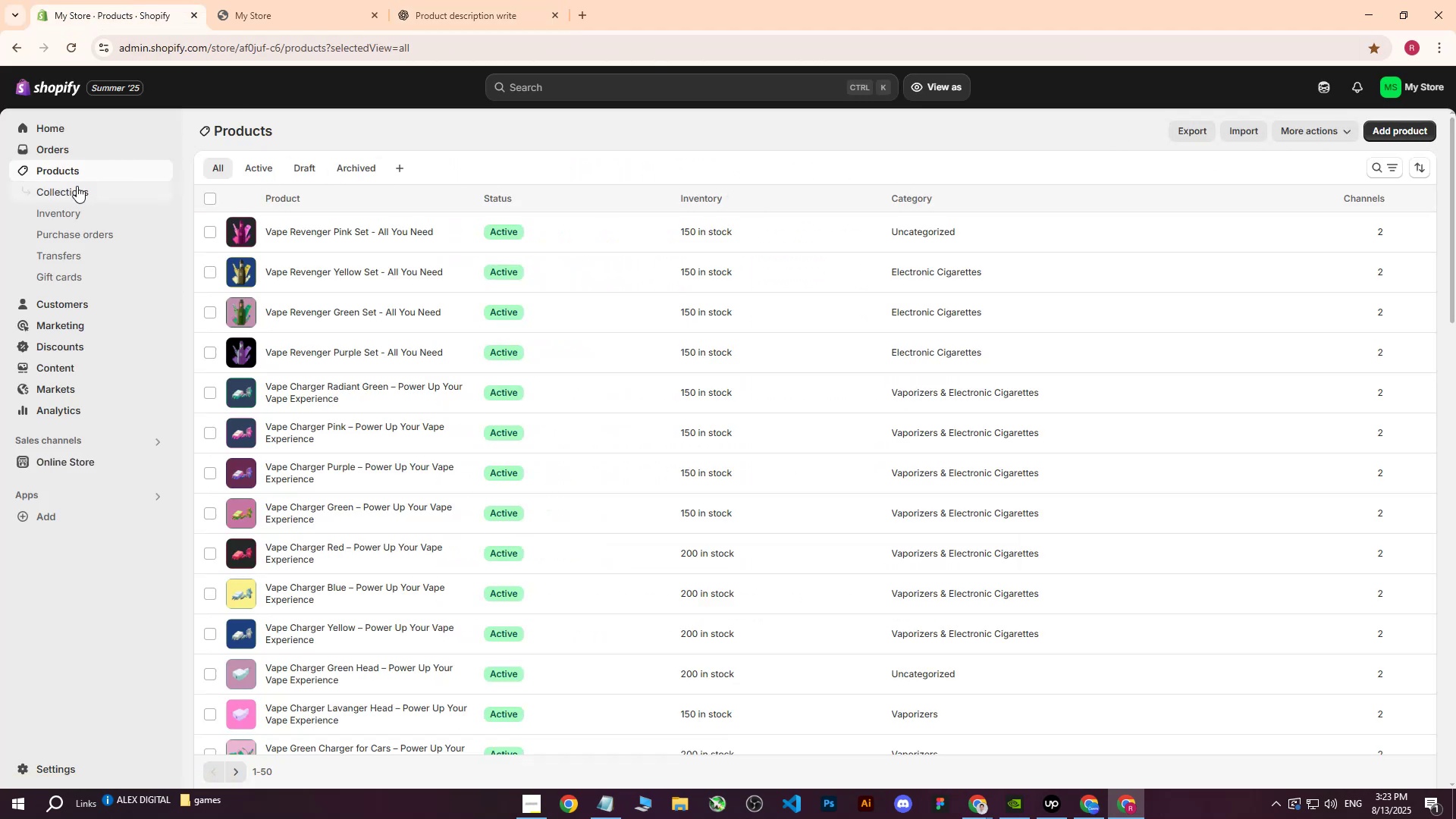 
left_click([76, 187])
 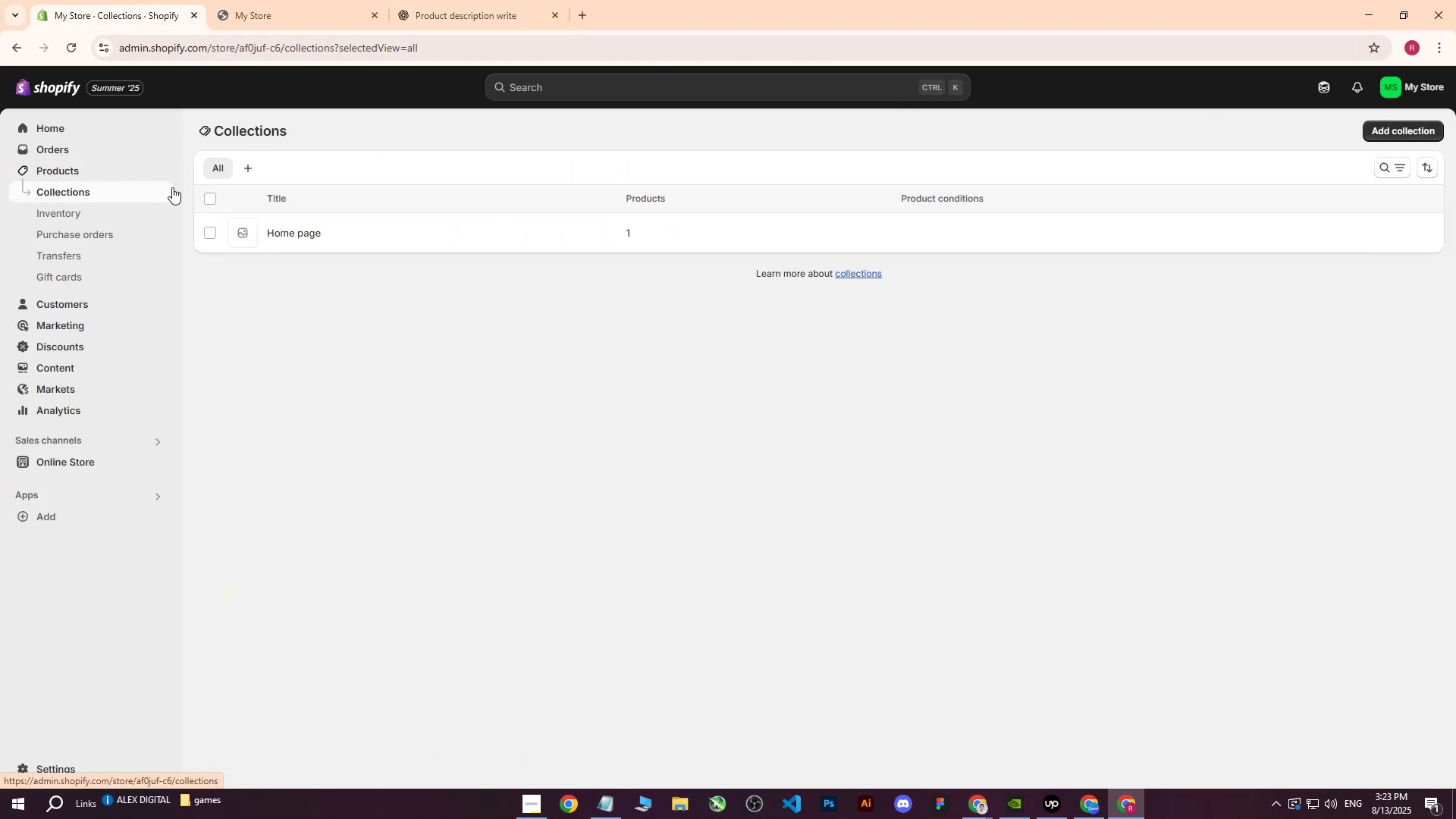 
mouse_move([212, 250])
 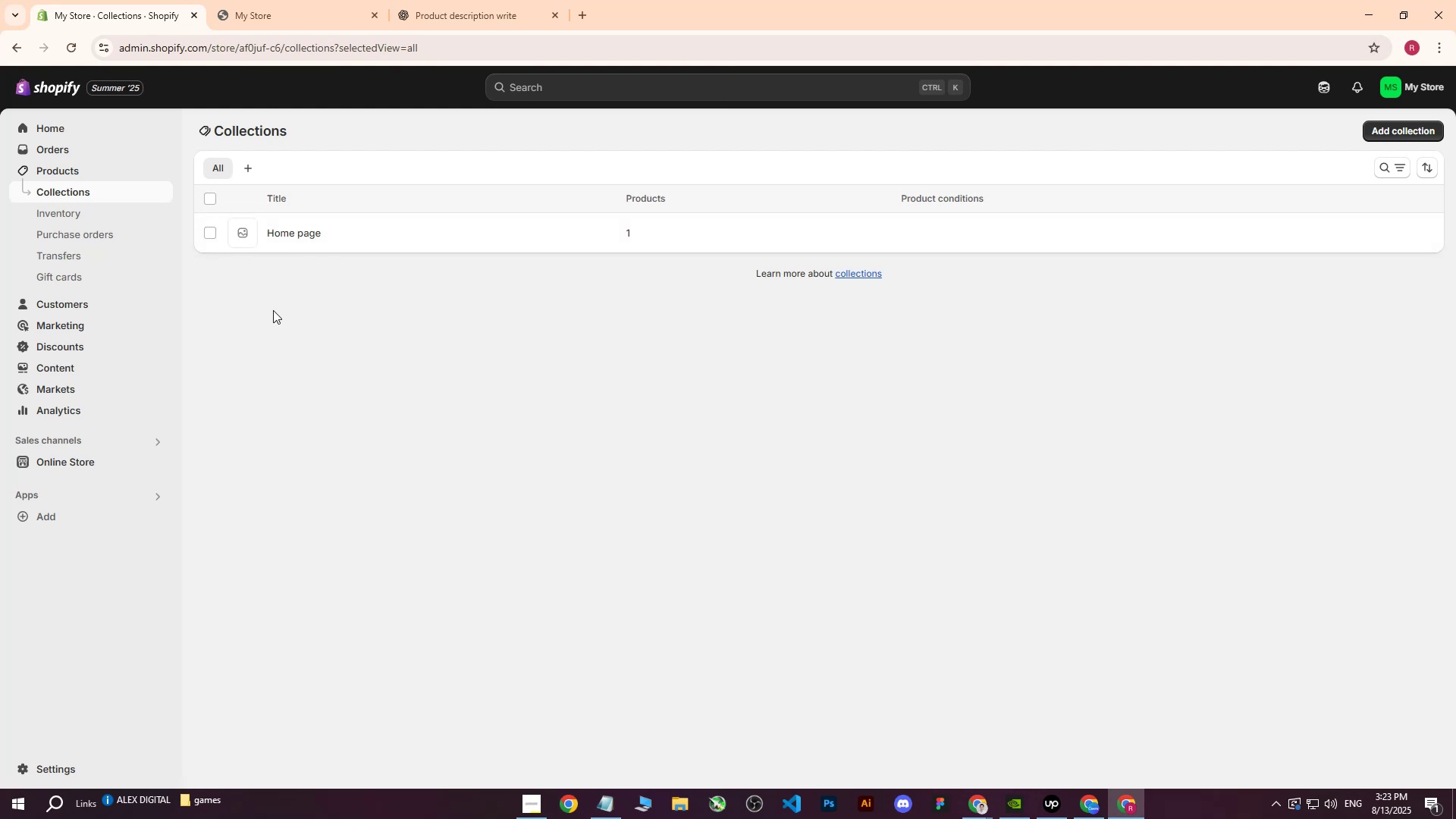 
wait(10.5)
 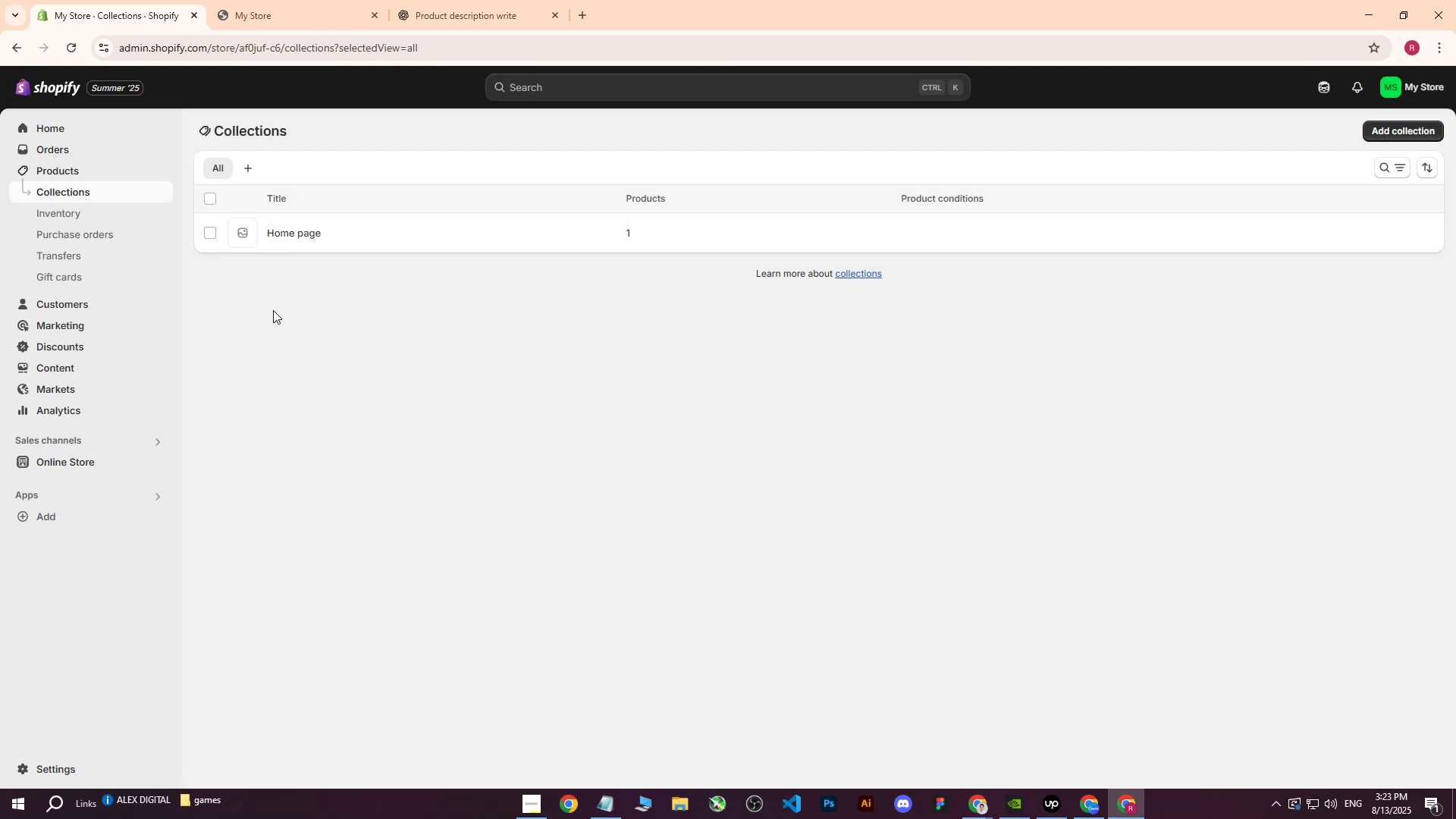 
left_click([215, 231])
 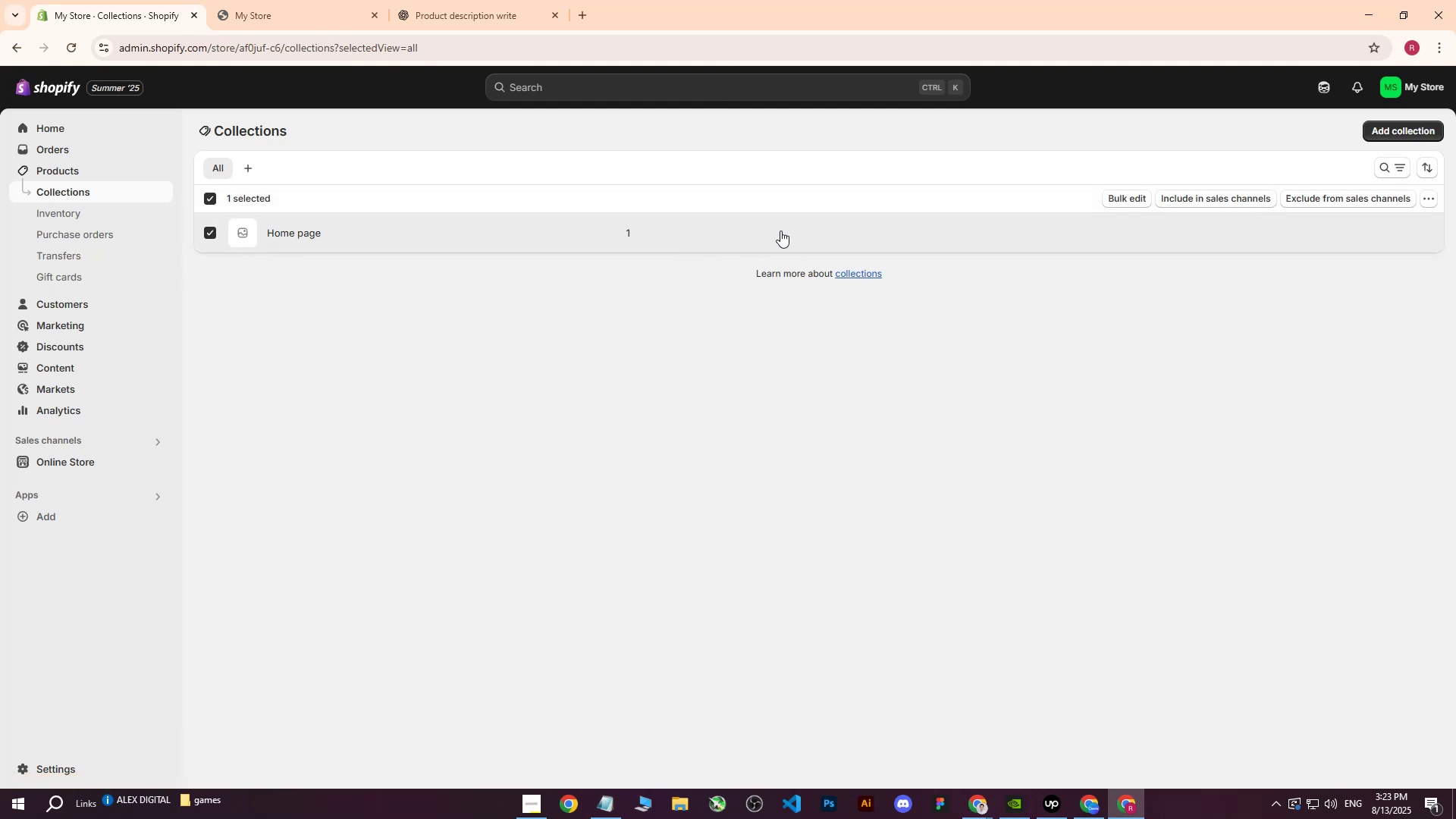 
left_click([216, 236])
 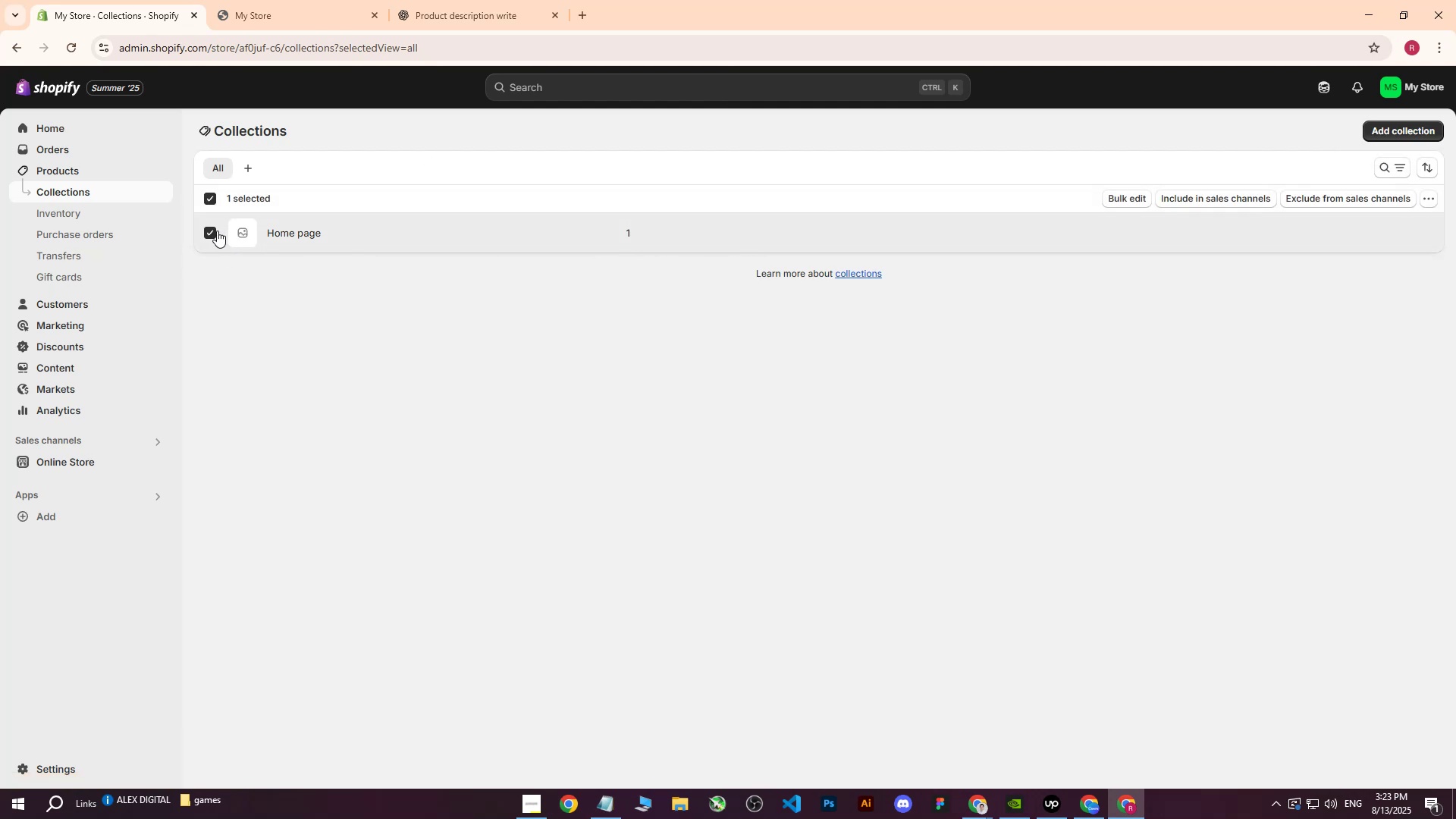 
left_click([206, 200])
 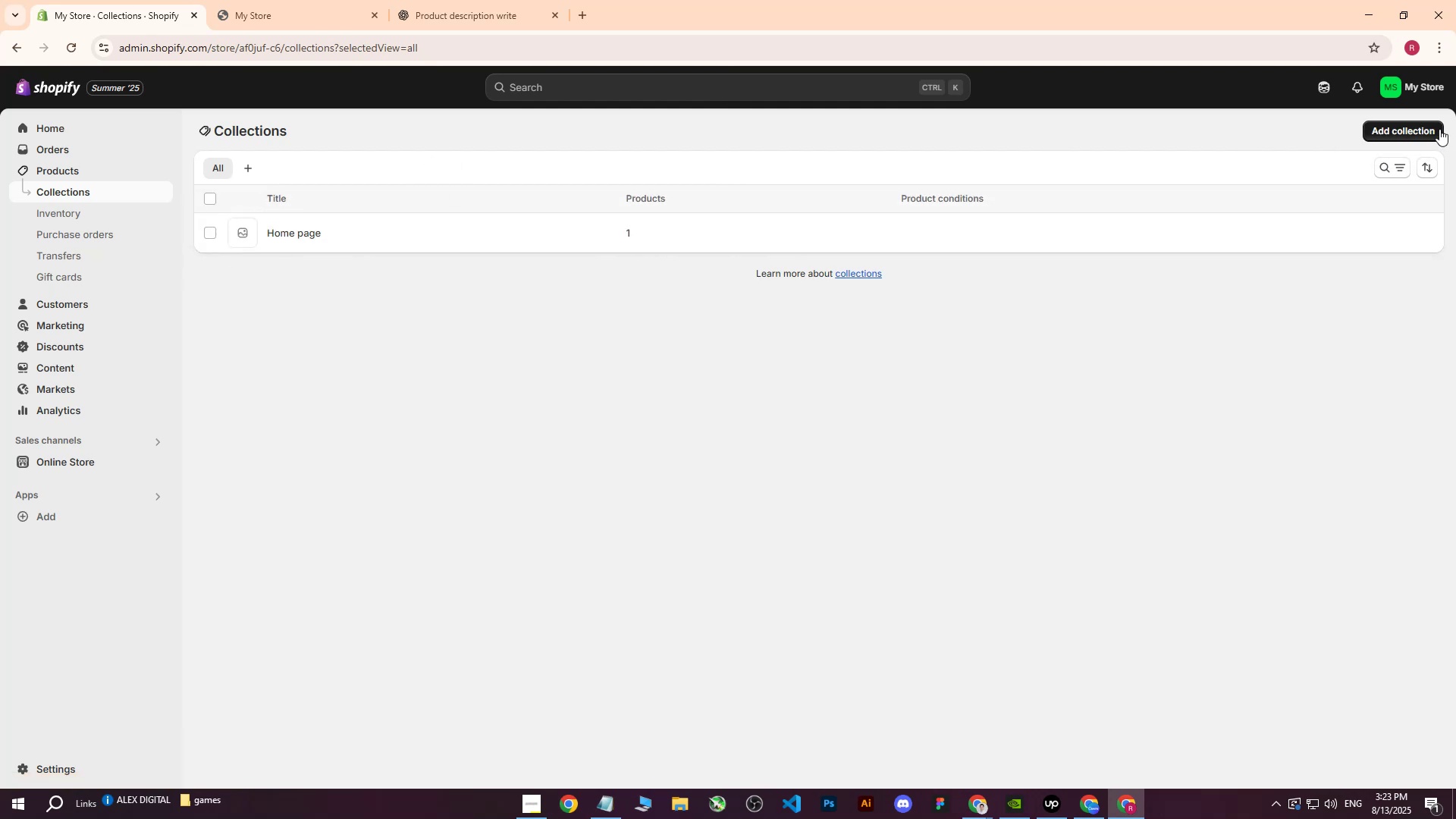 
left_click([1438, 128])
 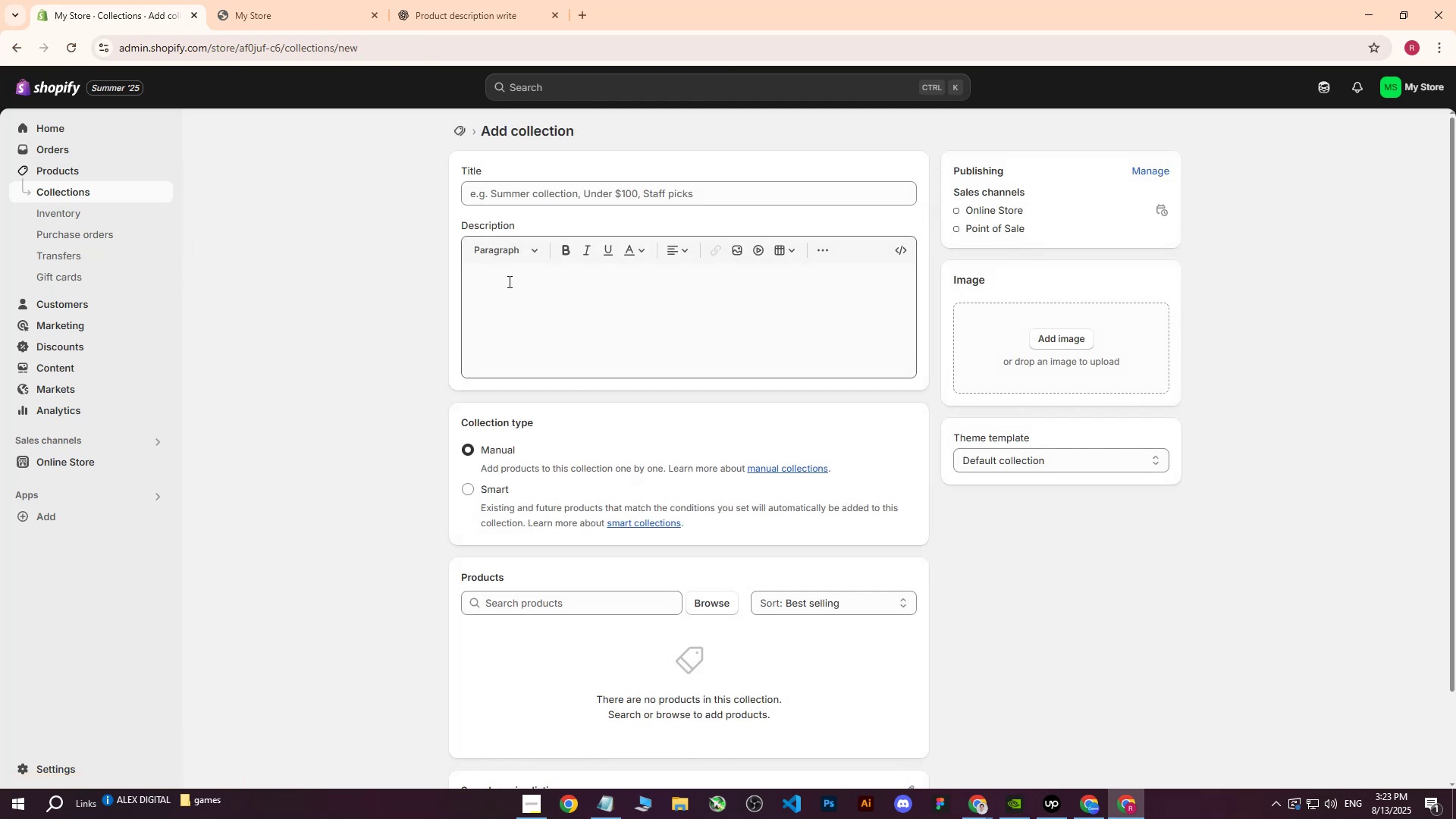 
left_click([534, 289])
 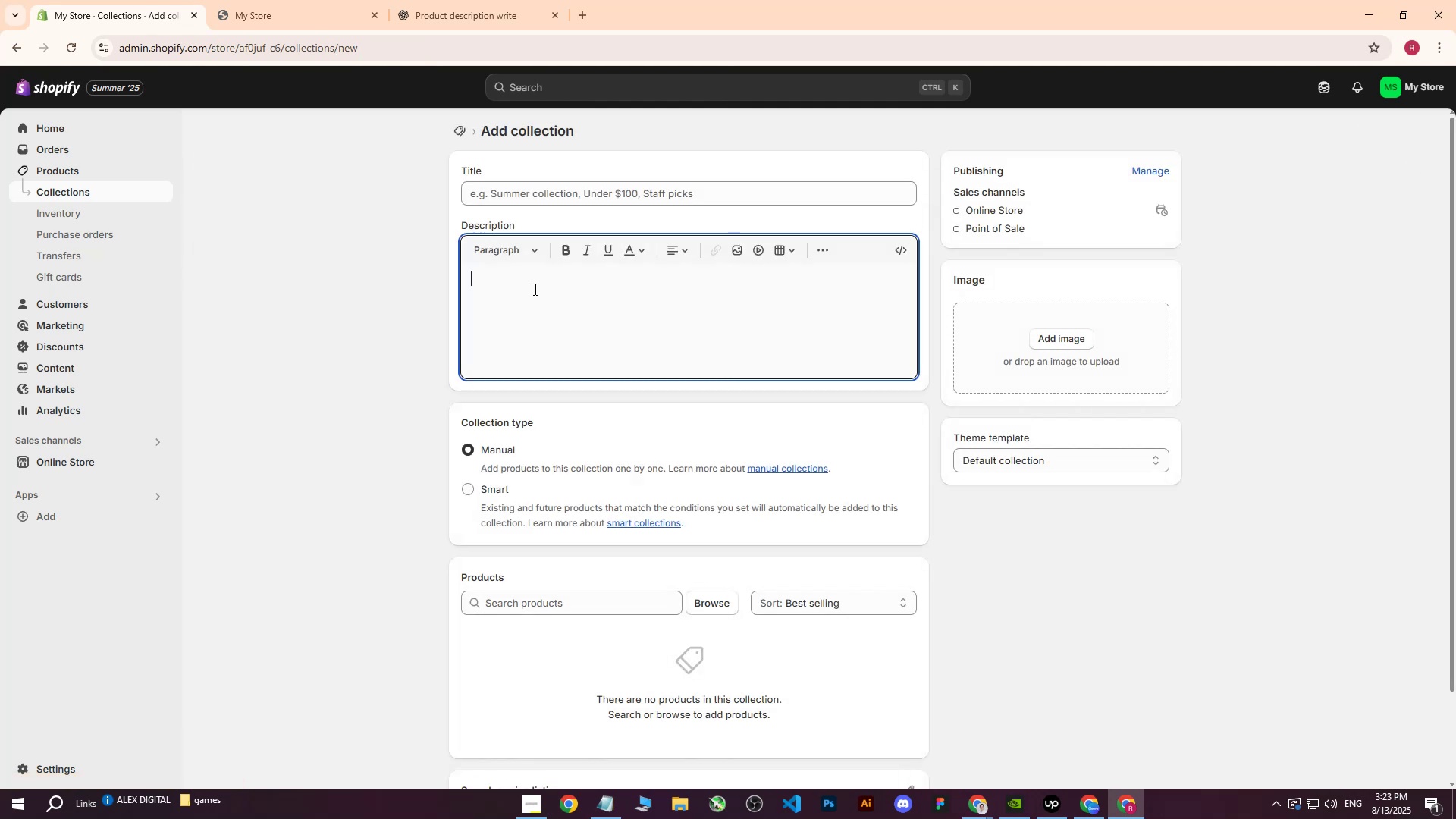 
type(Vape Revenger Set)
 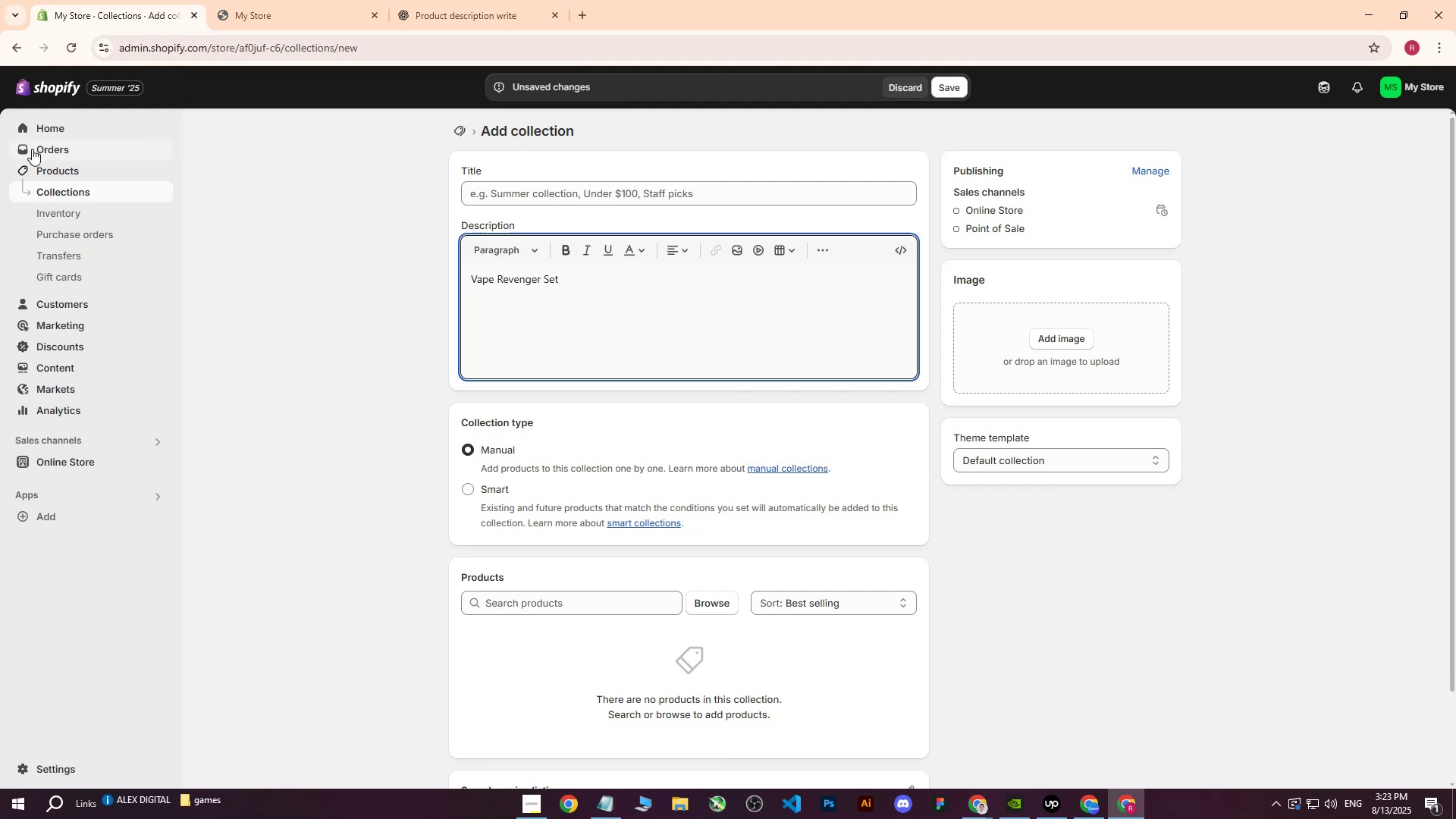 
middle_click([46, 168])
 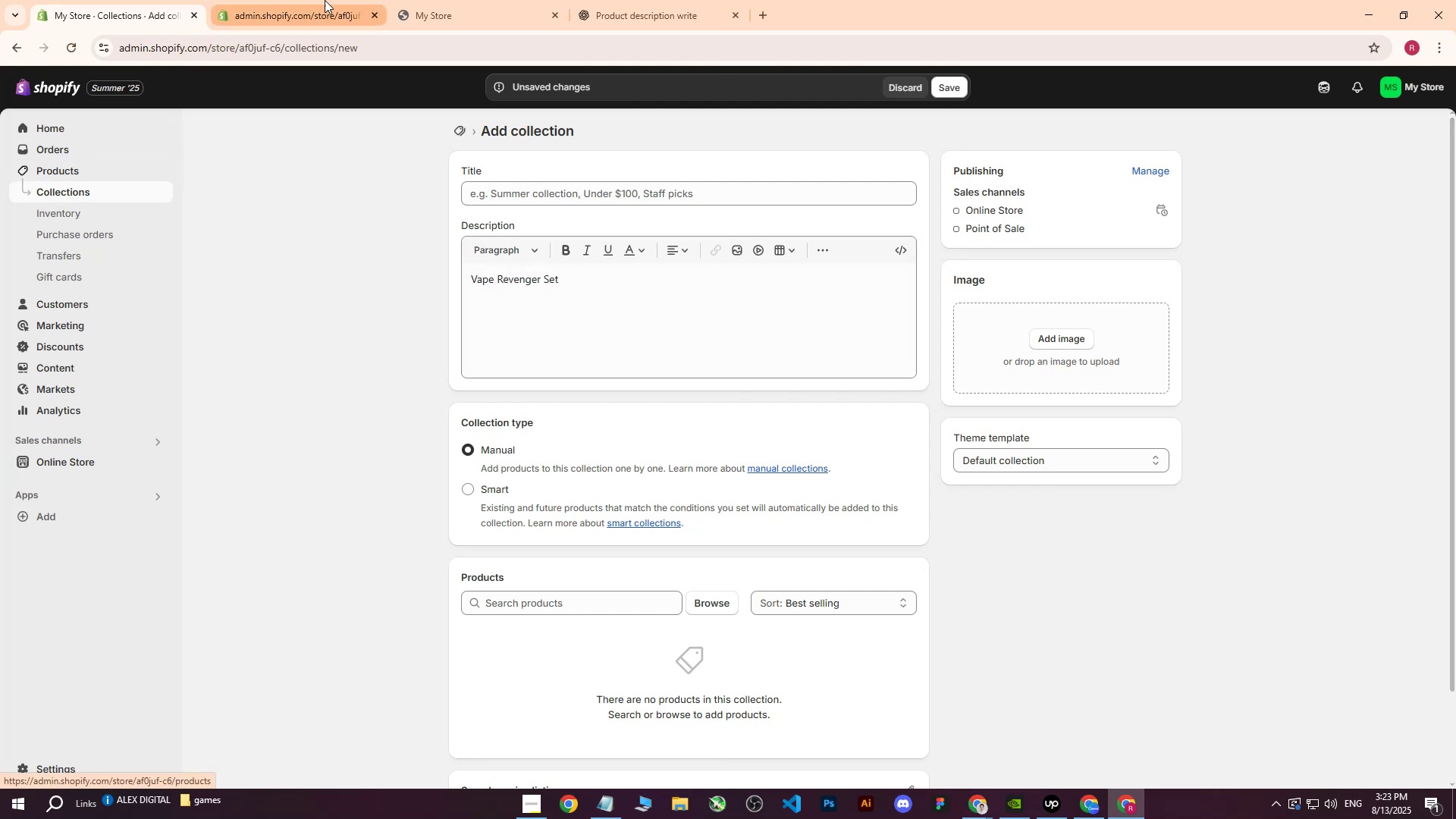 
left_click([300, 0])
 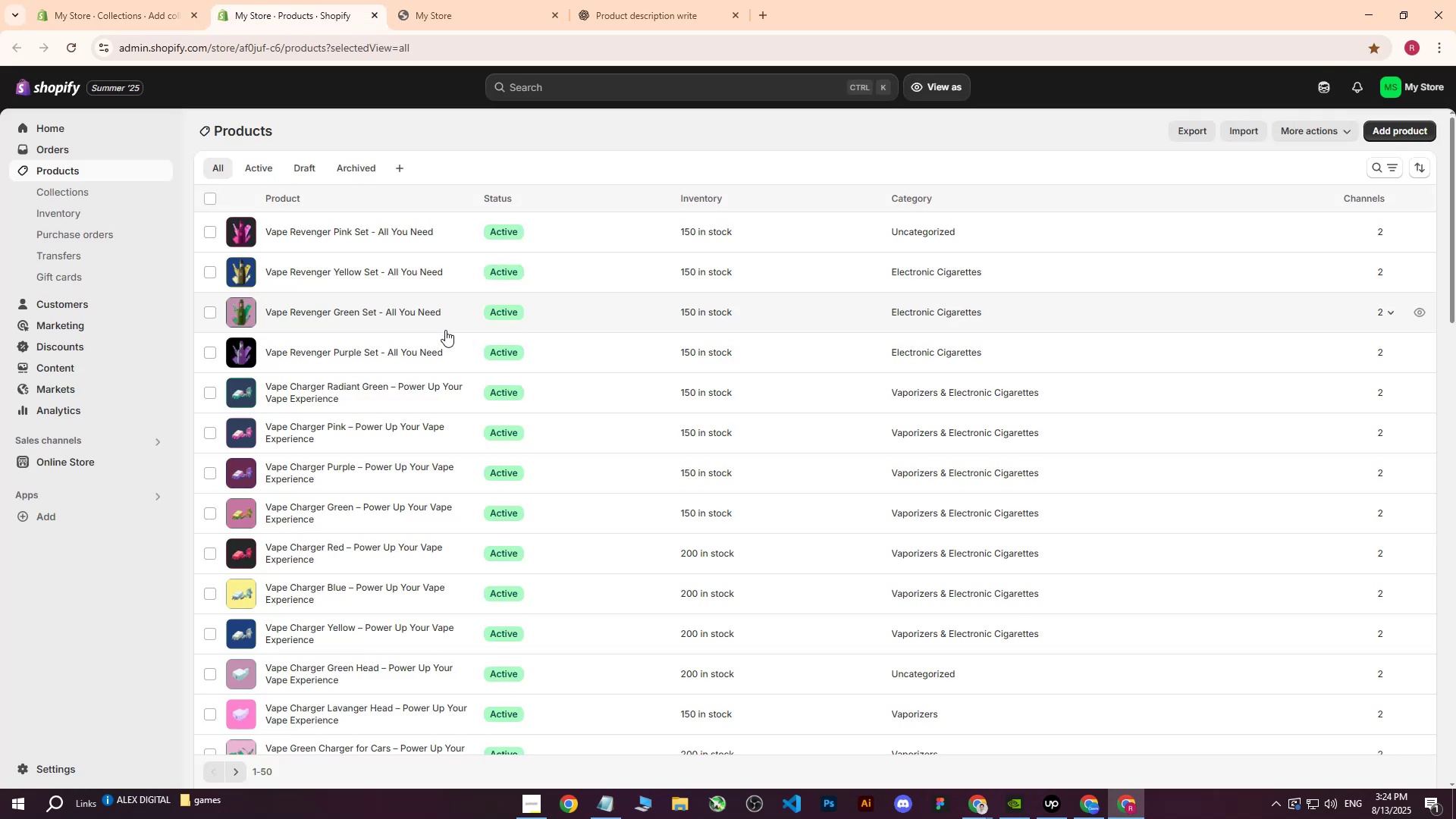 
scroll: coordinate [436, 401], scroll_direction: up, amount: 2.0
 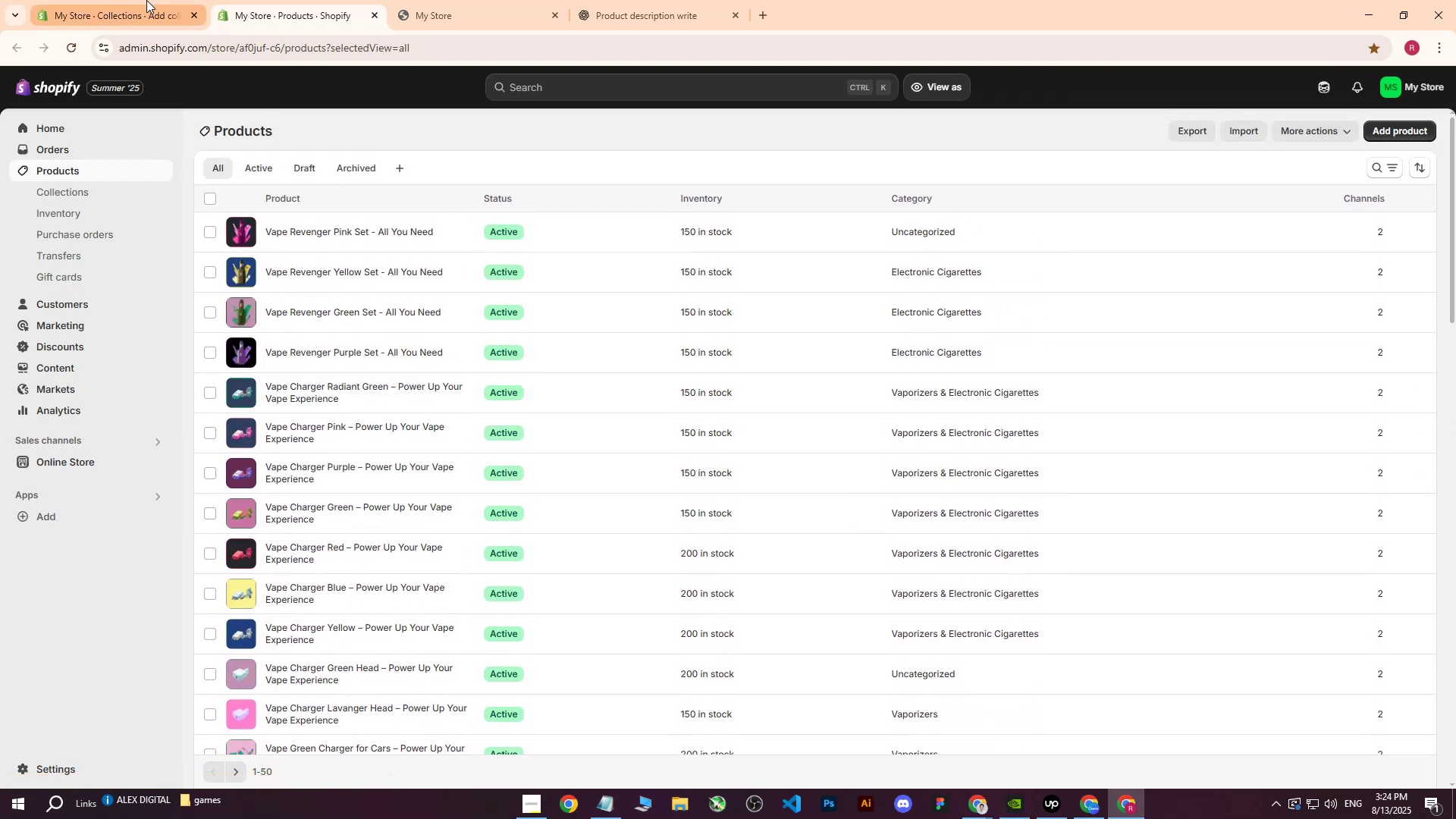 
left_click([146, 0])
 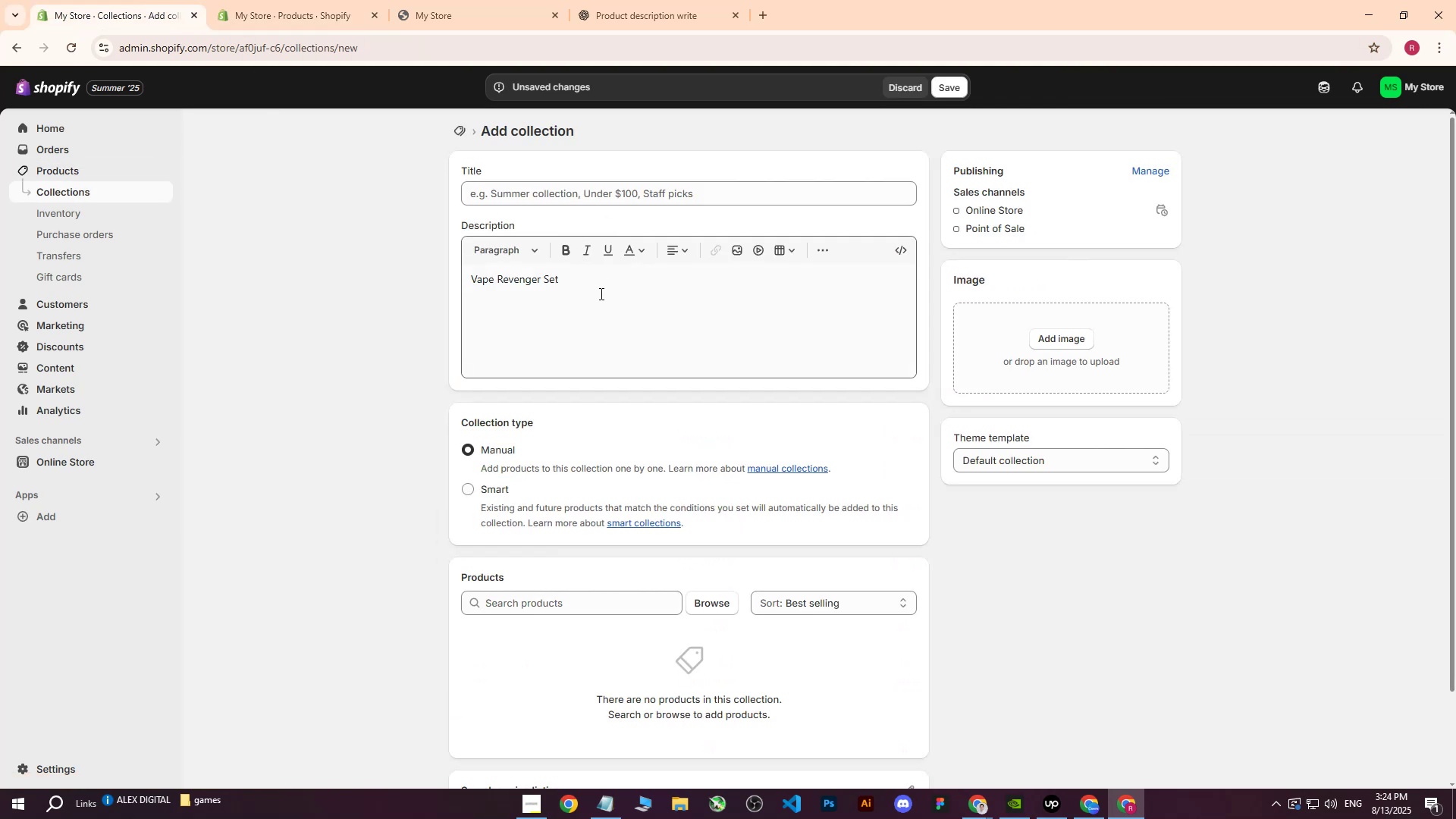 
left_click([600, 294])
 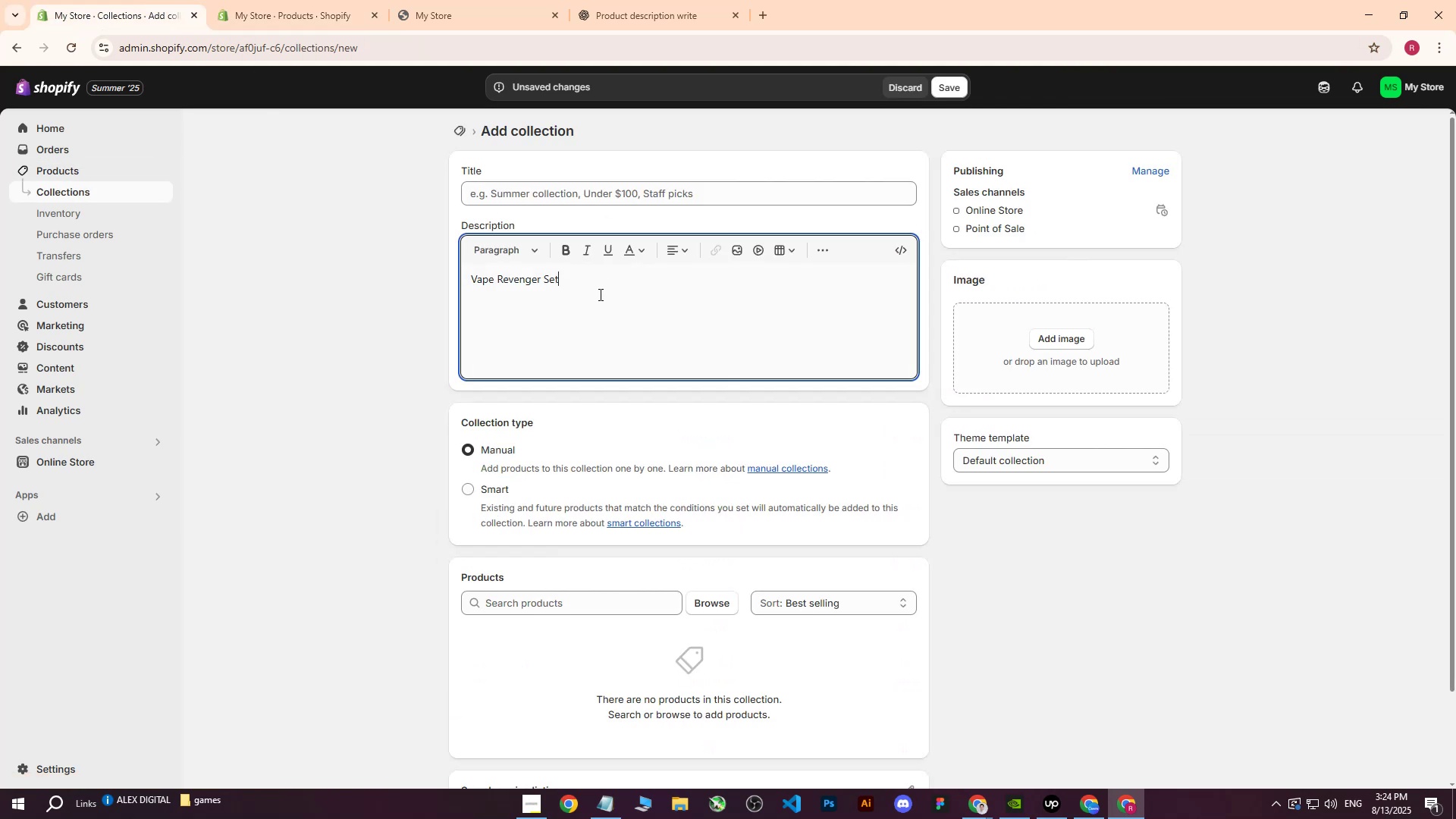 
type( - All You Need)
 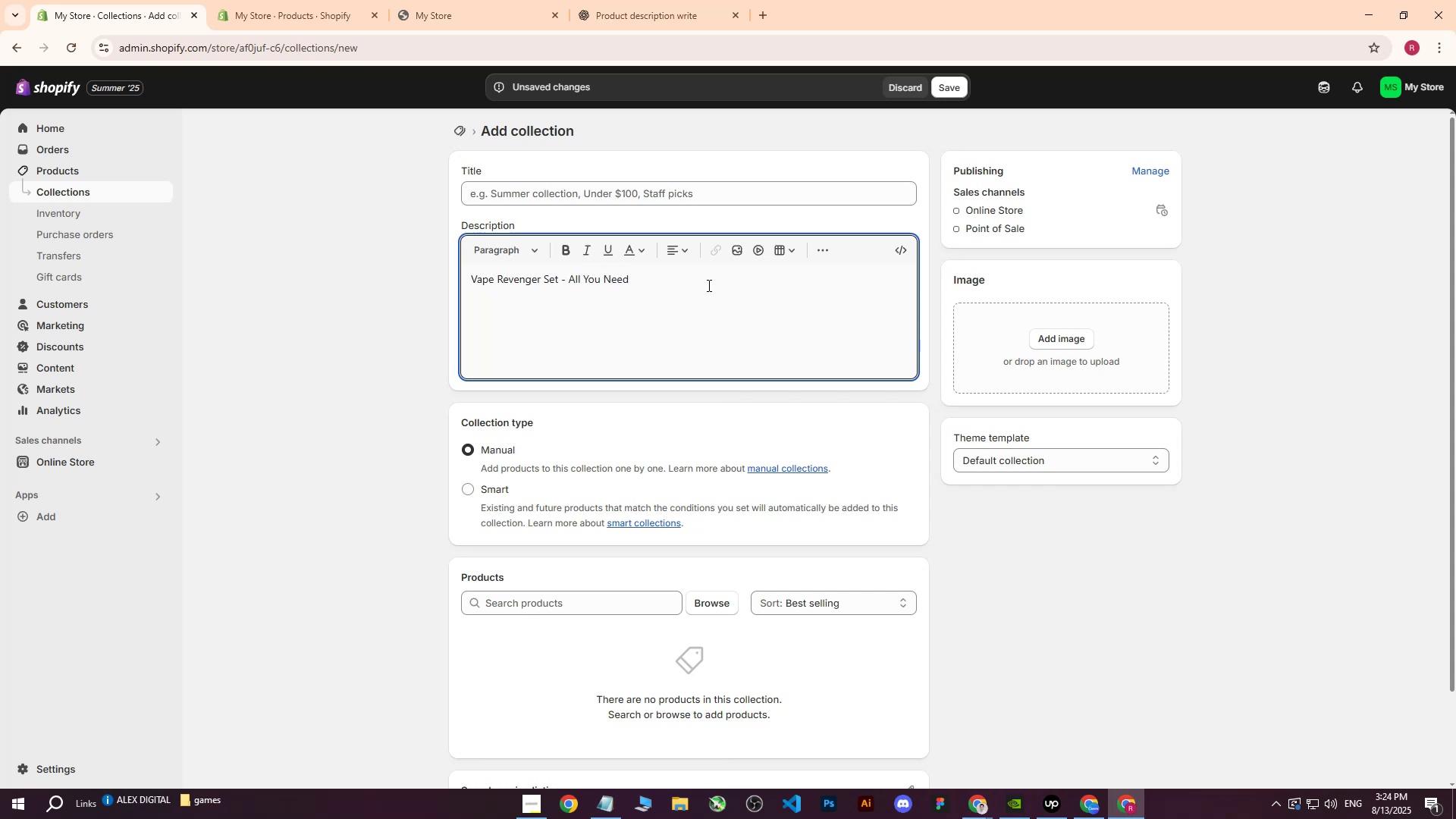 
left_click_drag(start_coordinate=[708, 280], to_coordinate=[435, 285])
 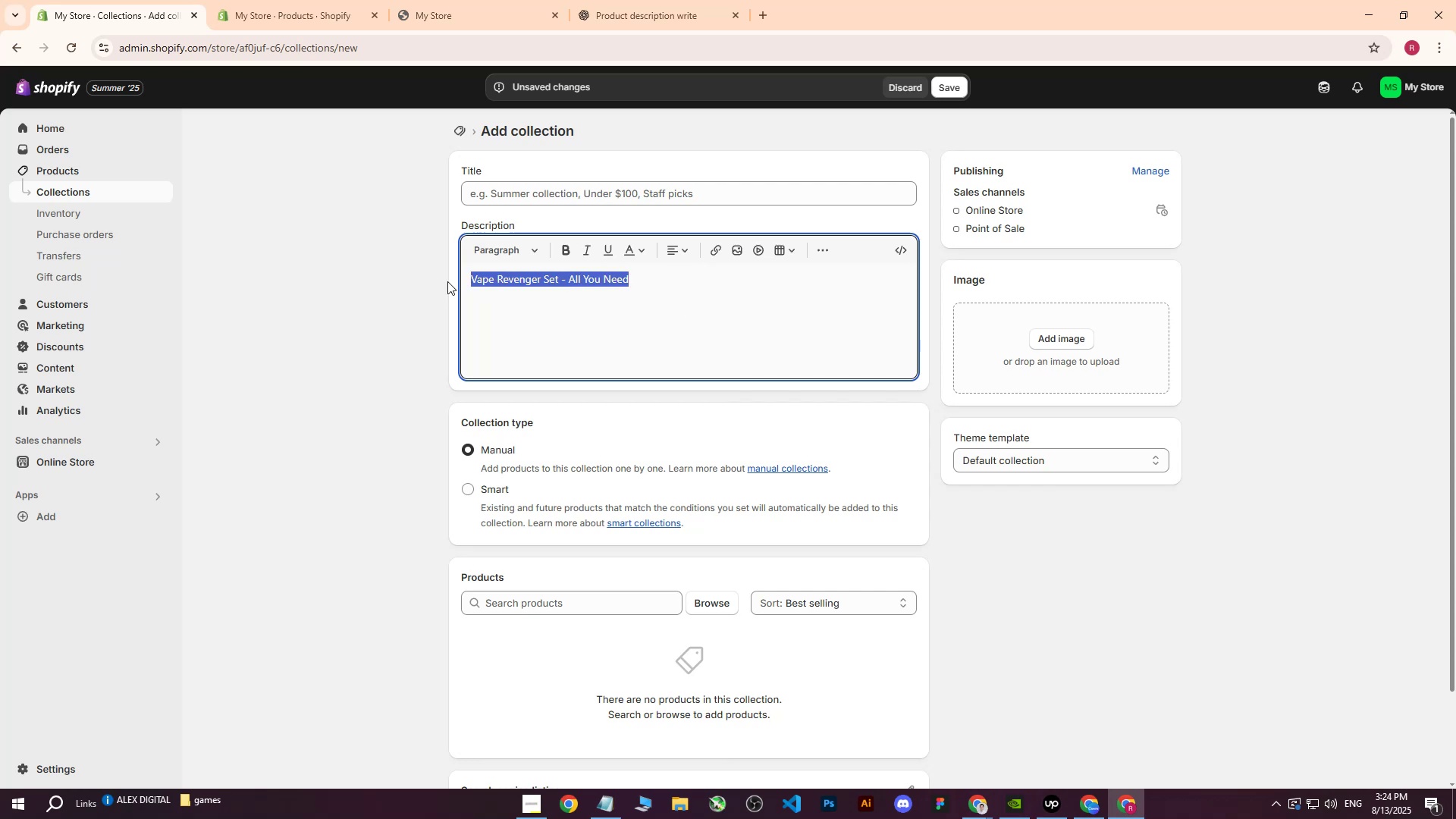 
key(Control+ControlLeft)
 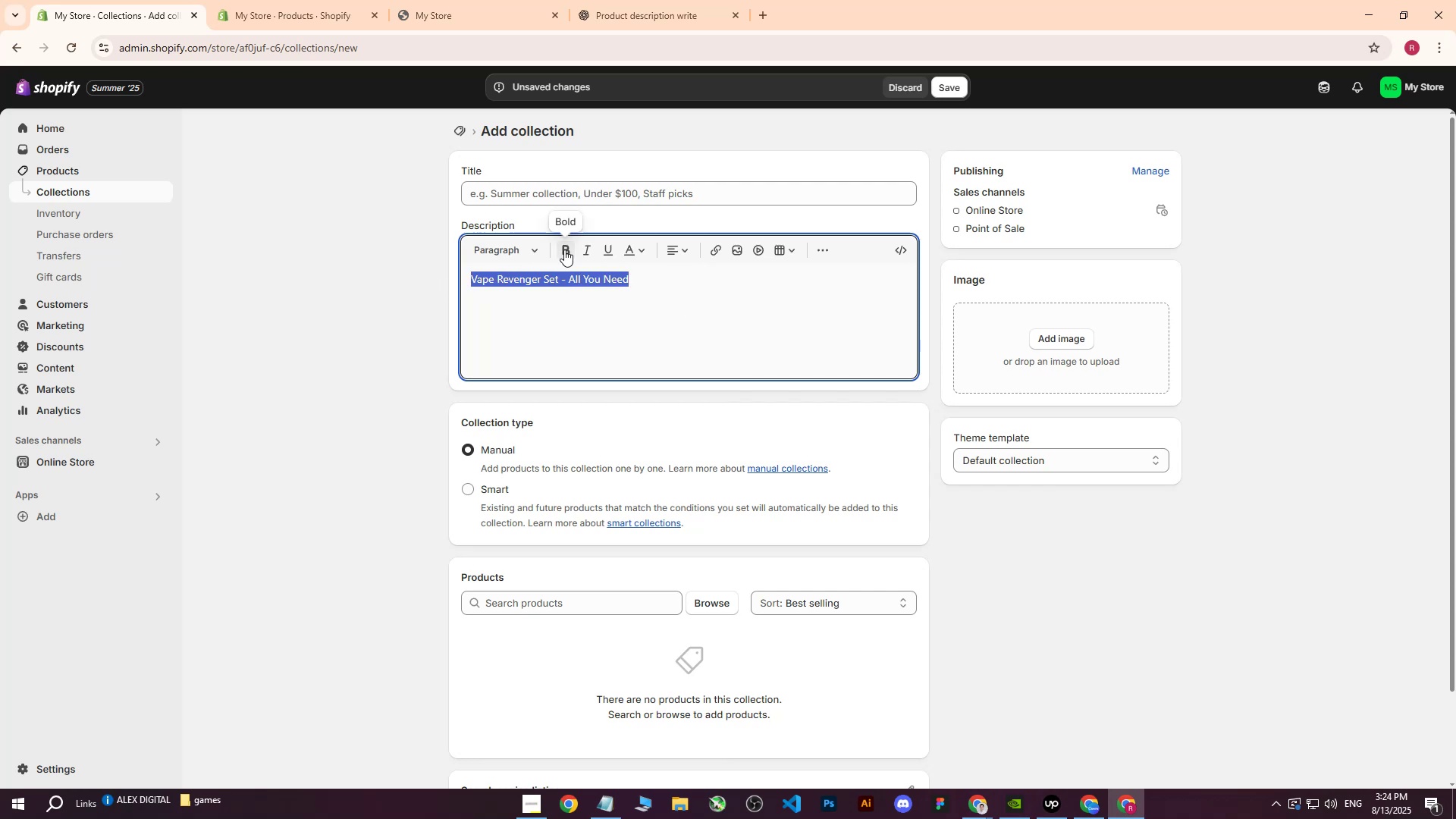 
key(Control+C)
 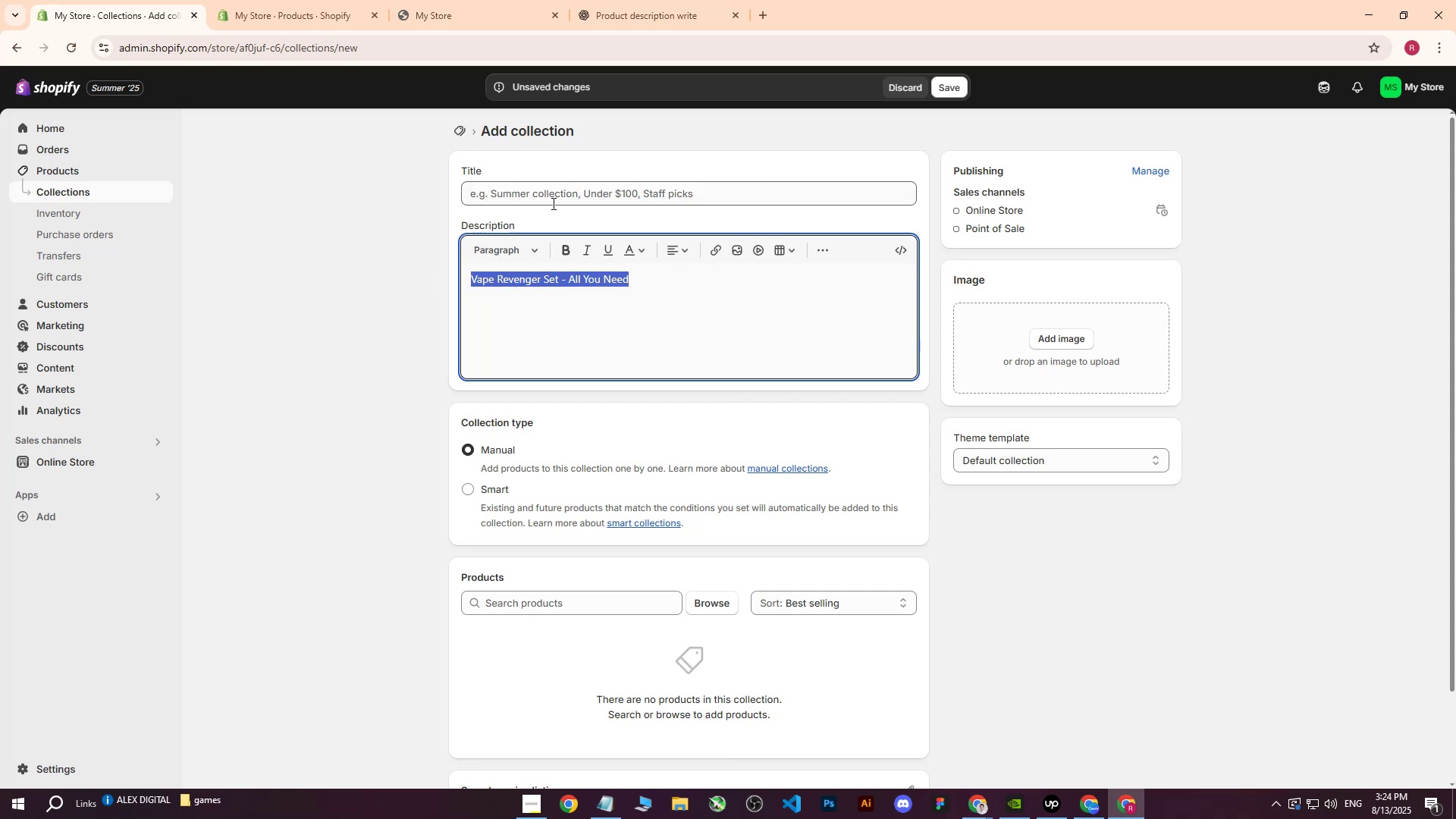 
left_click([551, 202])
 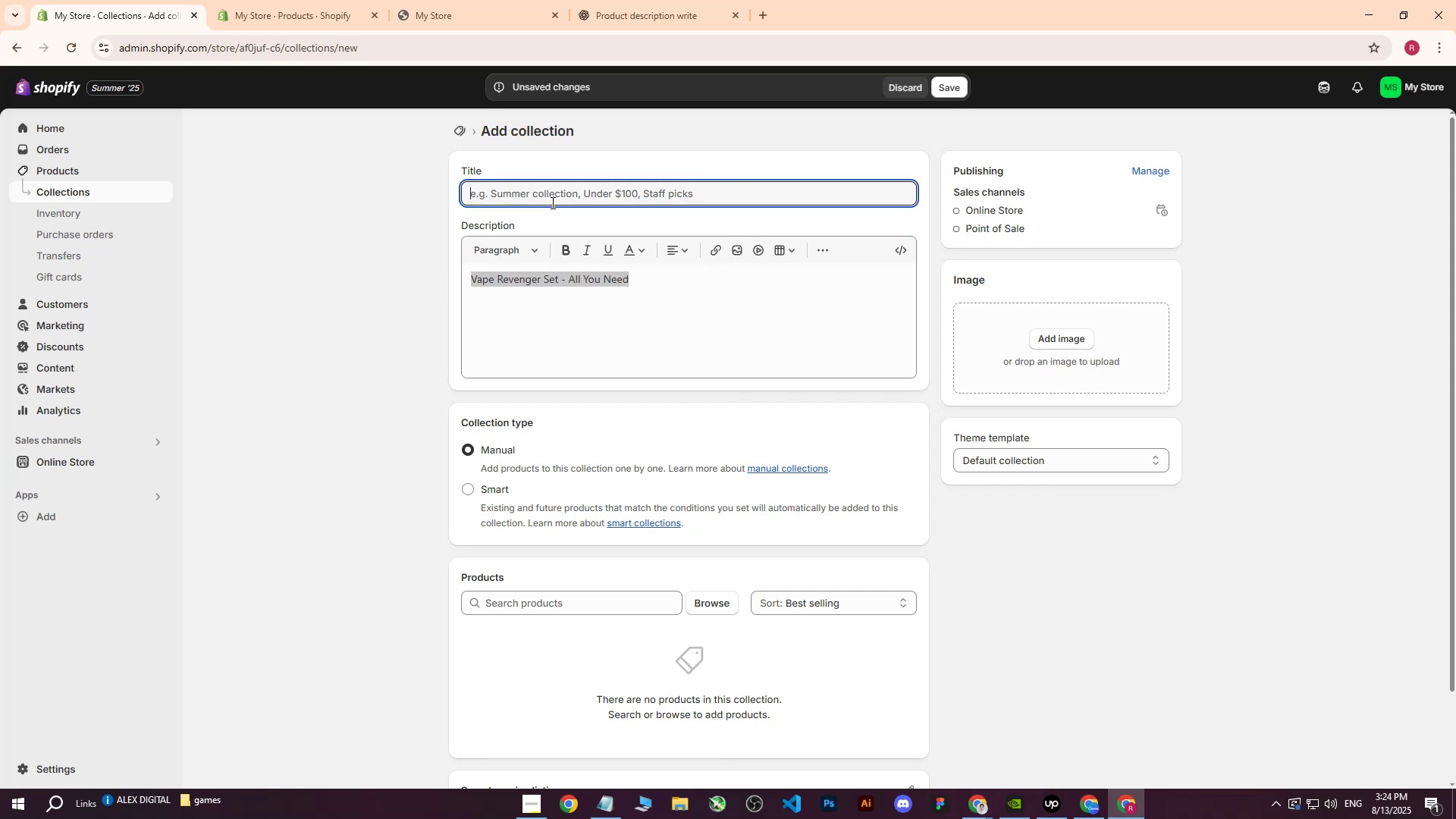 
key(Control+ControlLeft)
 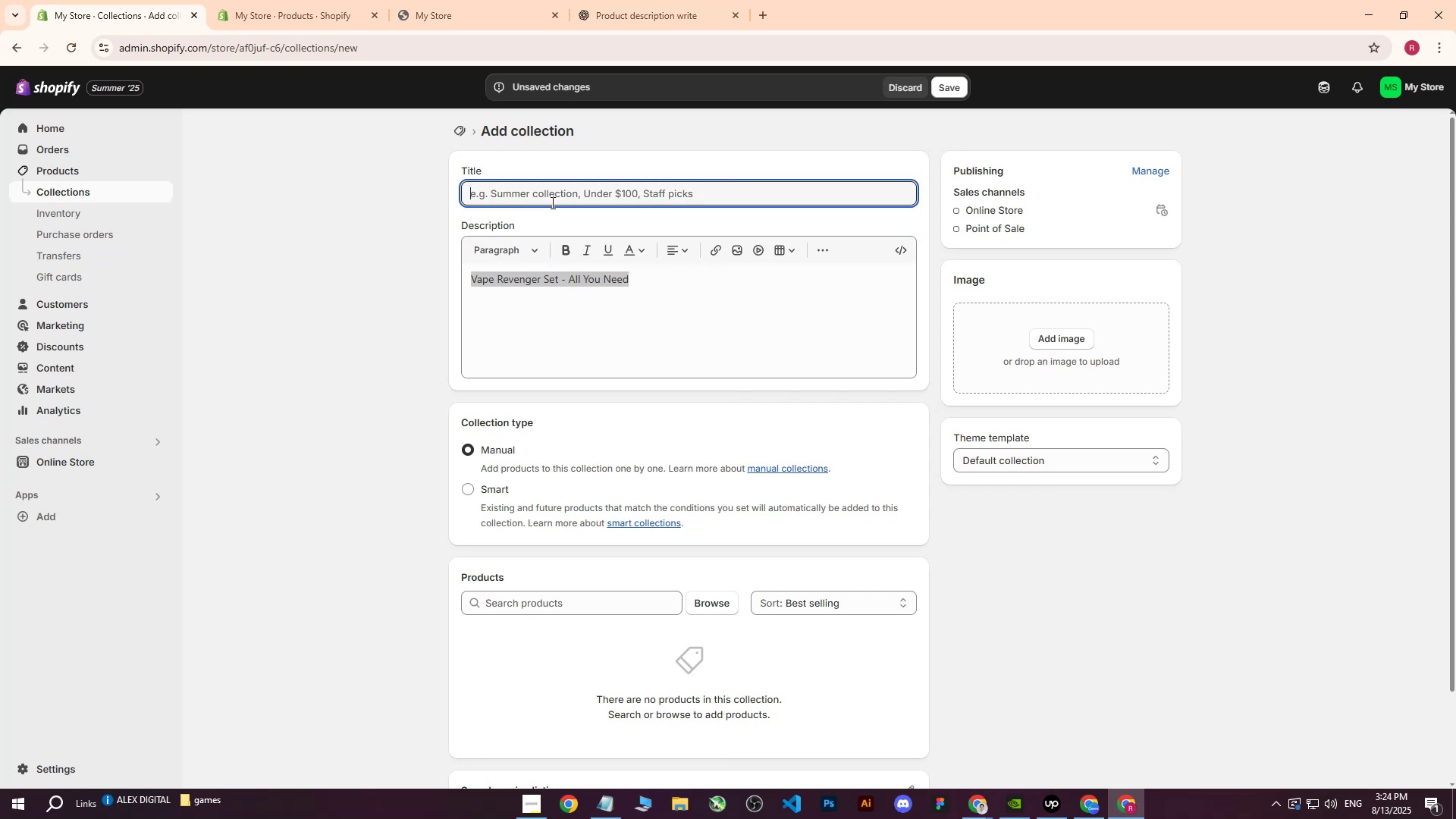 
key(Control+V)
 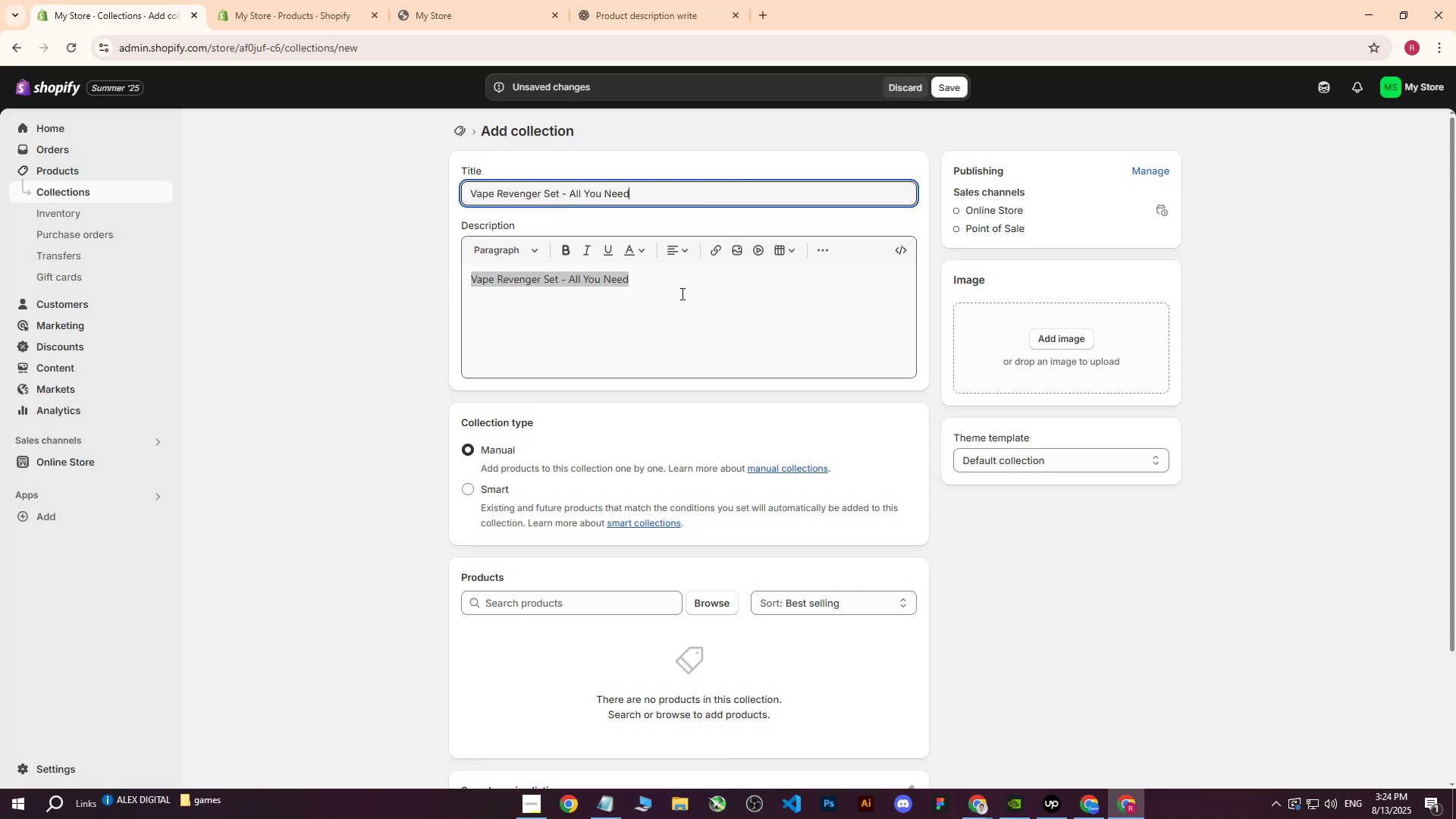 
left_click([686, 300])
 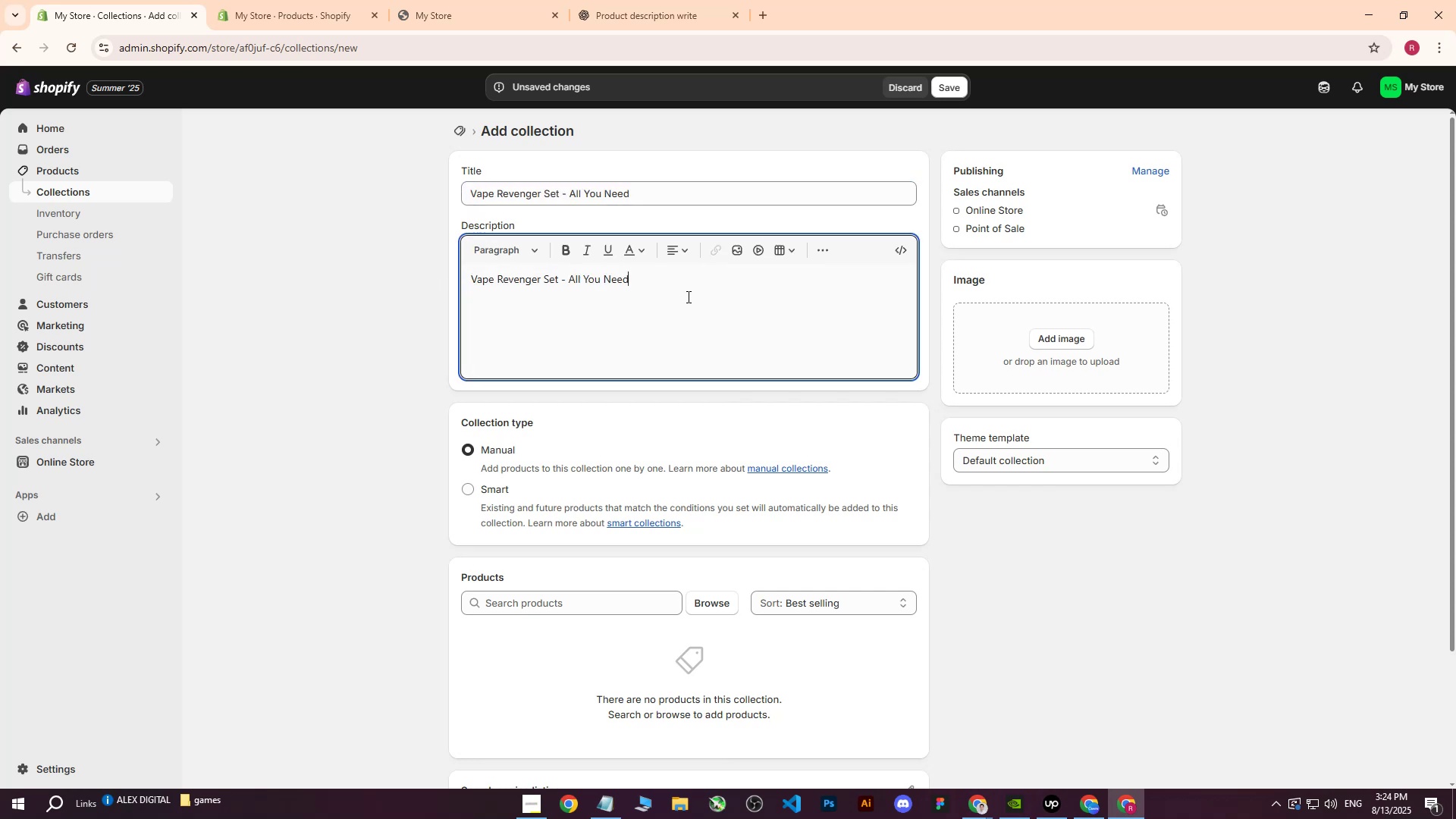 
left_click_drag(start_coordinate=[688, 287], to_coordinate=[383, 290])
 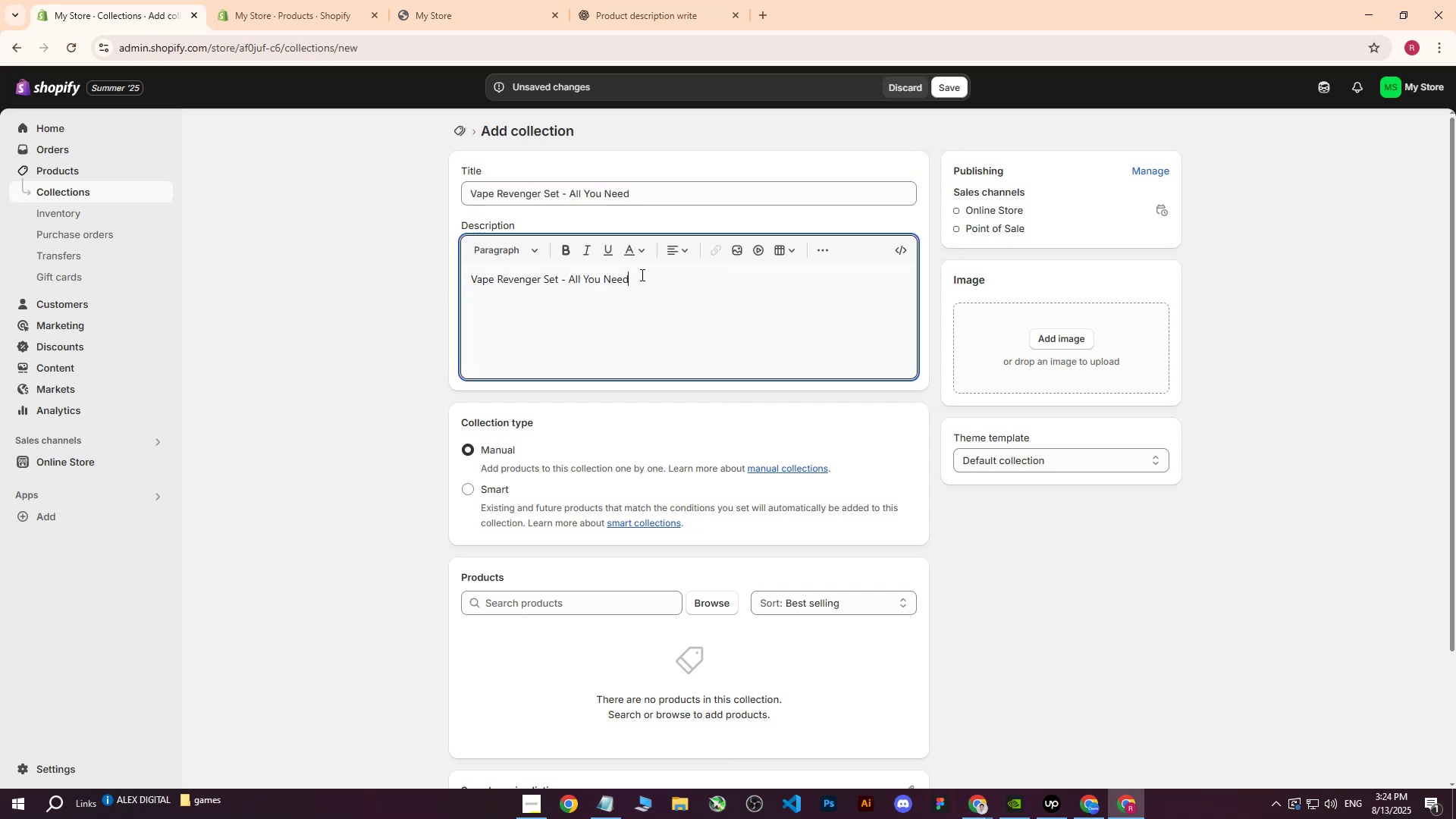 
left_click_drag(start_coordinate=[648, 275], to_coordinate=[467, 281])
 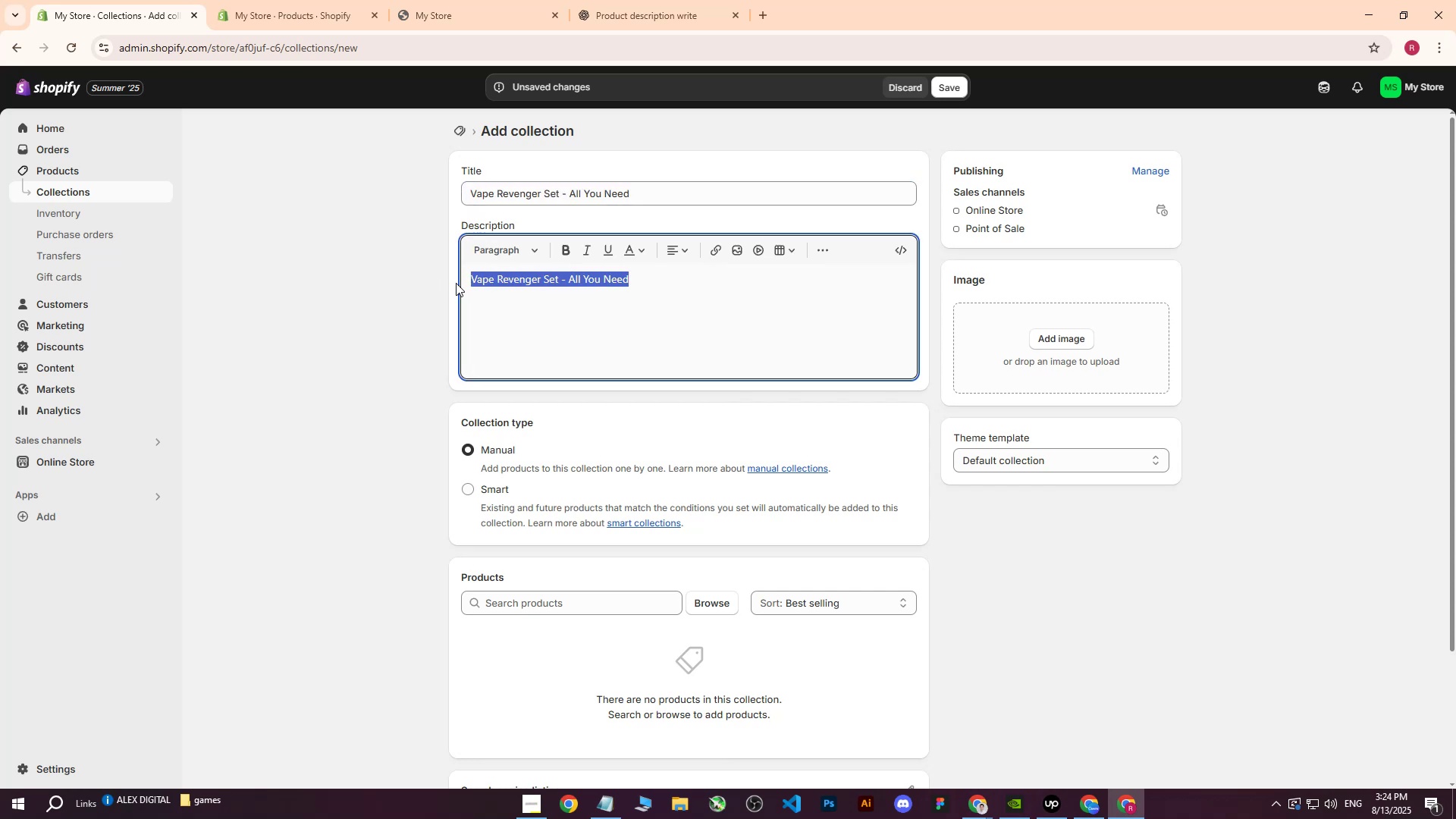 
key(Backspace)
 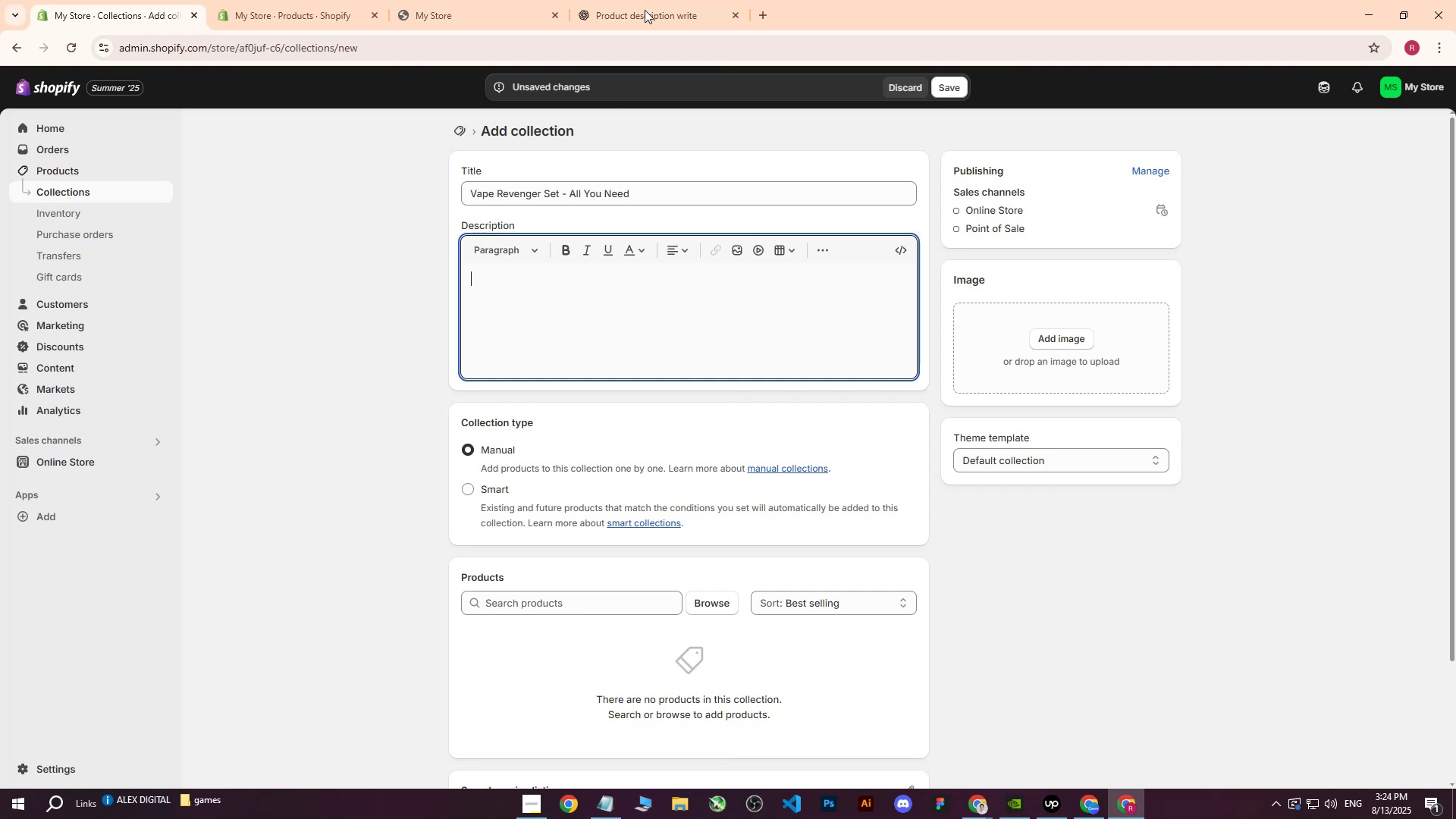 
left_click([645, 0])
 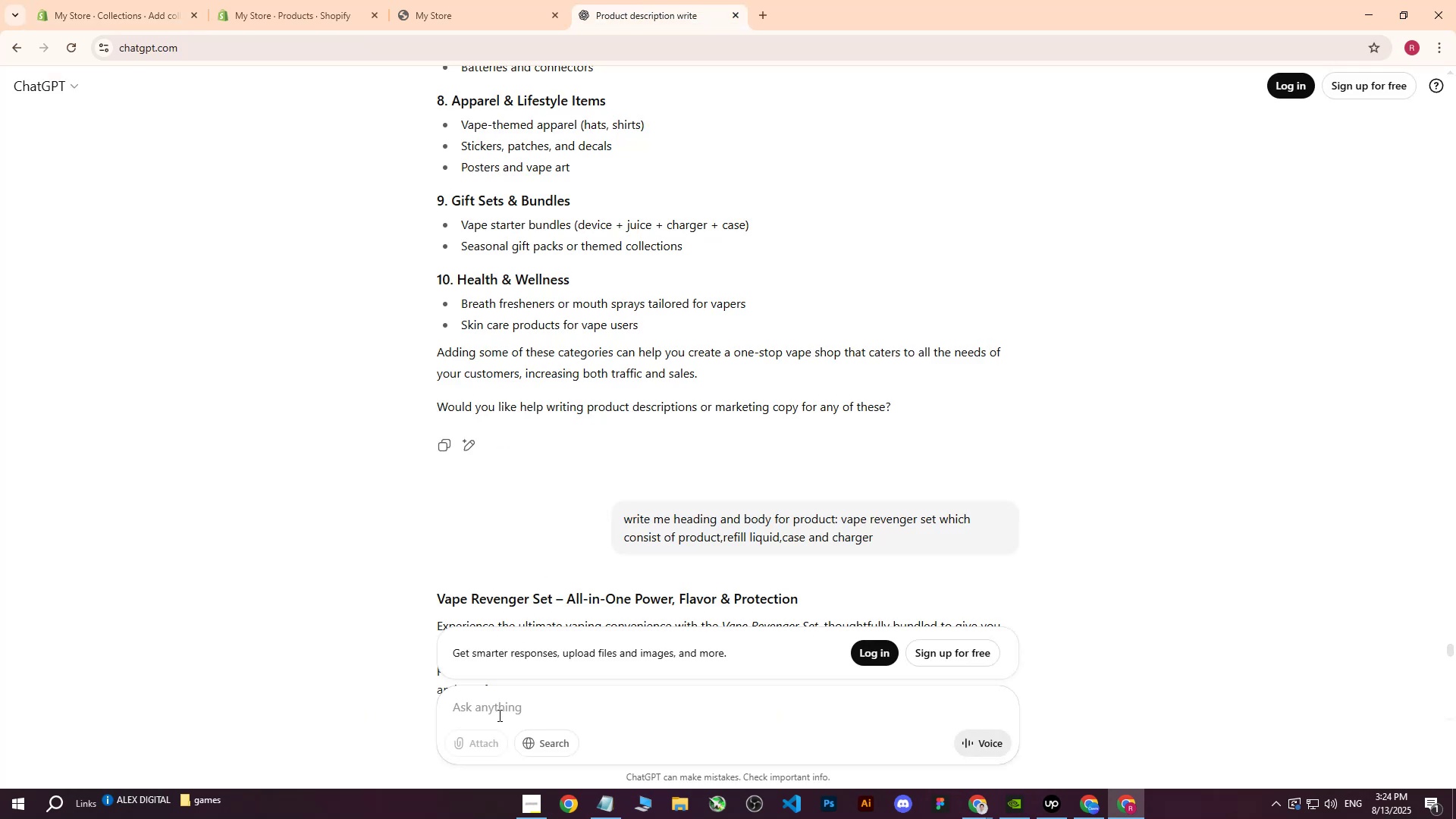 
left_click([500, 714])
 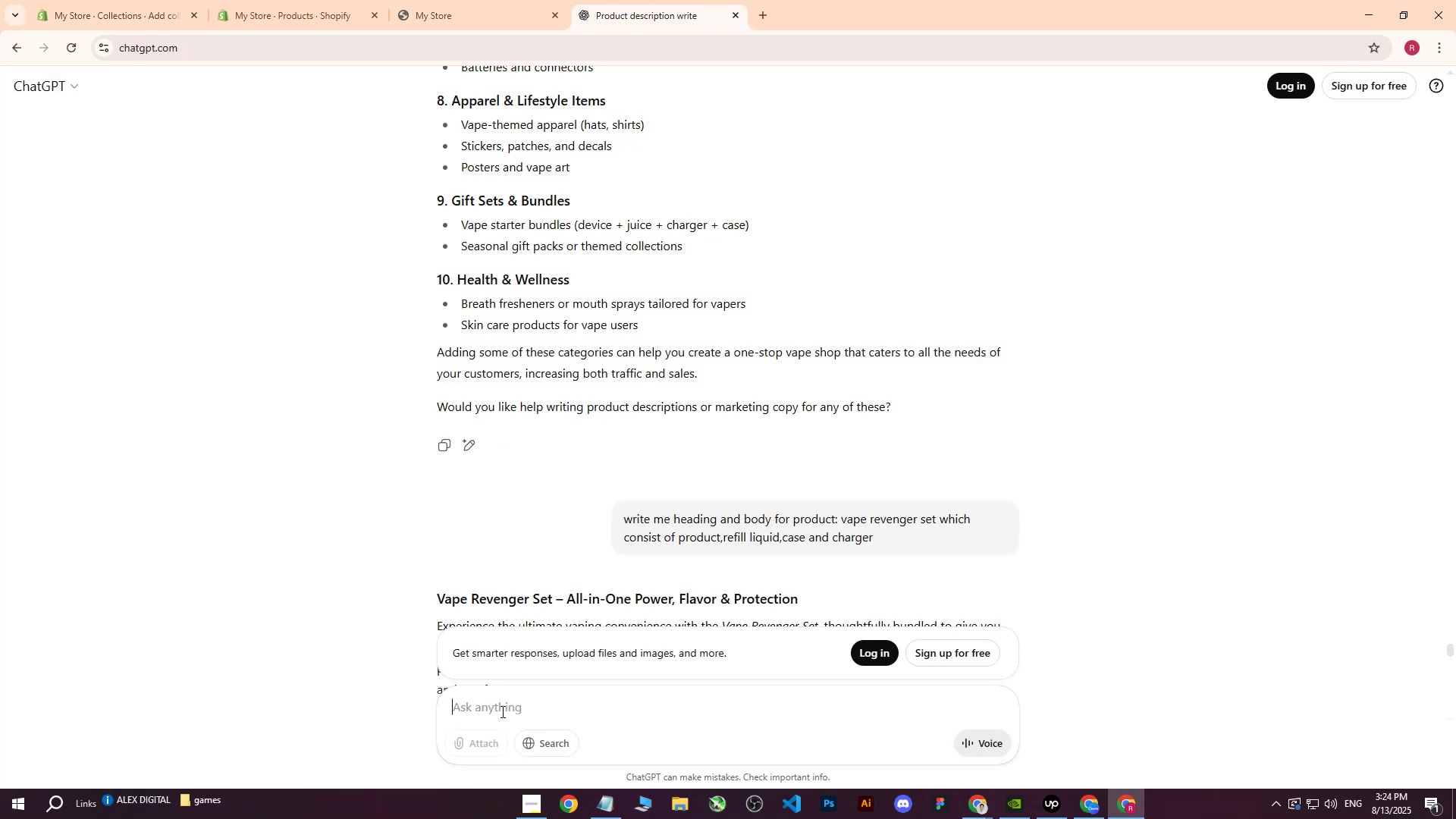 
type(give me article about : )
 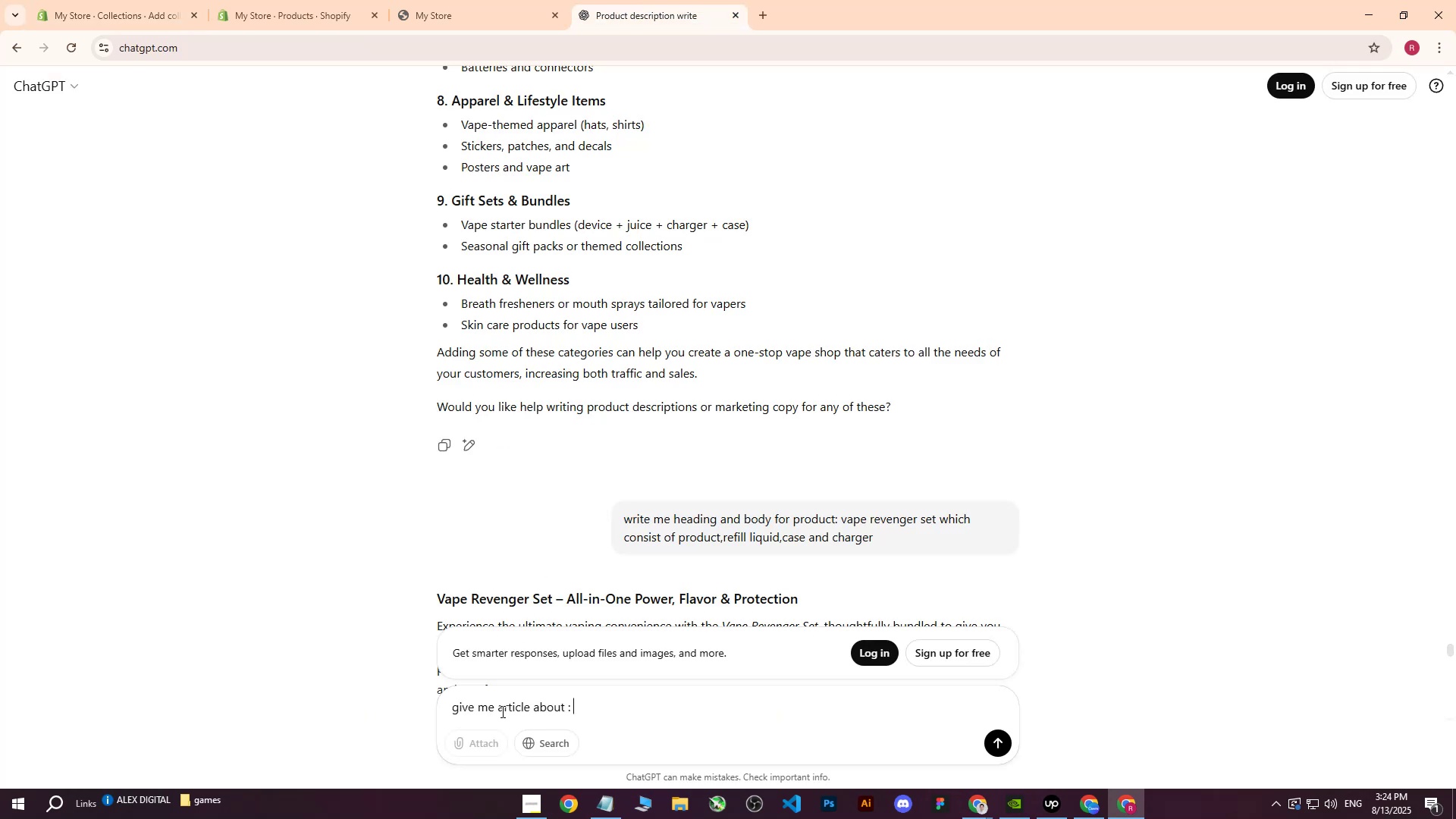 
key(Control+ControlLeft)
 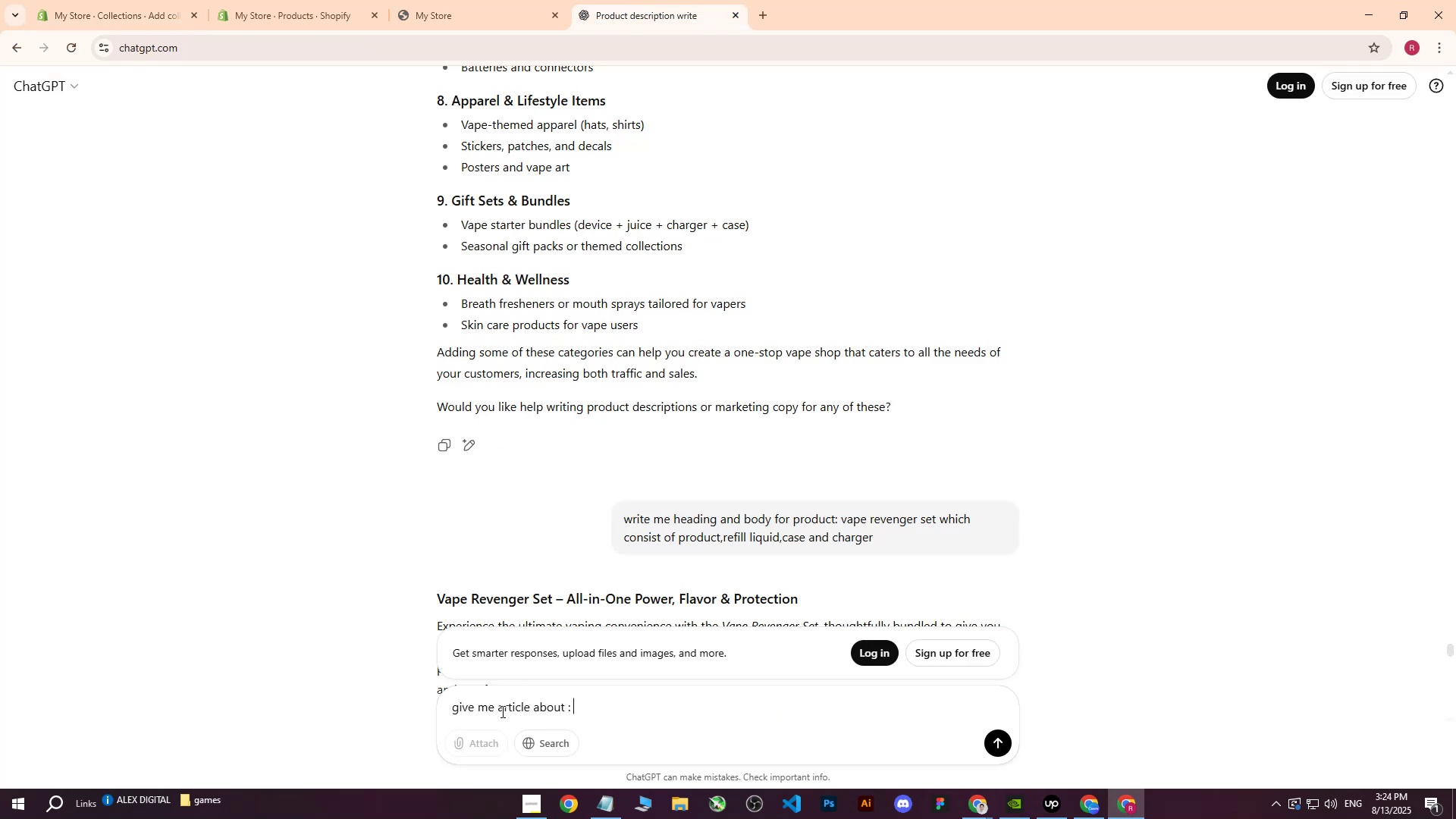 
key(Control+V)
 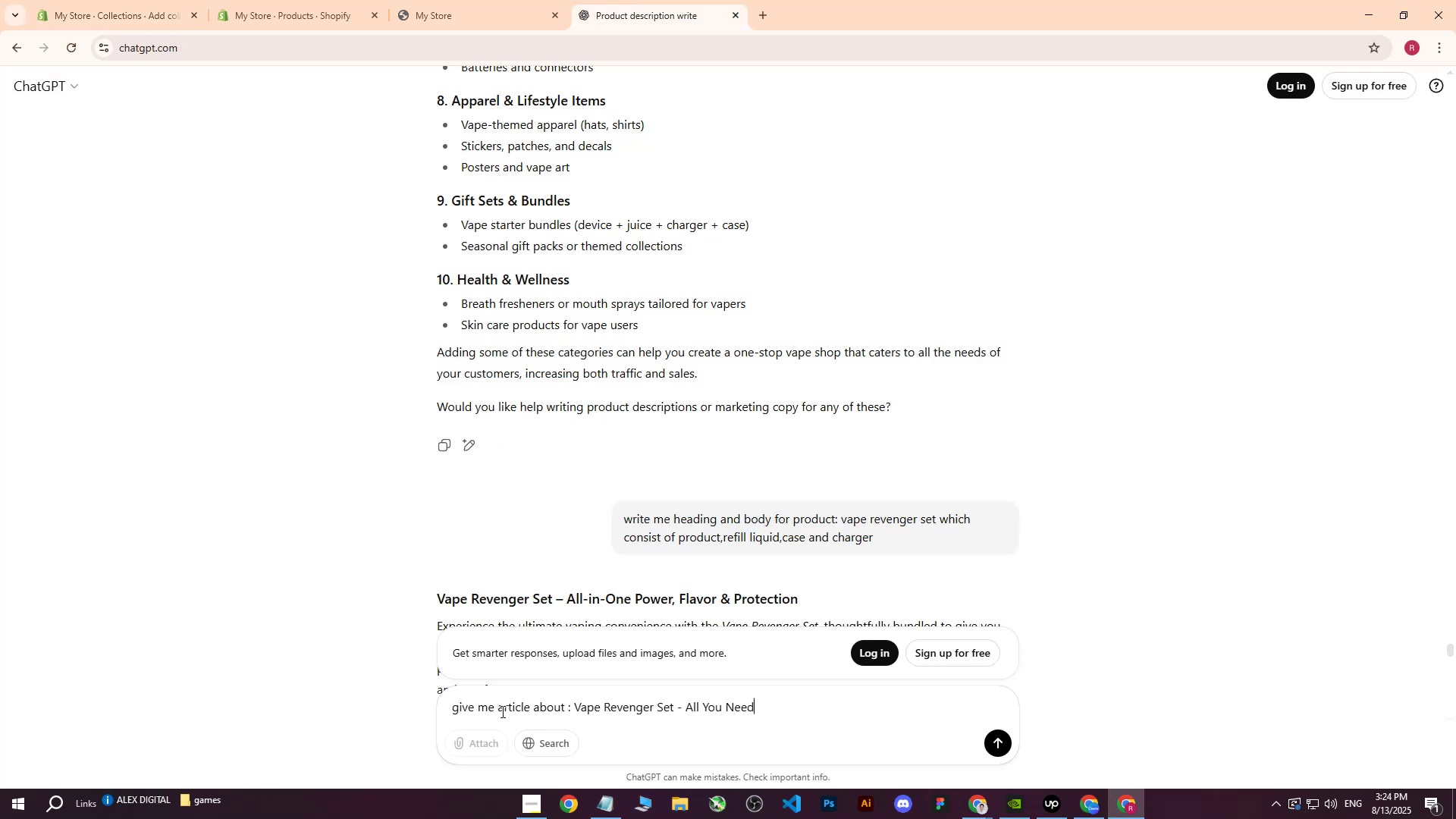 
key(Enter)
 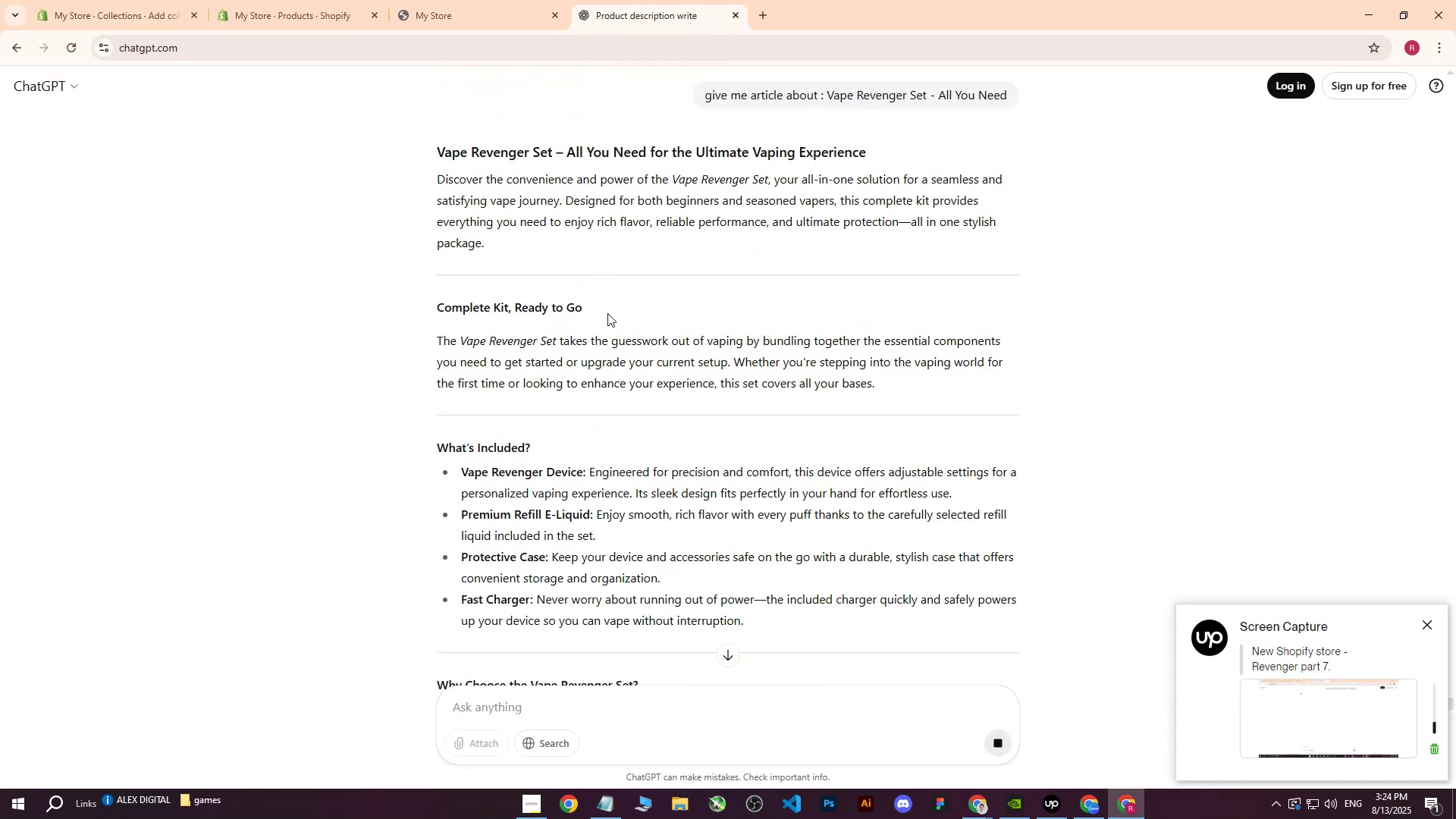 
wait(5.53)
 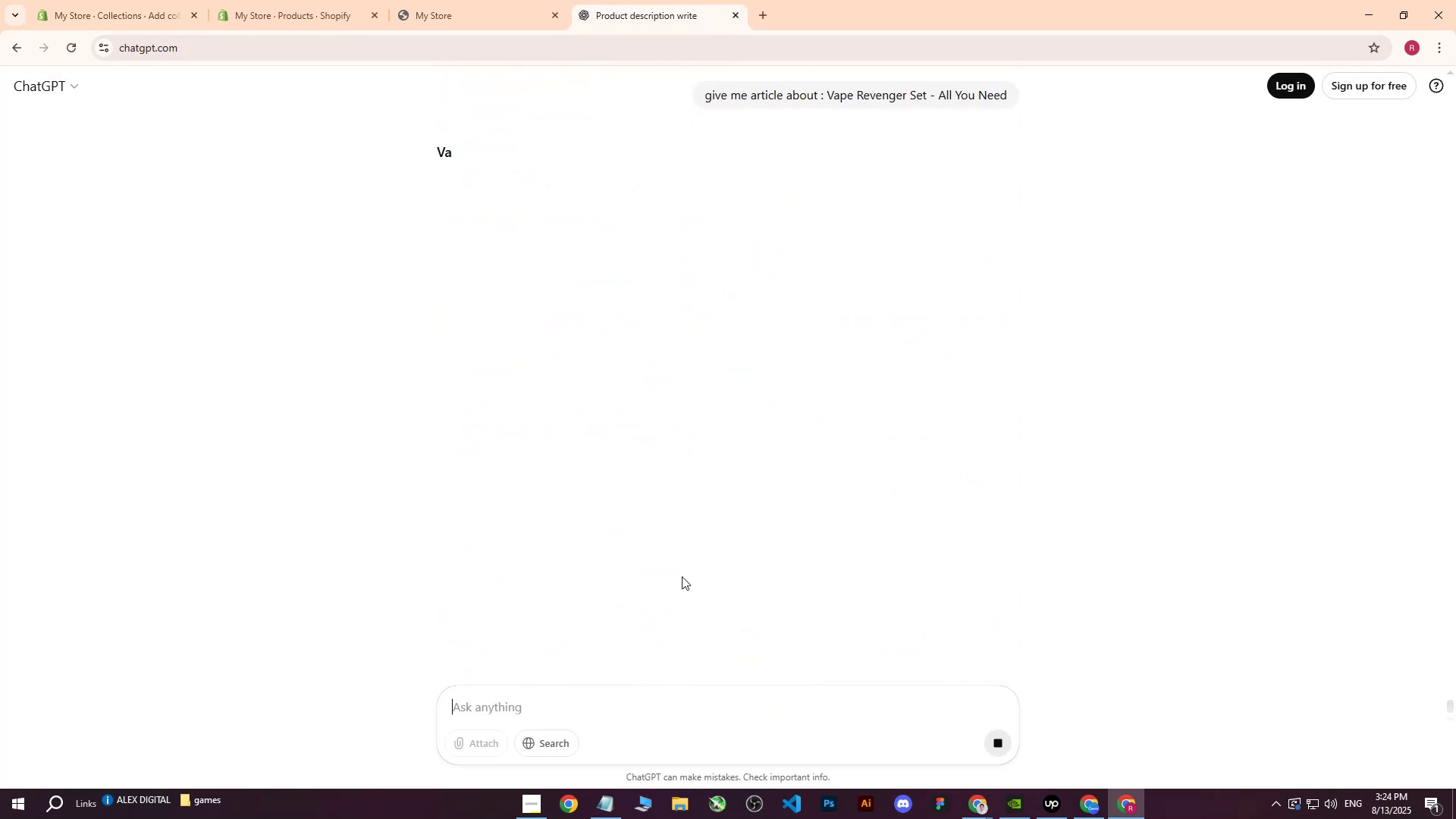 
scroll: coordinate [563, 313], scroll_direction: down, amount: 1.0
 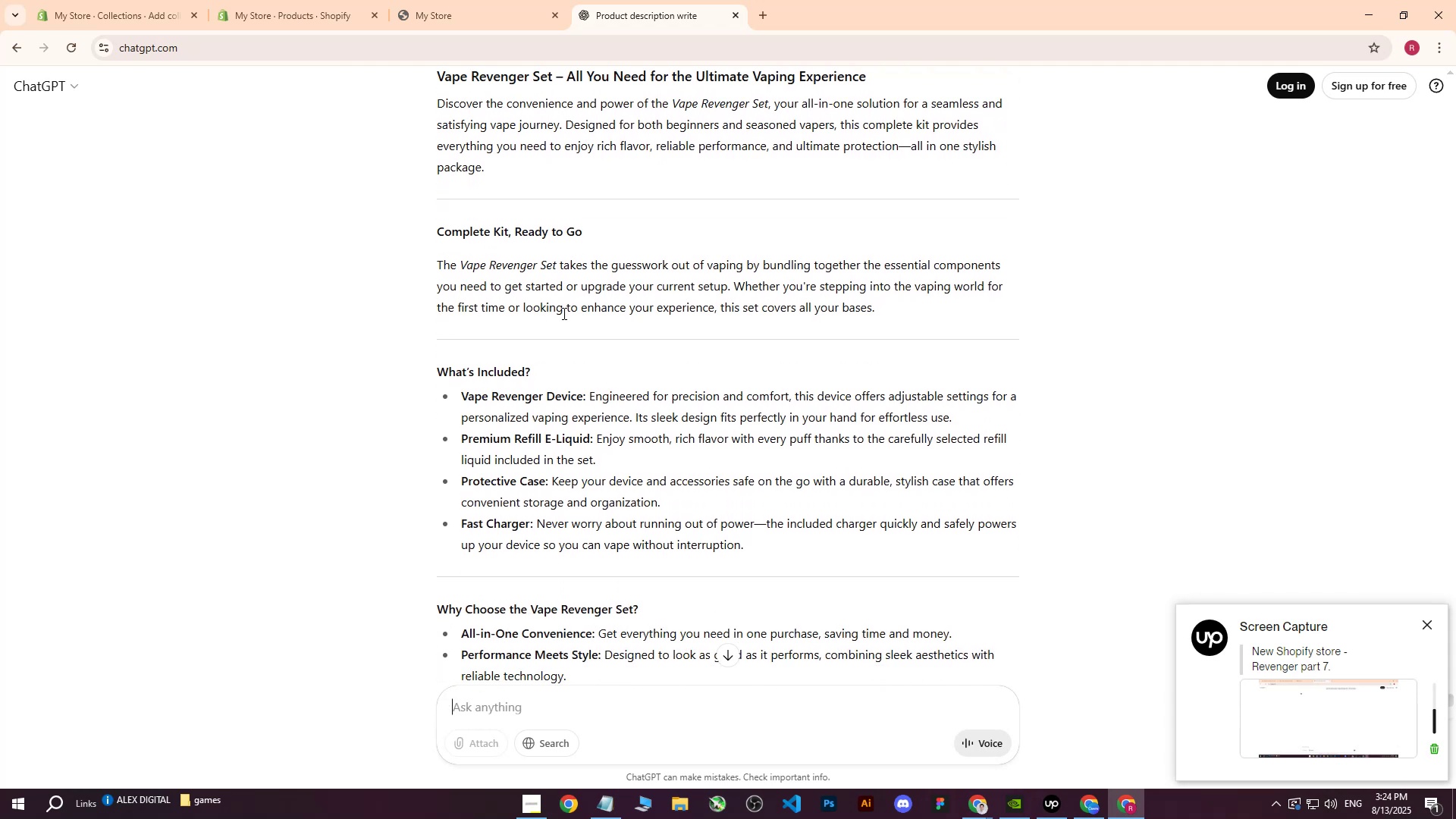 
scroll: coordinate [563, 313], scroll_direction: up, amount: 1.0
 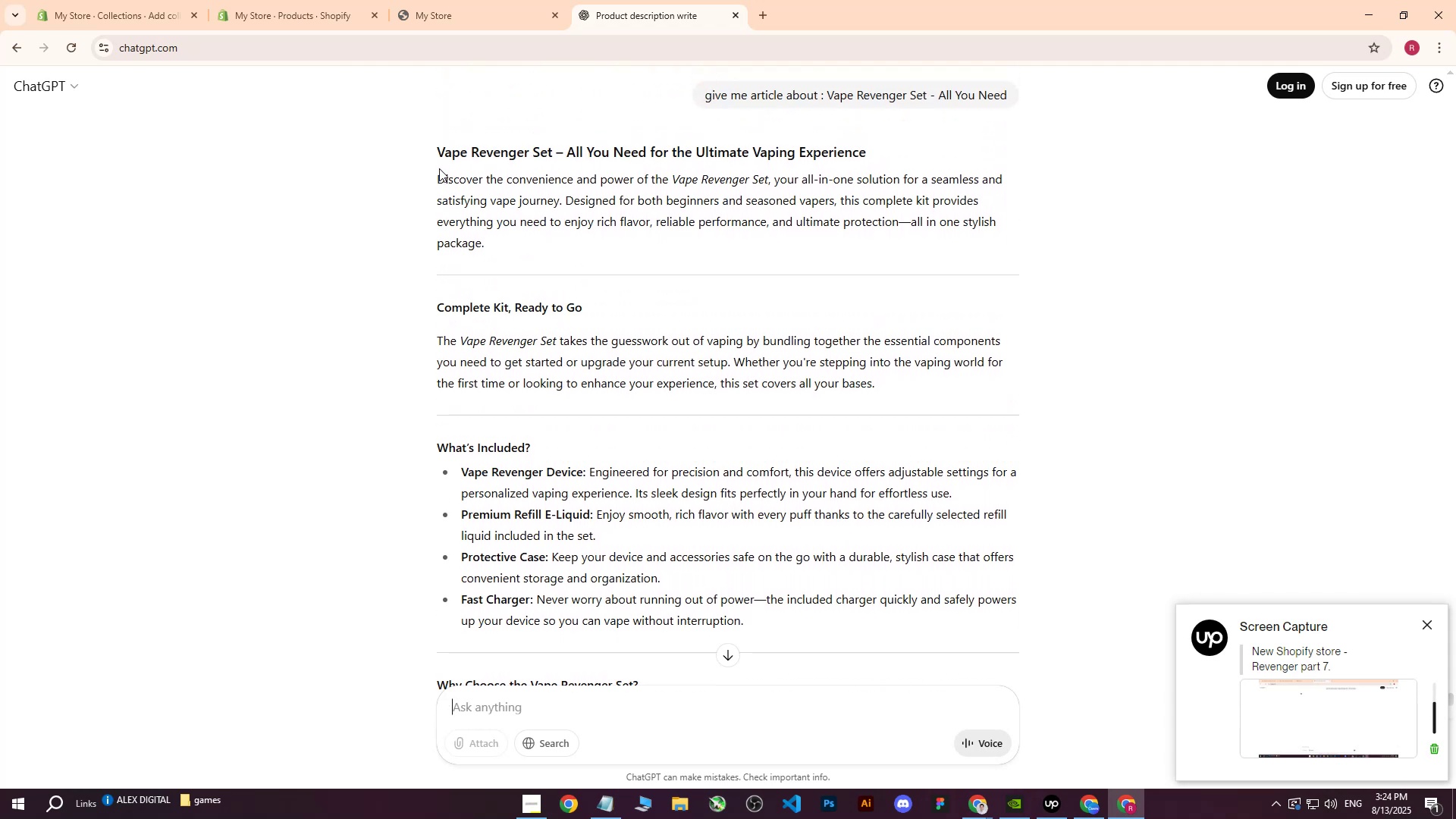 
left_click_drag(start_coordinate=[437, 149], to_coordinate=[924, 381])
 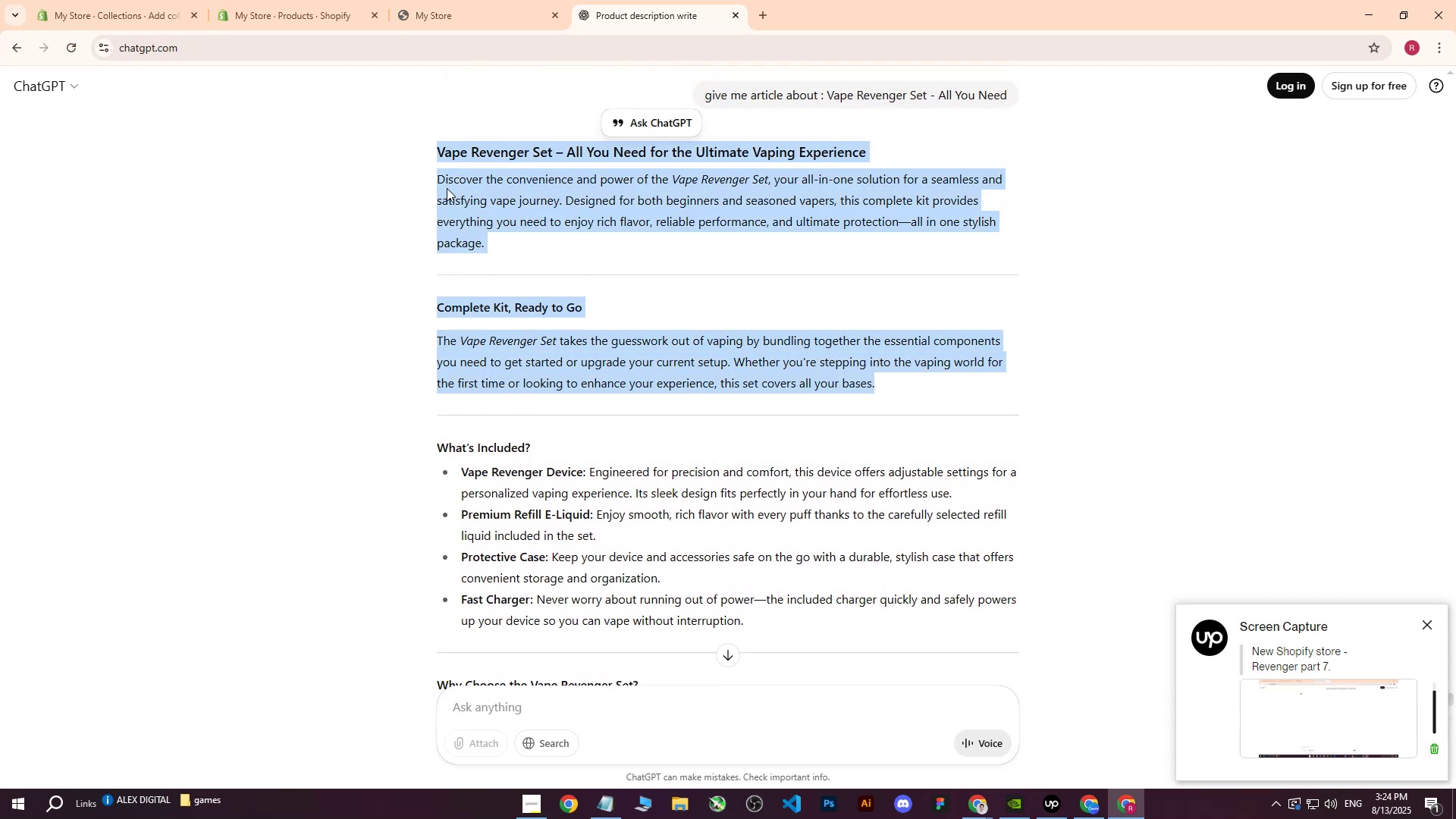 
double_click([439, 180])
 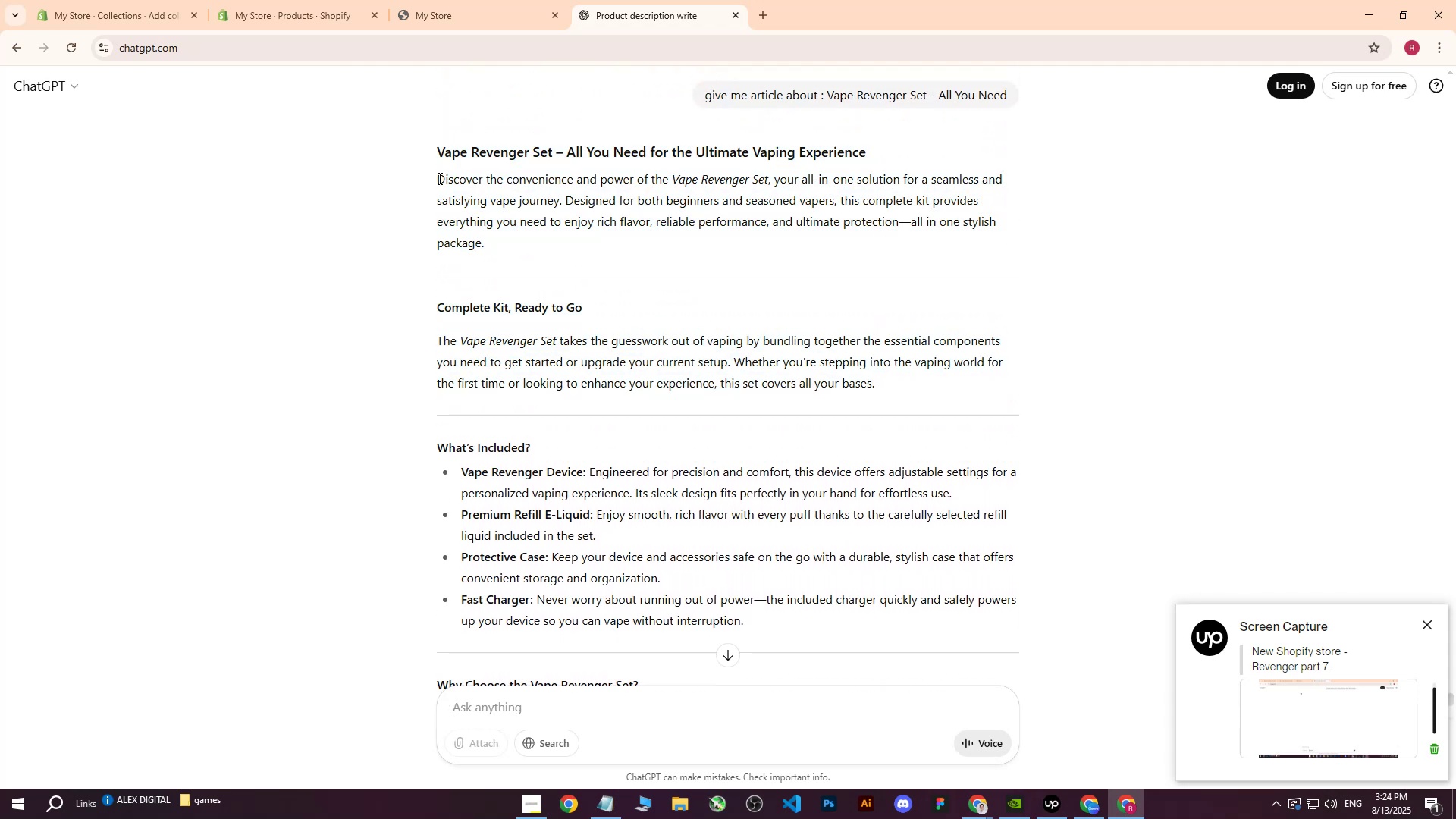 
left_click_drag(start_coordinate=[437, 175], to_coordinate=[568, 249])
 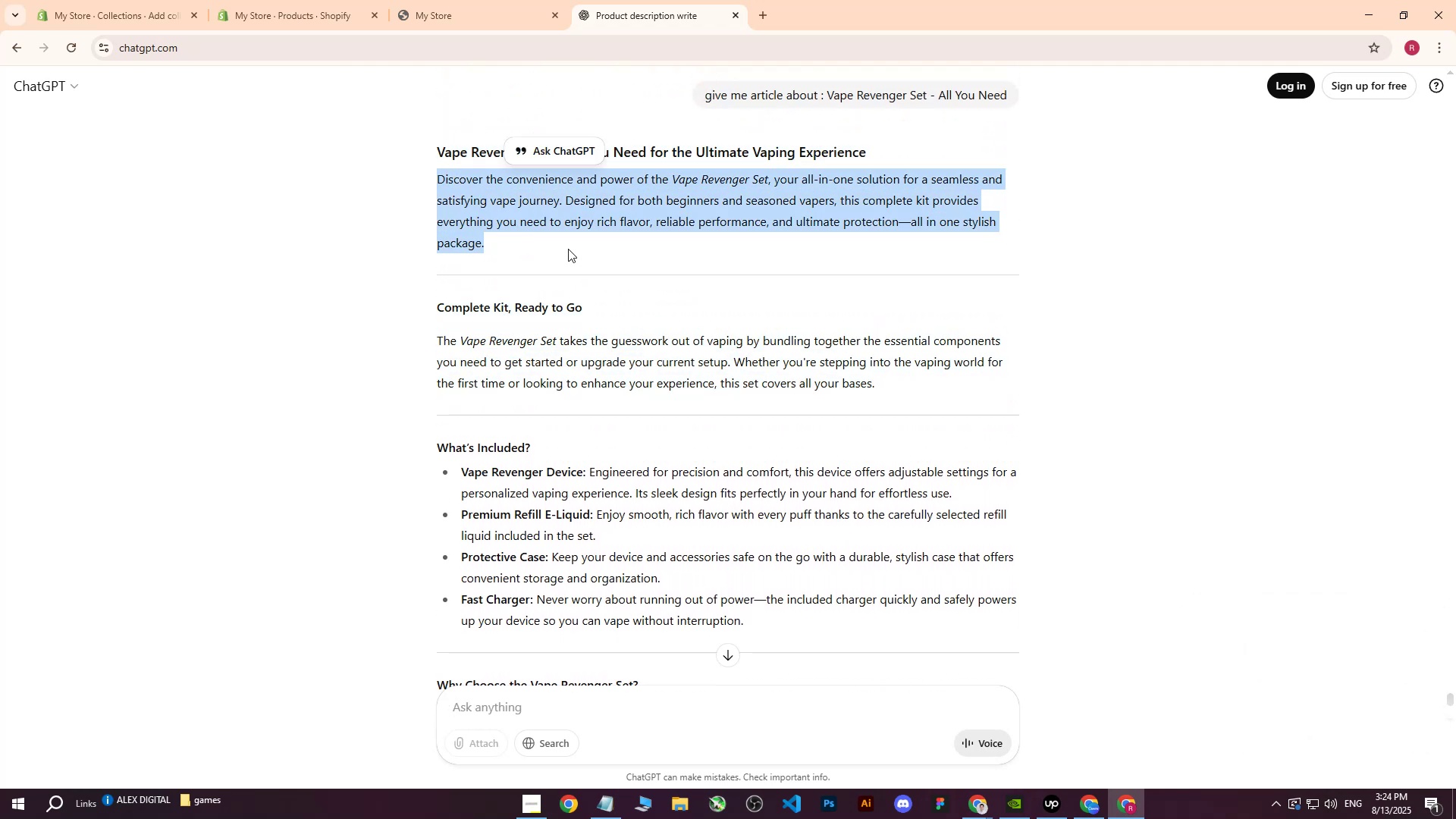 
key(Control+C)
 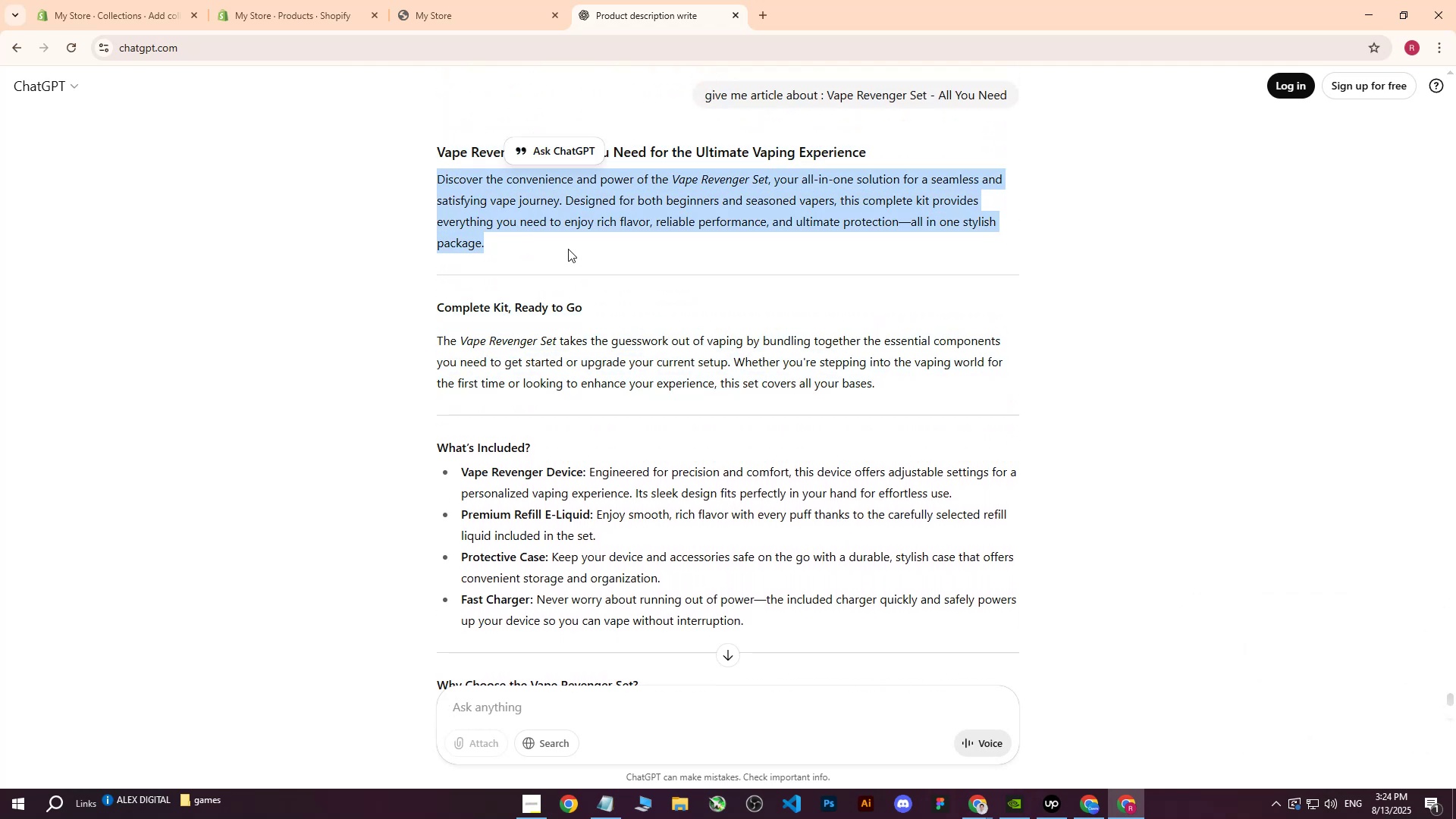 
left_click([661, 256])
 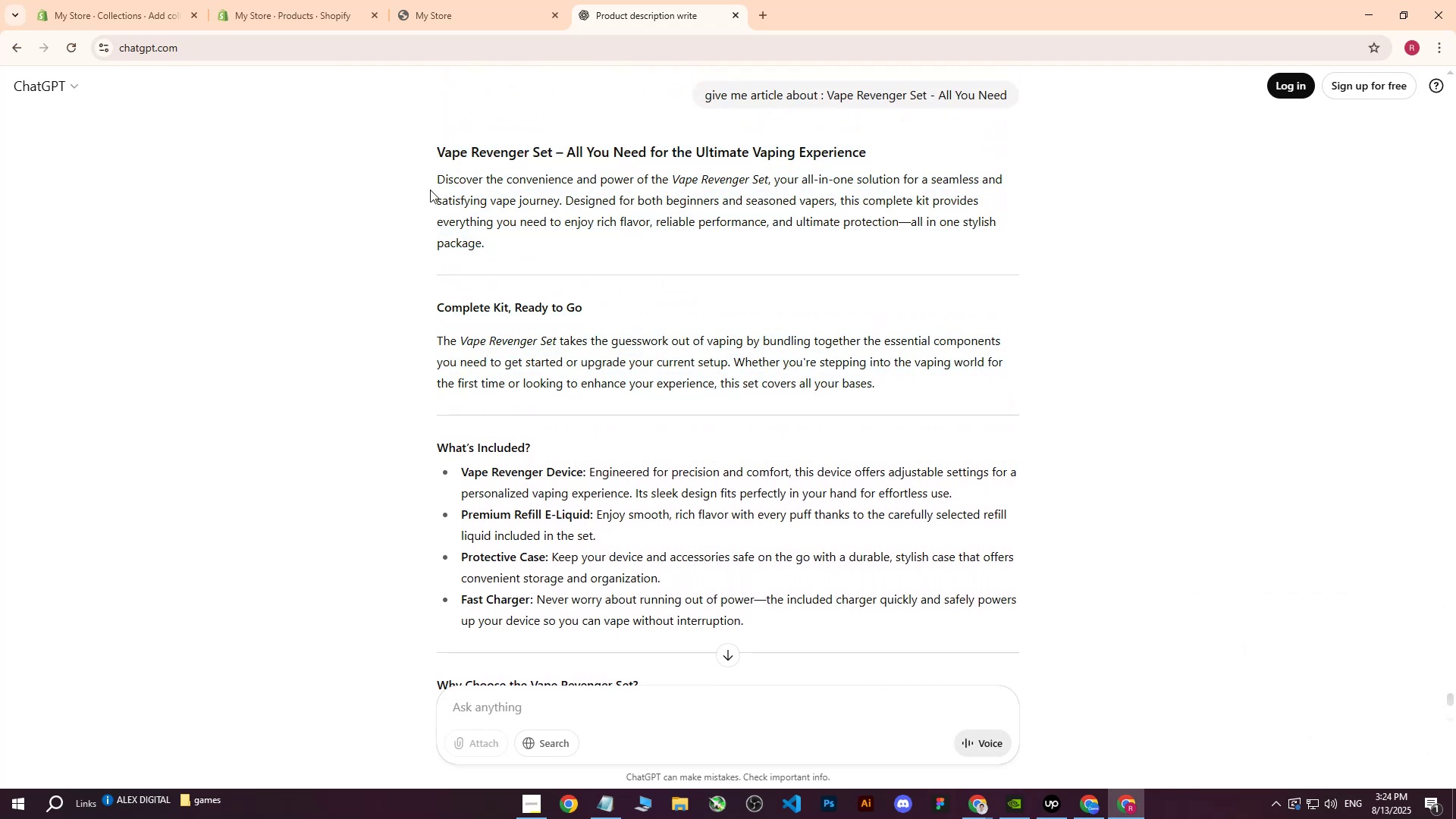 
left_click_drag(start_coordinate=[439, 177], to_coordinate=[532, 259])
 